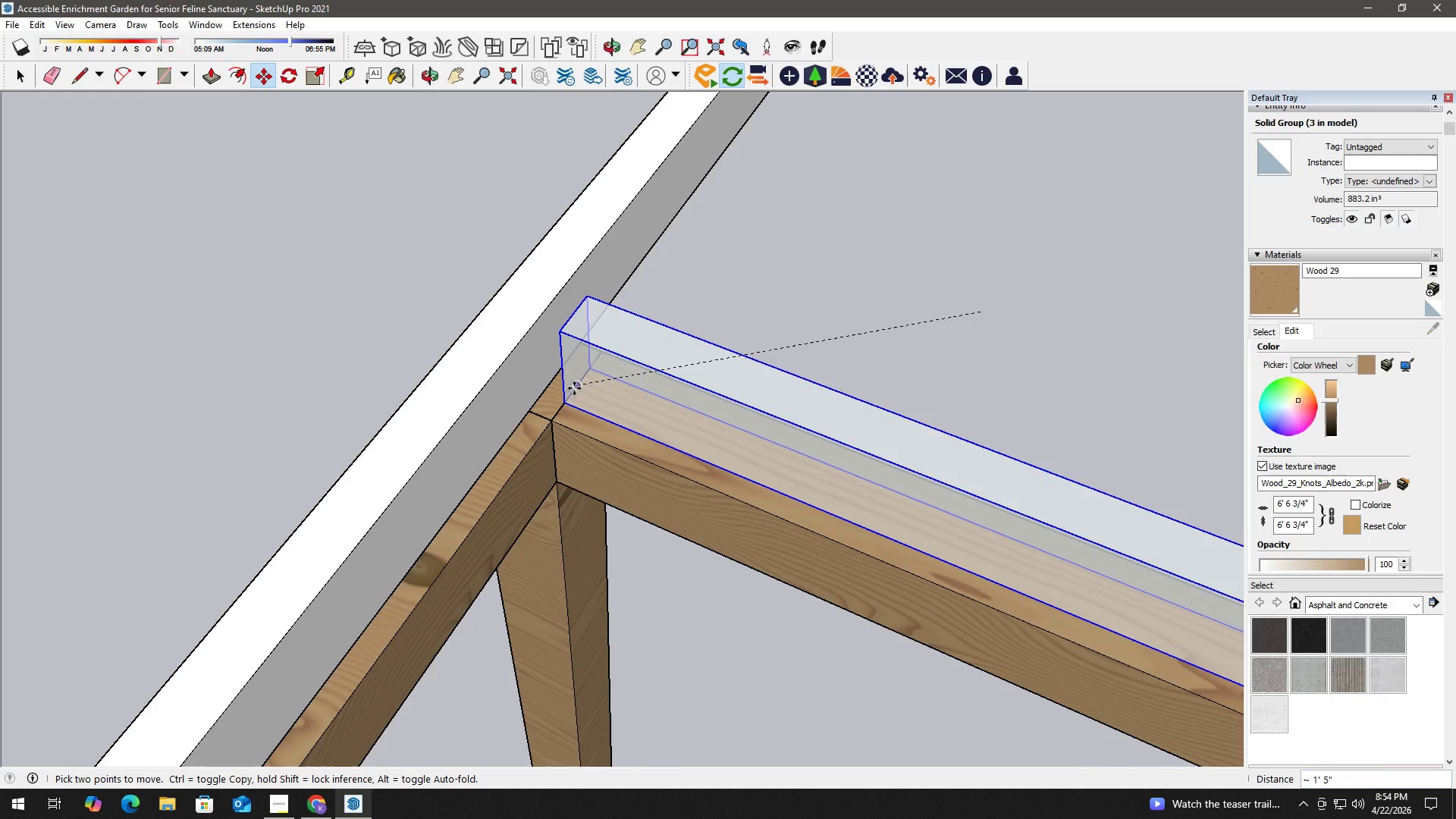 
left_click([574, 388])
 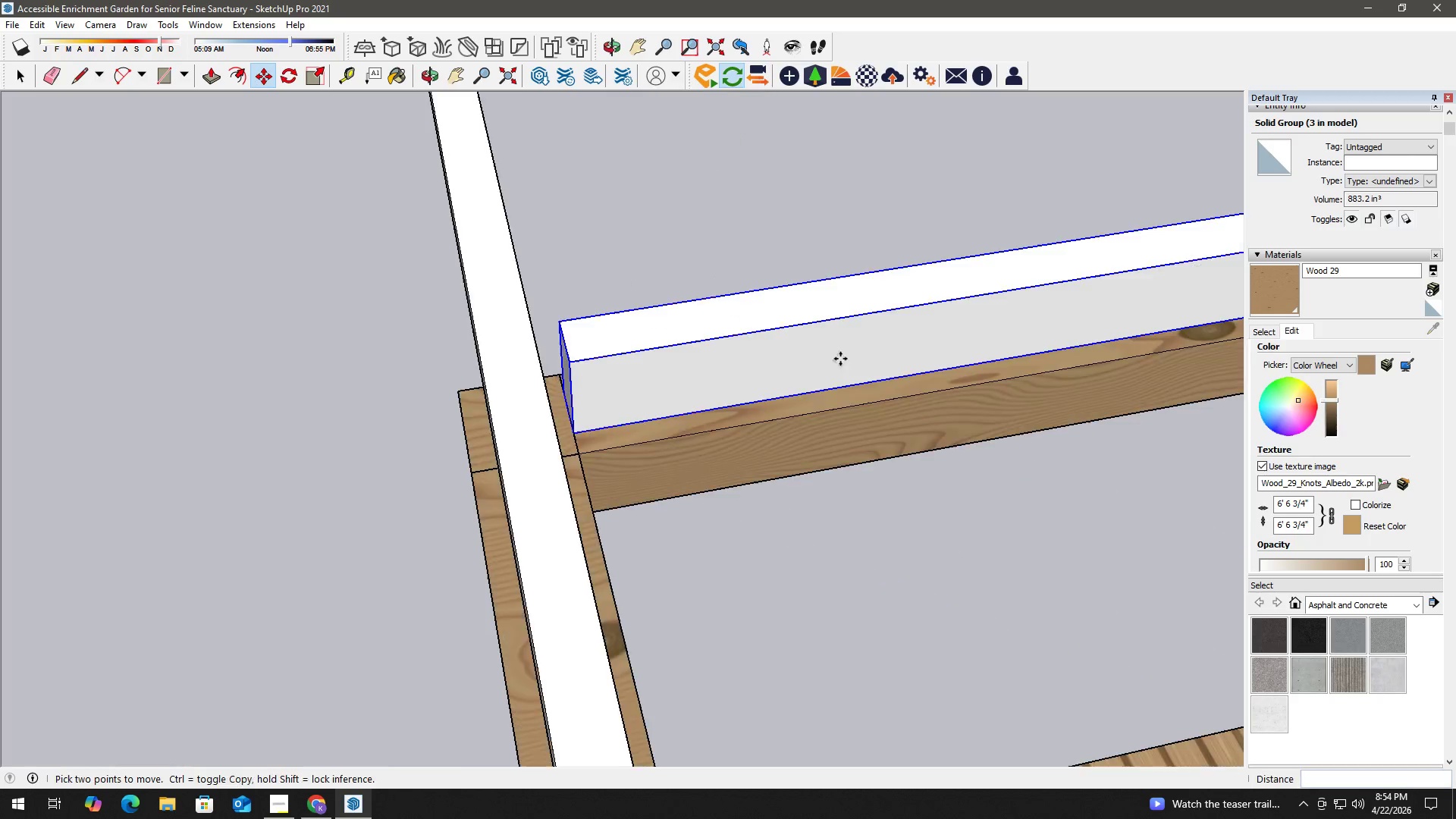 
key(Space)
 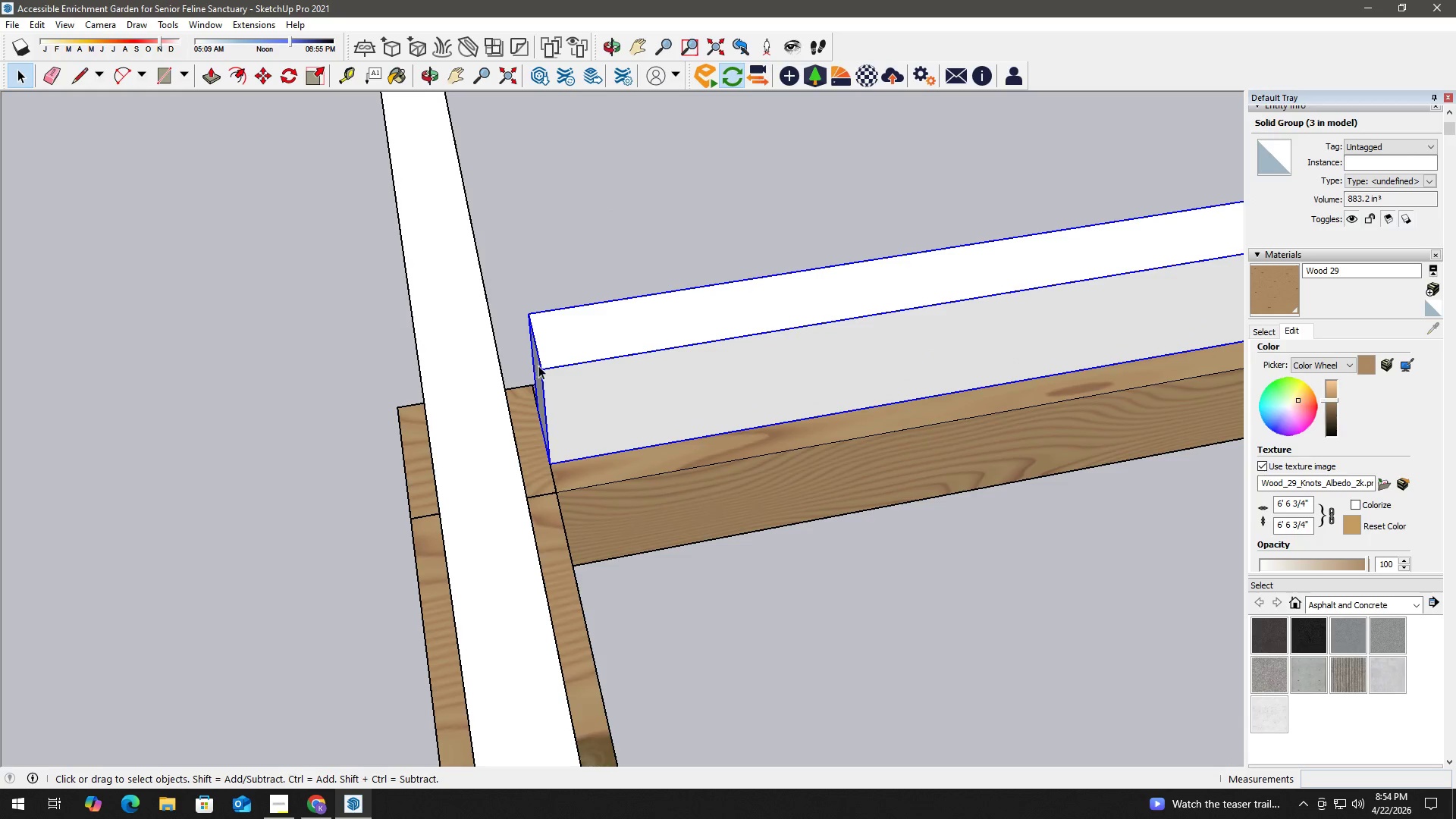 
scroll: coordinate [642, 343], scroll_direction: up, amount: 3.0
 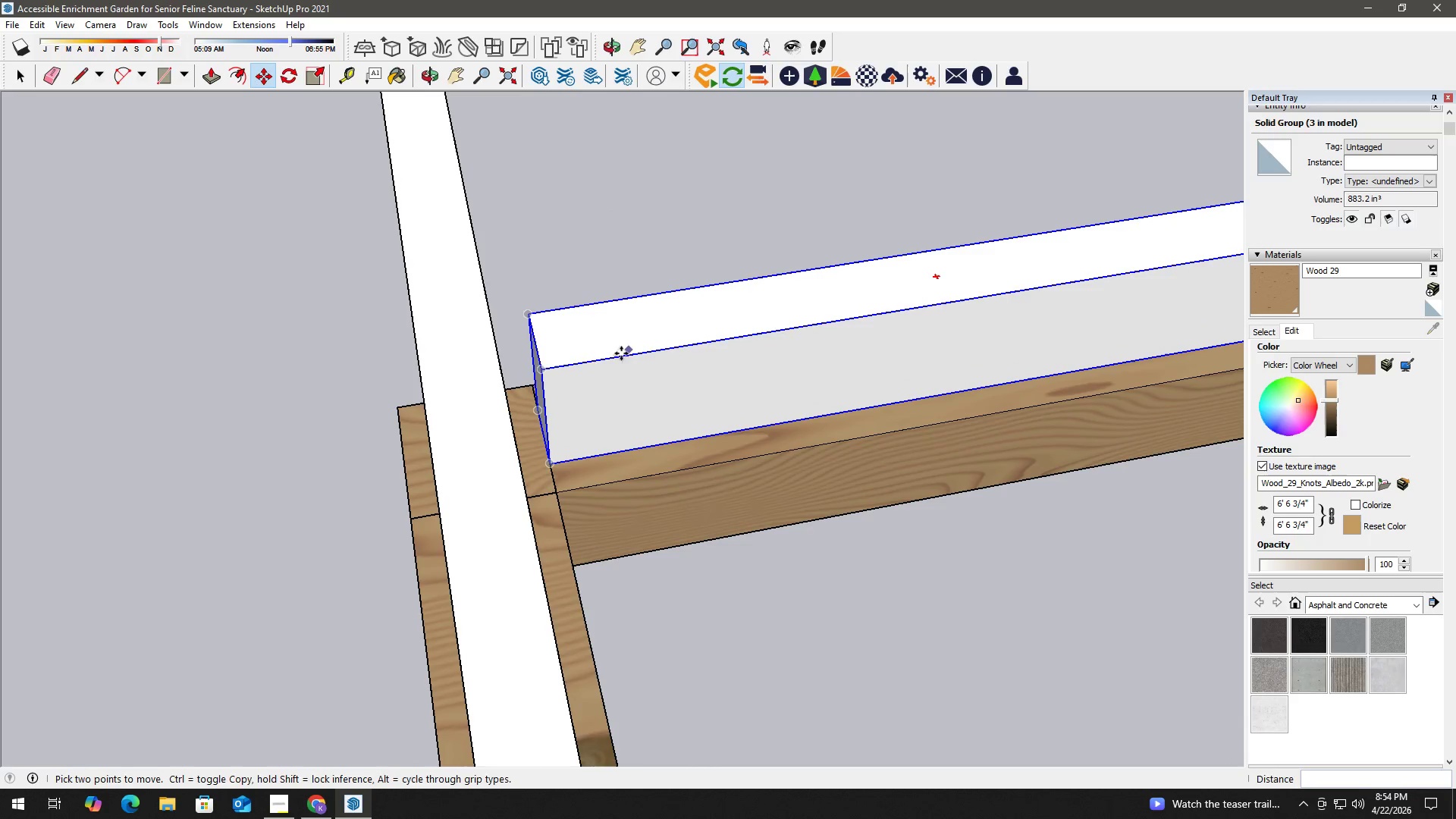 
double_click([540, 366])
 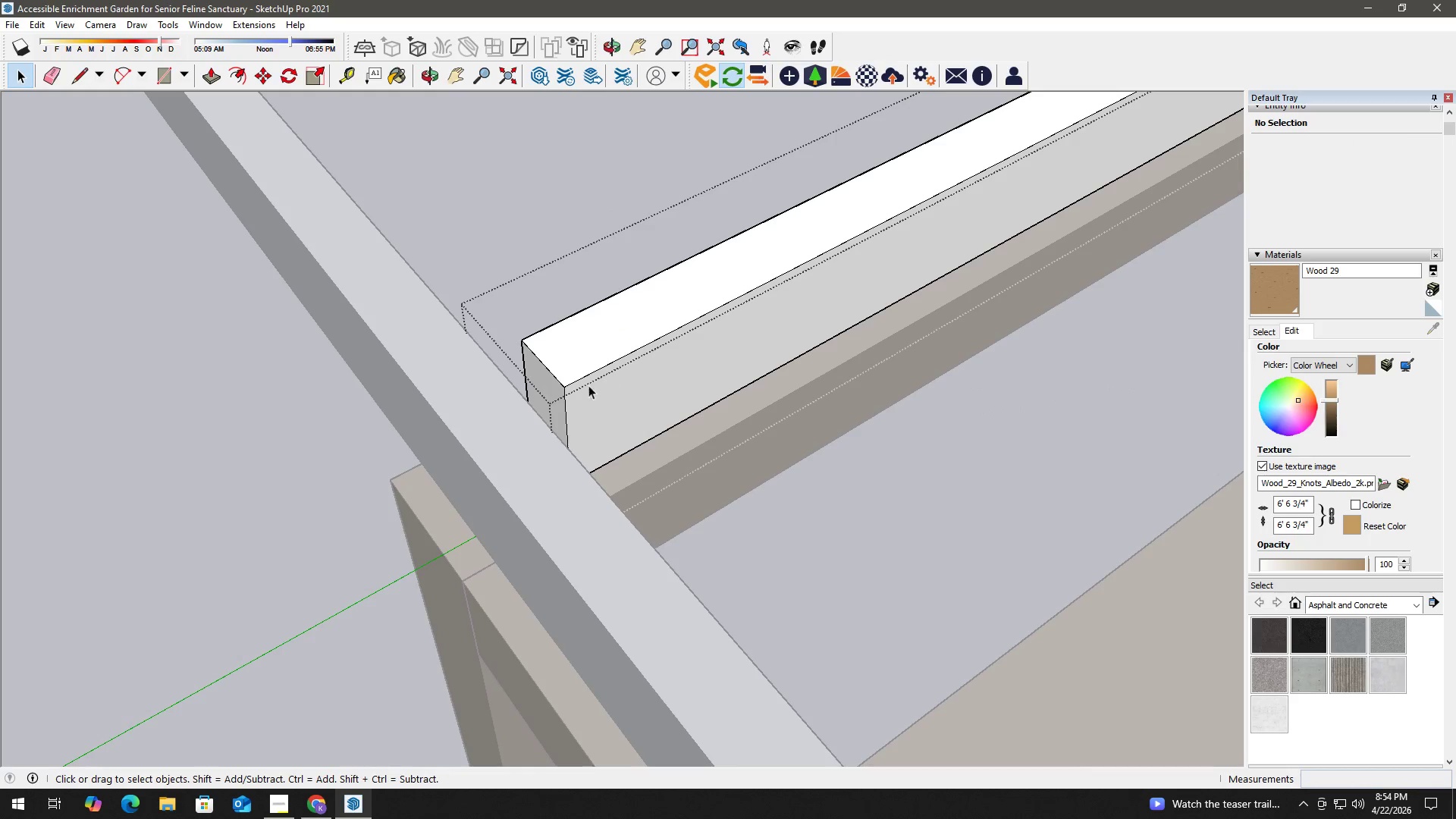 
left_click([552, 393])
 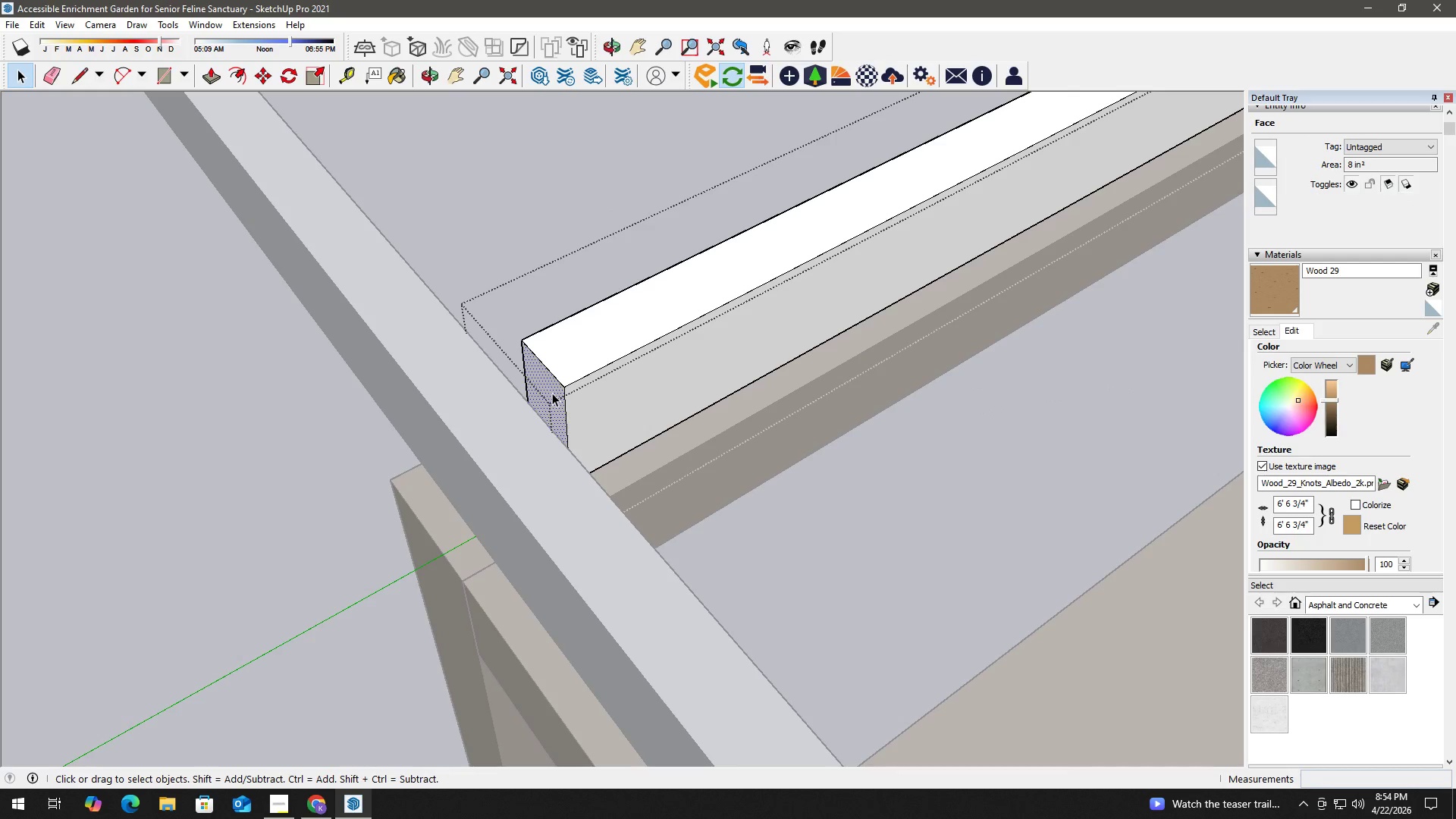 
key(P)
 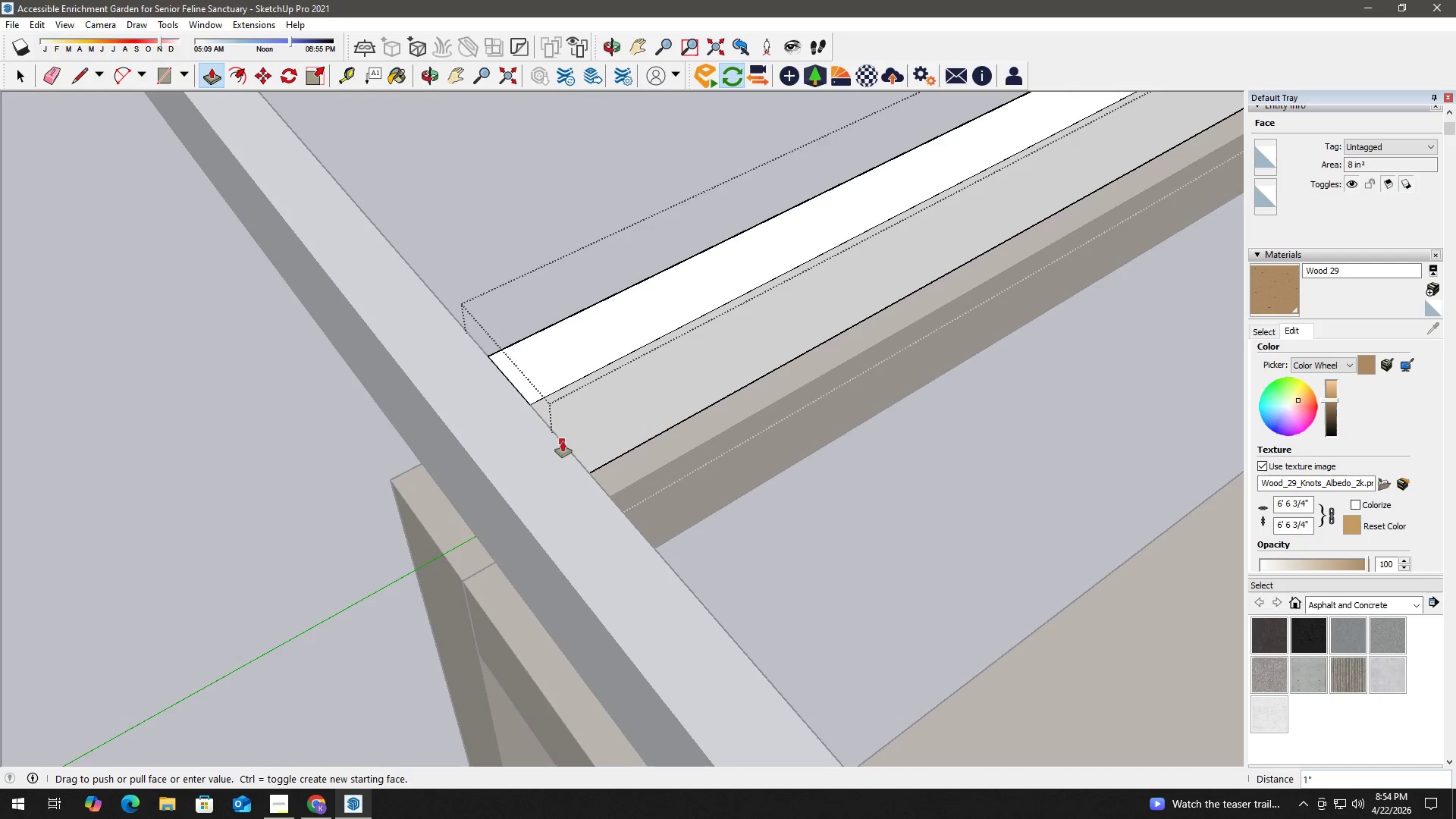 
left_click([563, 441])
 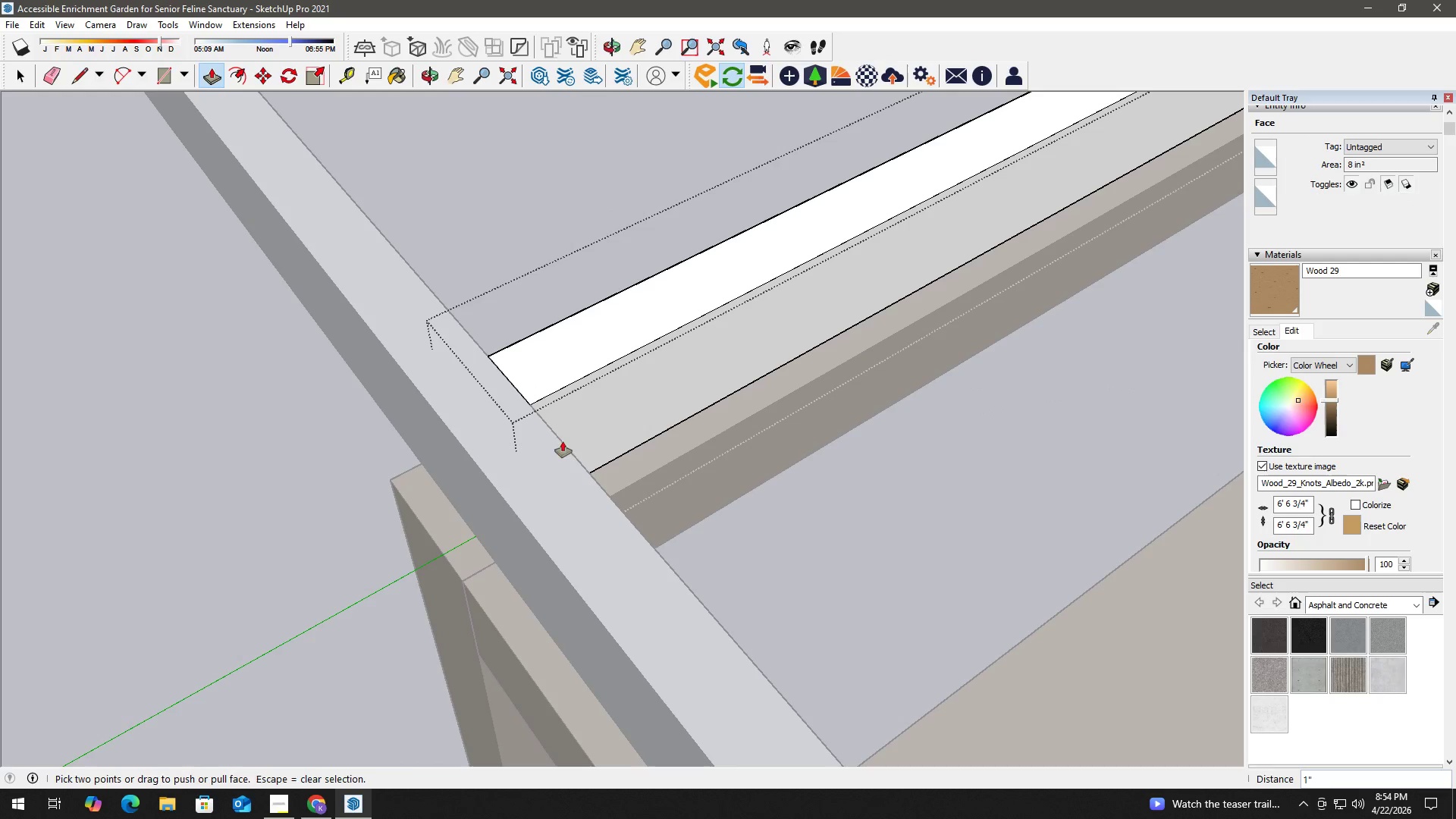 
key(Space)
 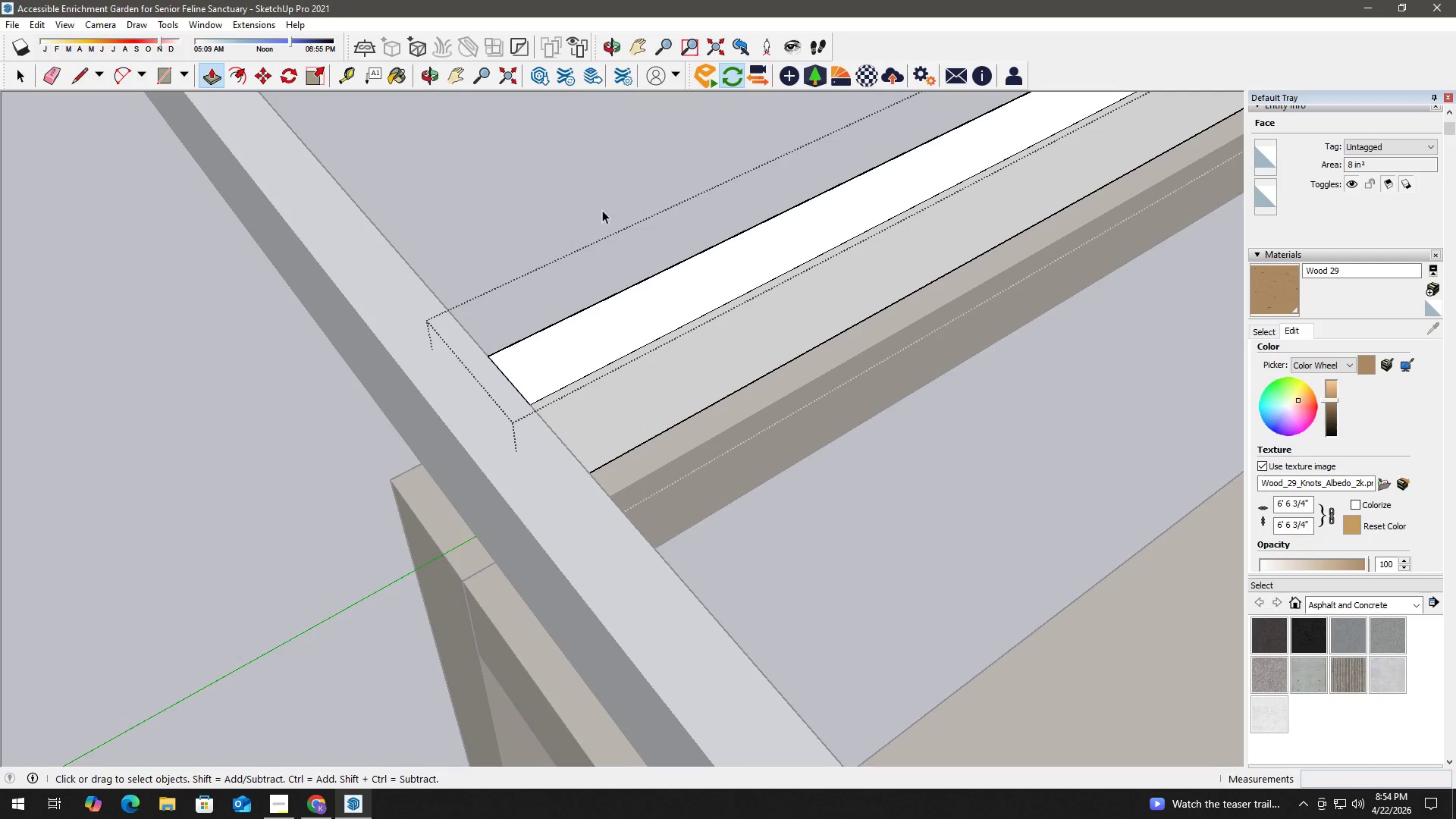 
key(Escape)
 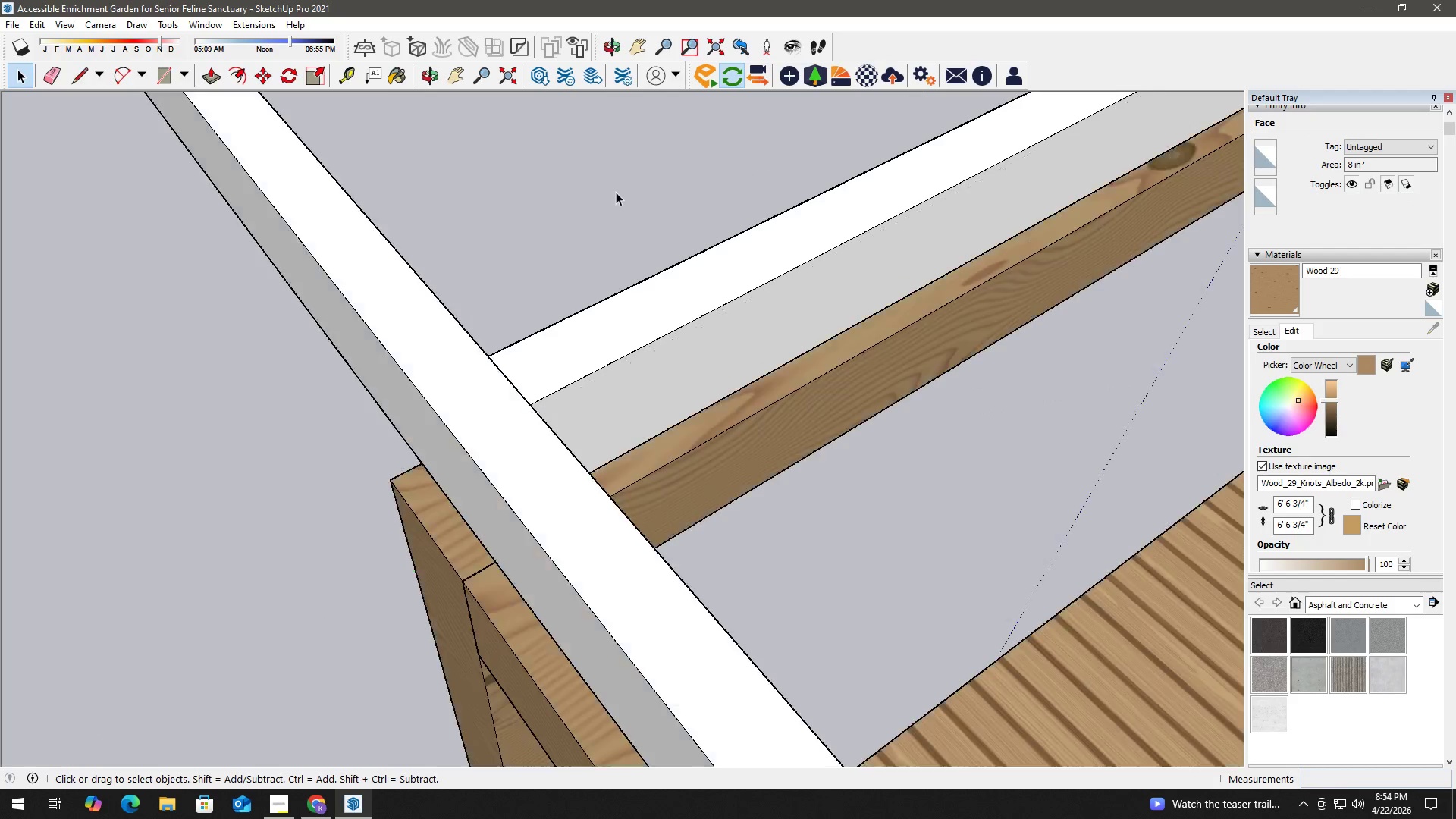 
key(Escape)
 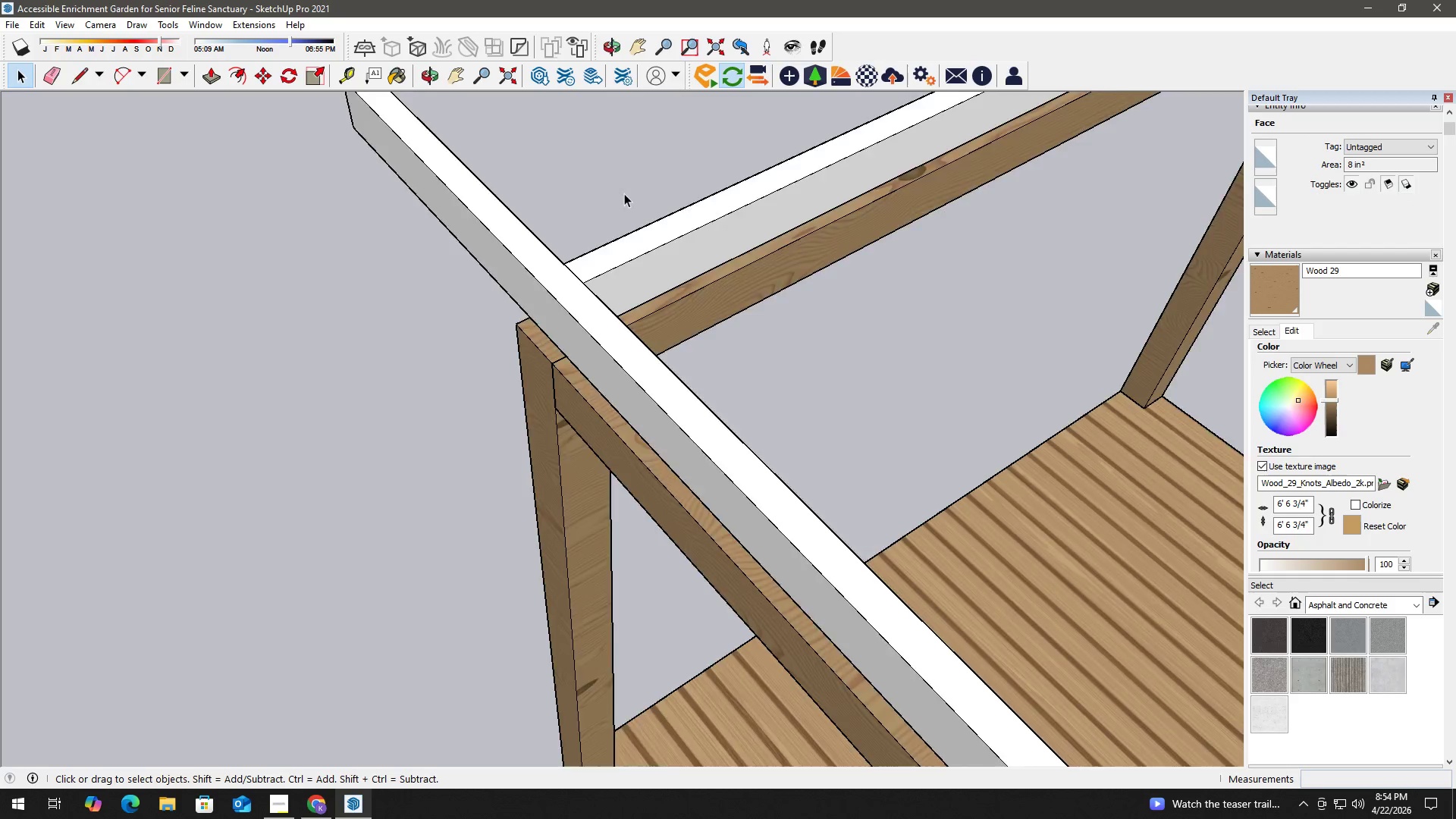 
key(H)
 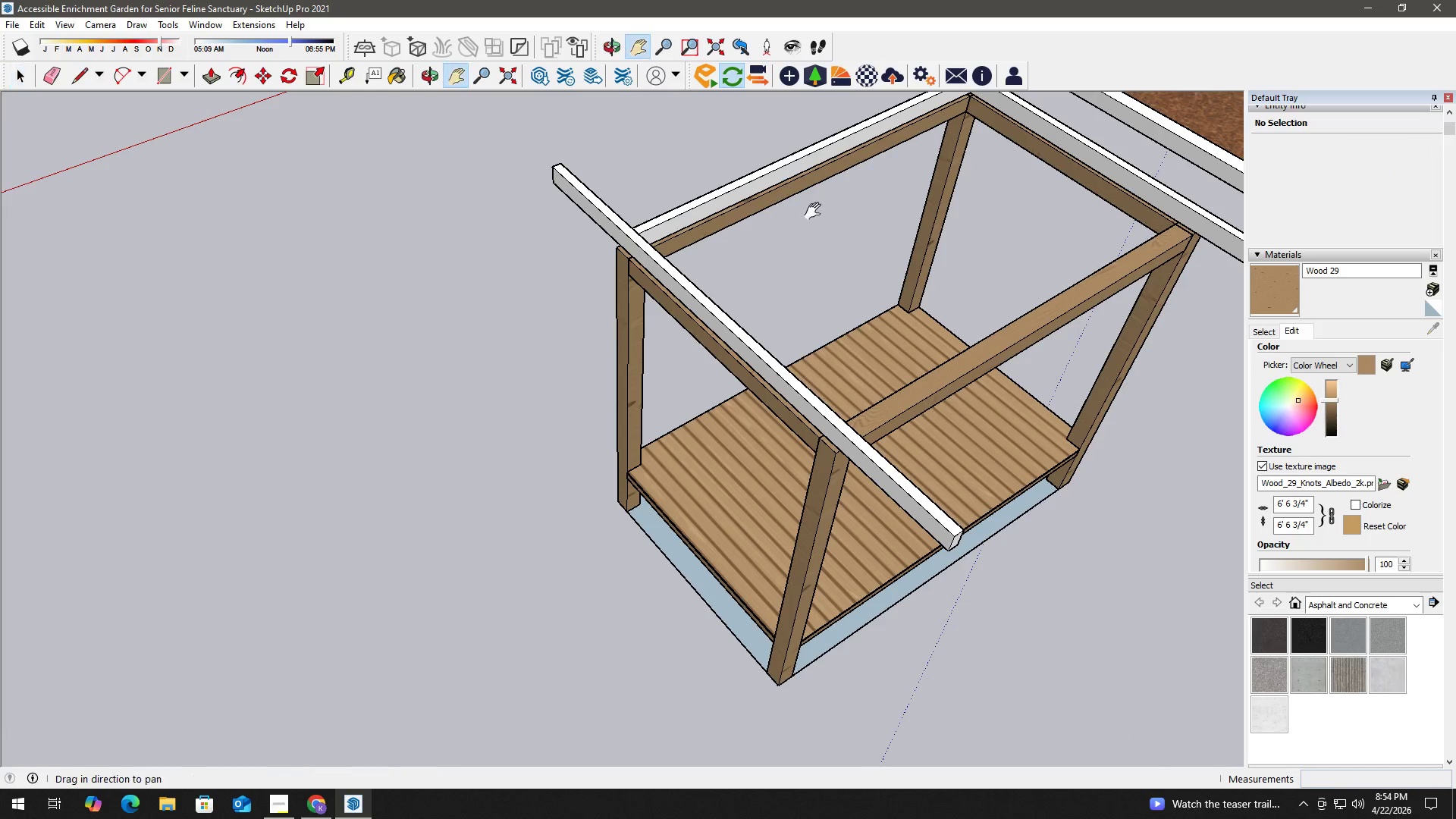 
left_click_drag(start_coordinate=[817, 209], to_coordinate=[626, 426])
 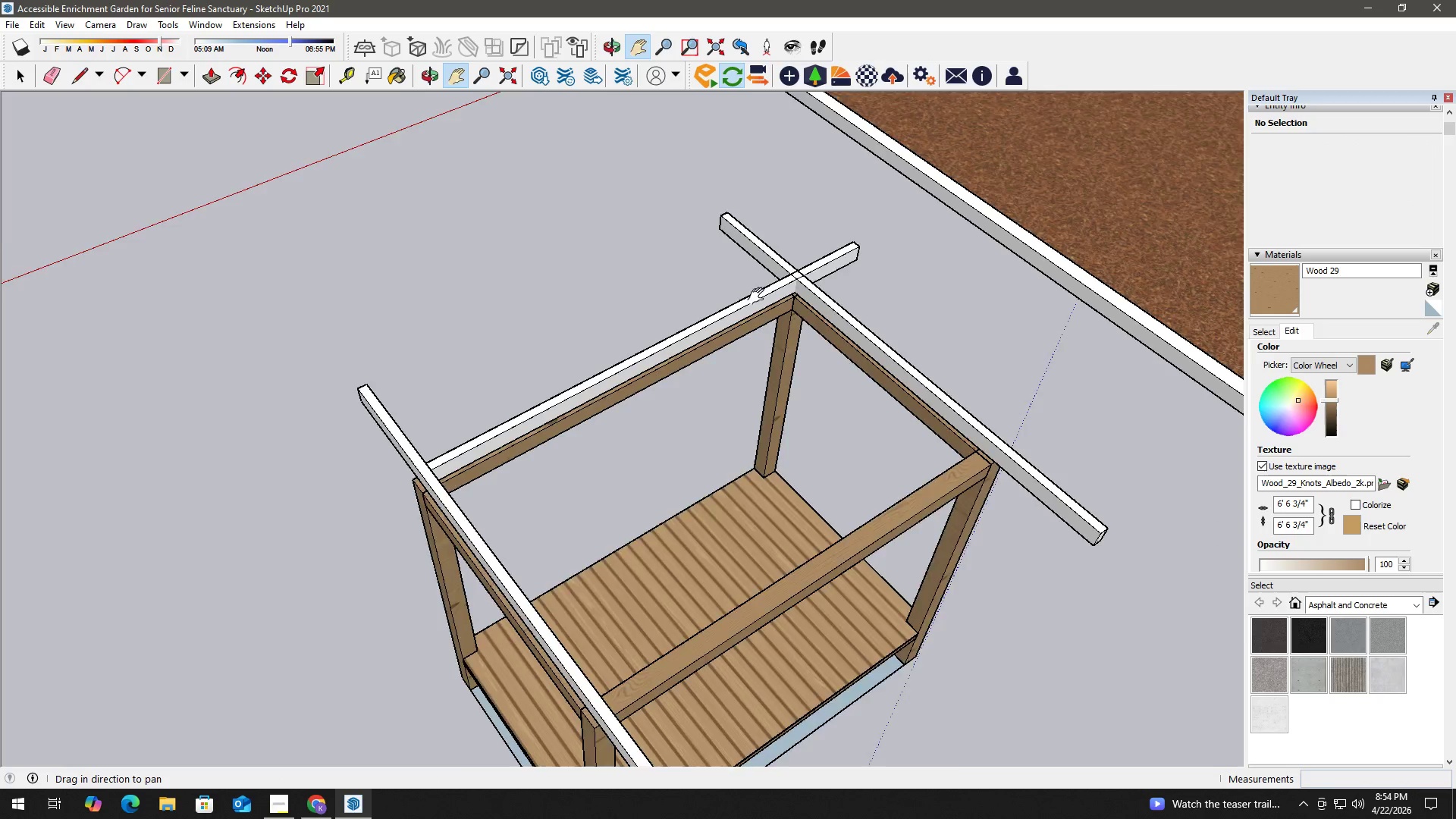 
scroll: coordinate [704, 229], scroll_direction: down, amount: 11.0
 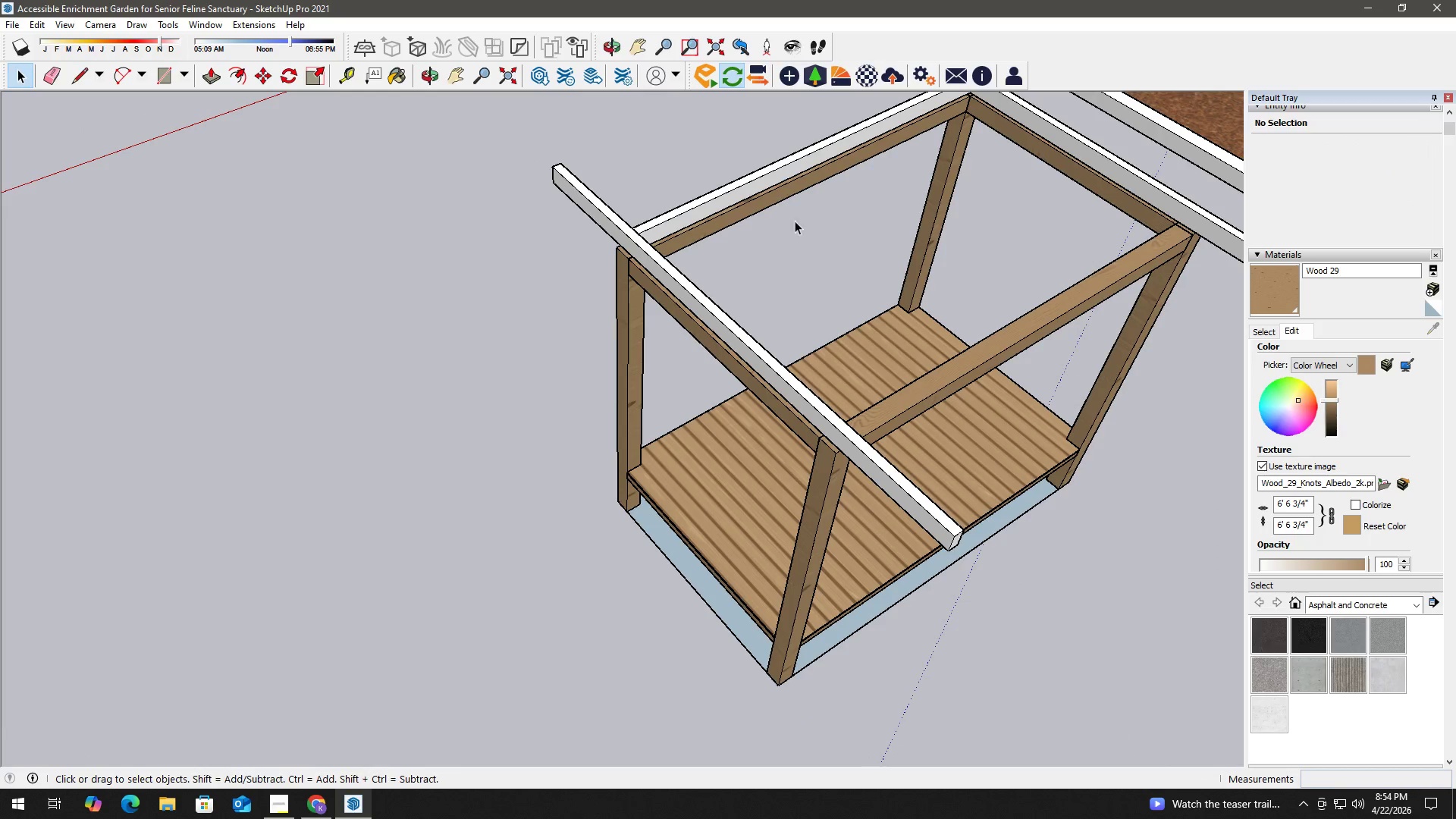 
scroll: coordinate [866, 228], scroll_direction: up, amount: 5.0
 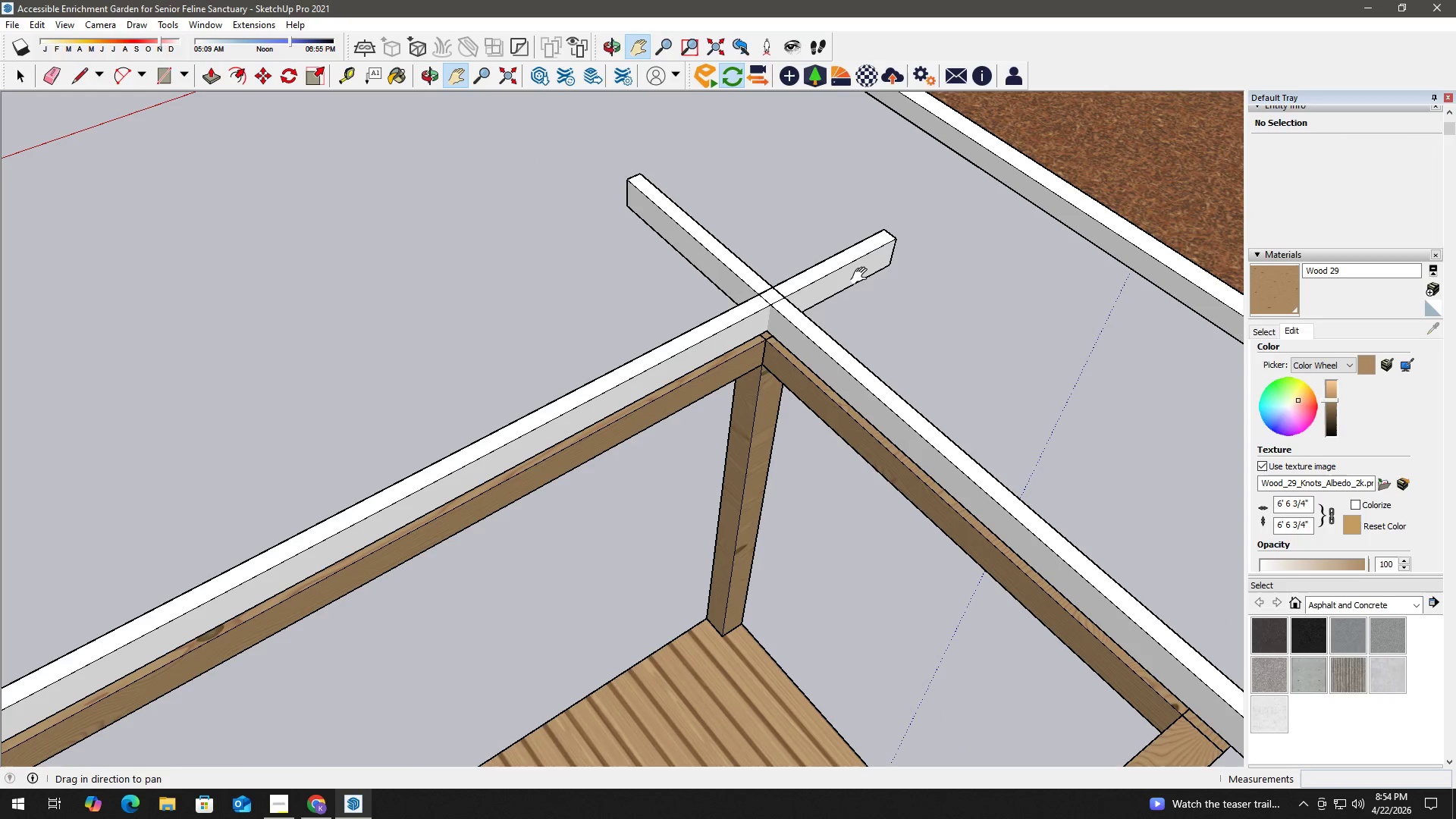 
key(Space)
 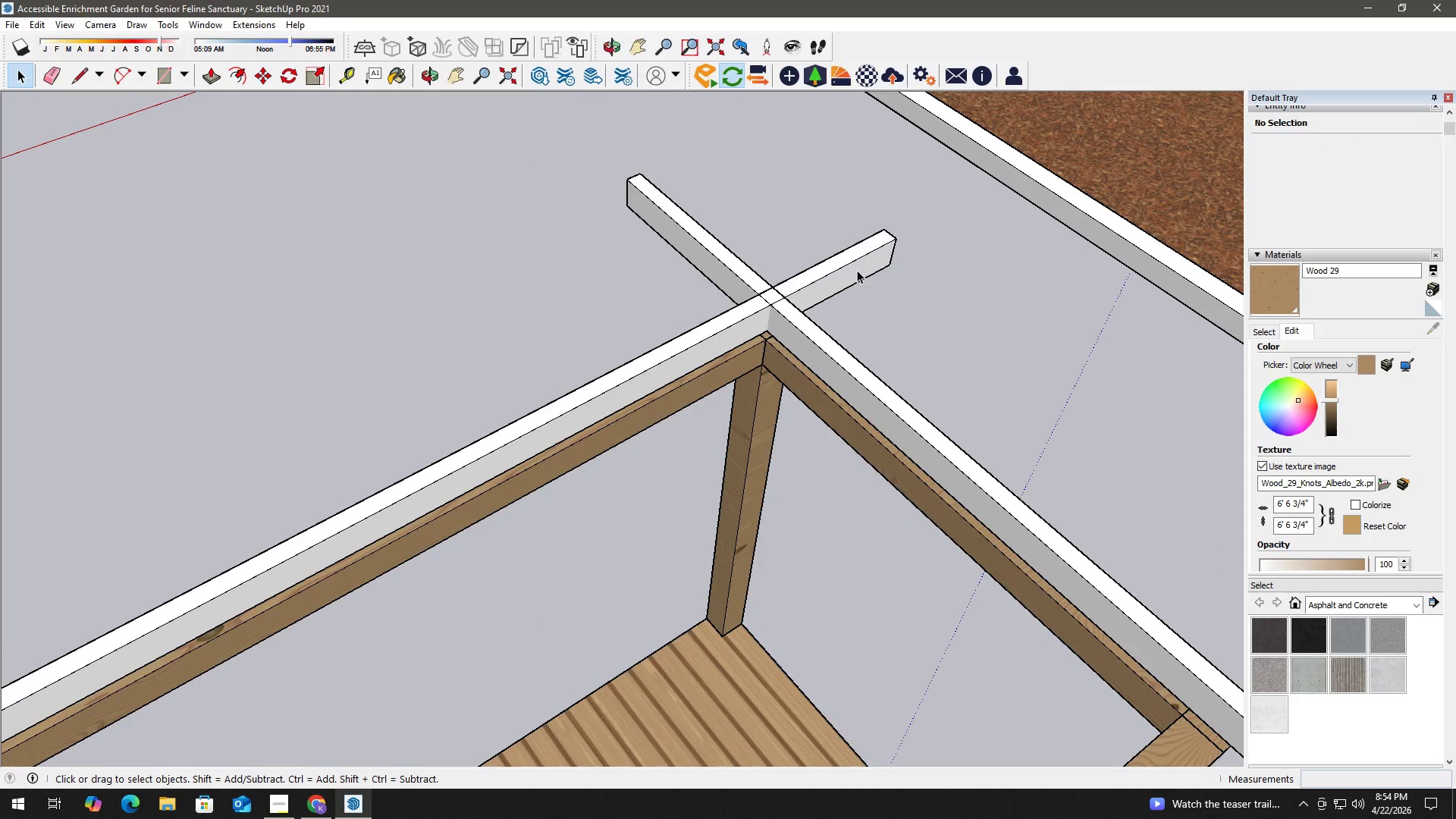 
double_click([857, 270])
 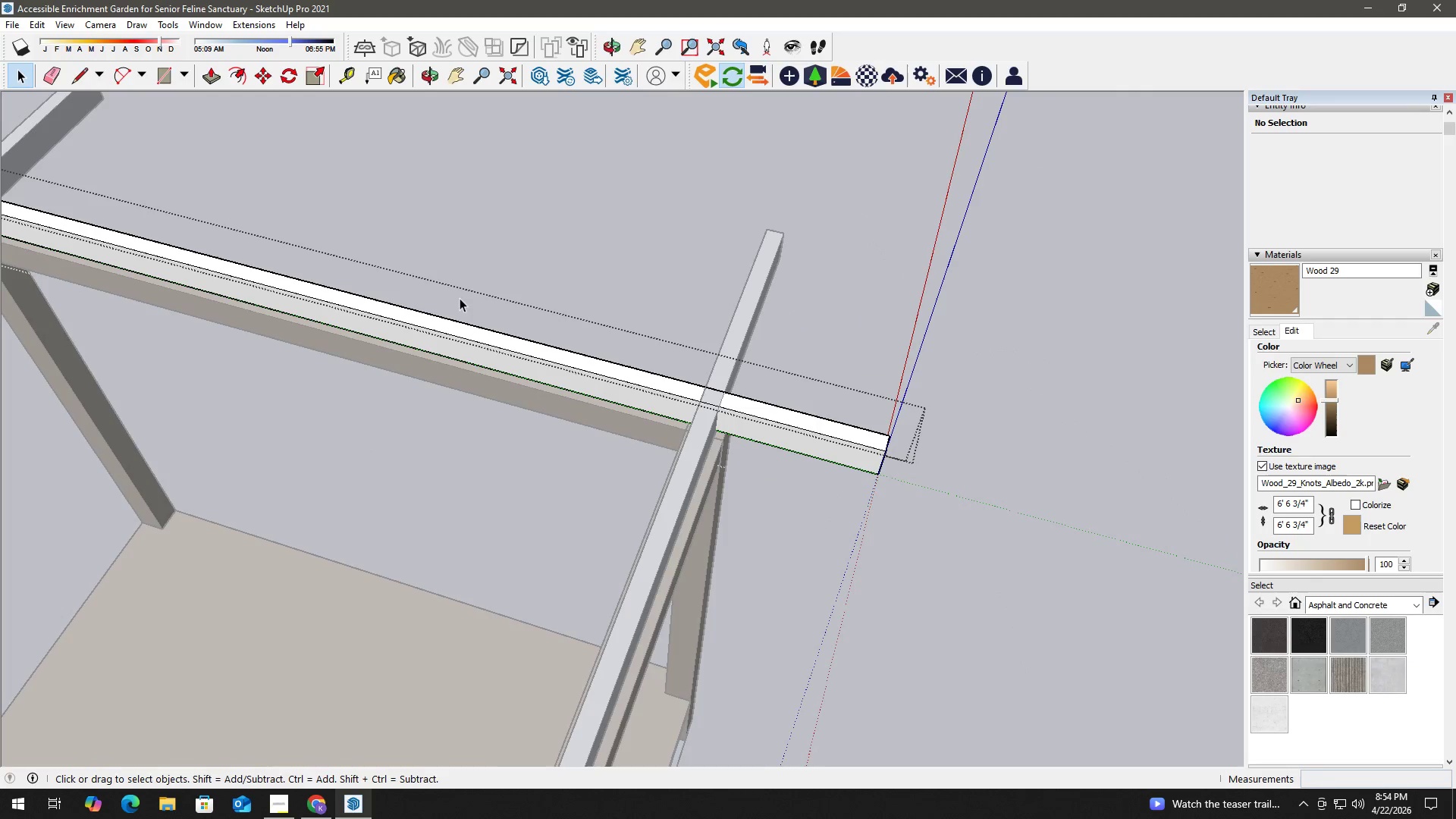 
scroll: coordinate [878, 457], scroll_direction: up, amount: 5.0
 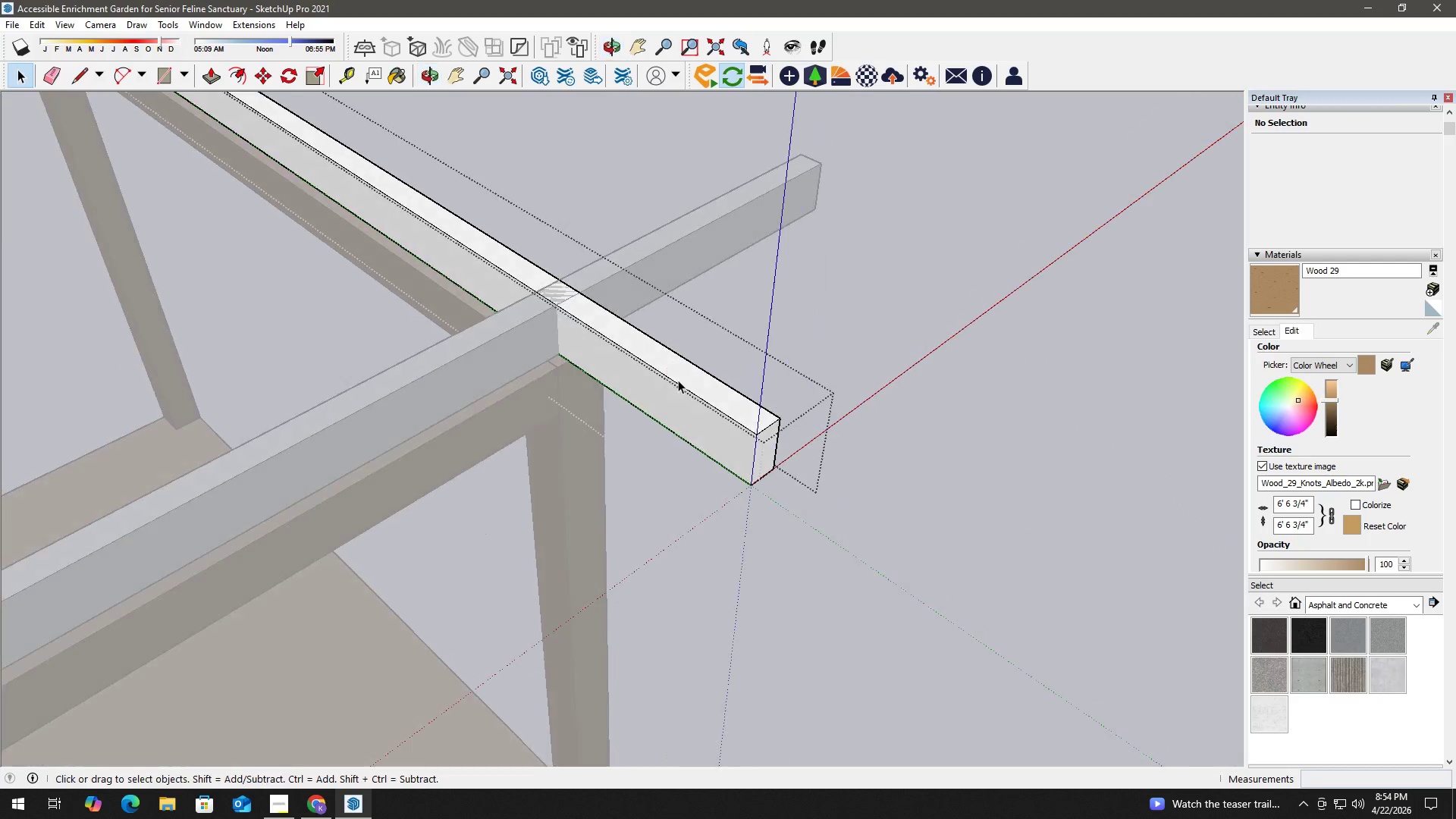 
left_click([753, 439])
 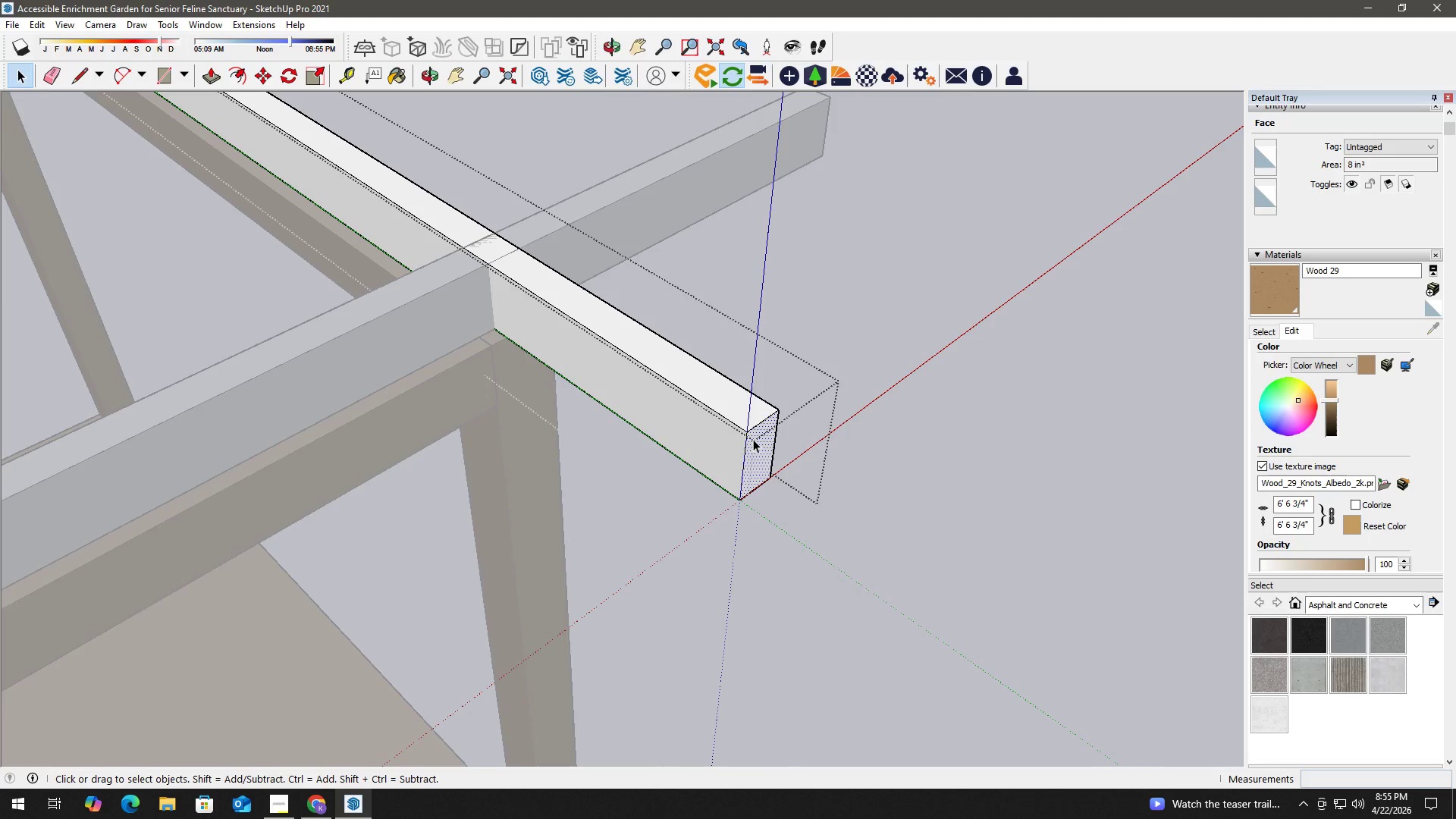 
scroll: coordinate [784, 442], scroll_direction: up, amount: 2.0
 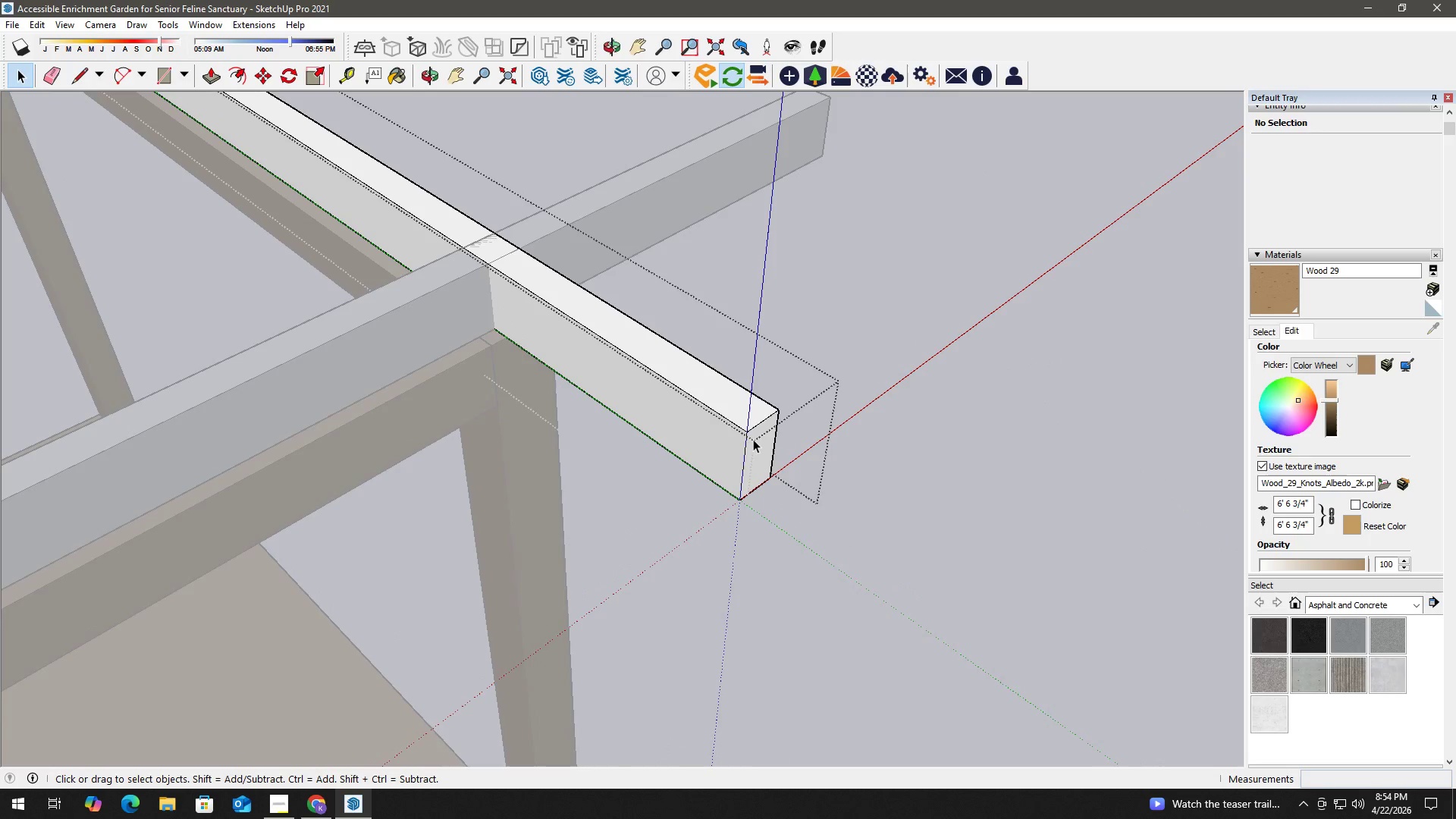 
key(P)
 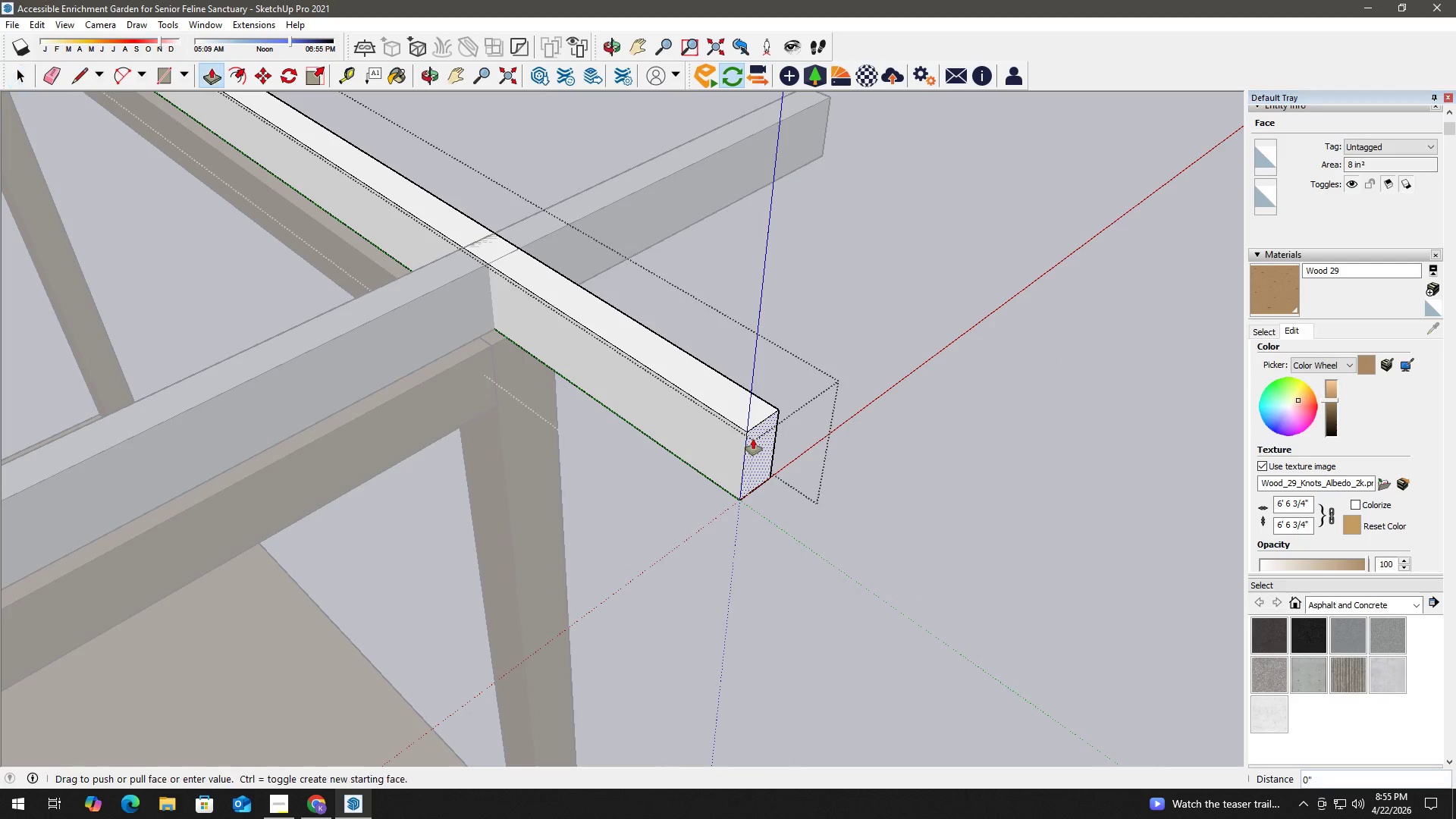 
left_click([753, 439])
 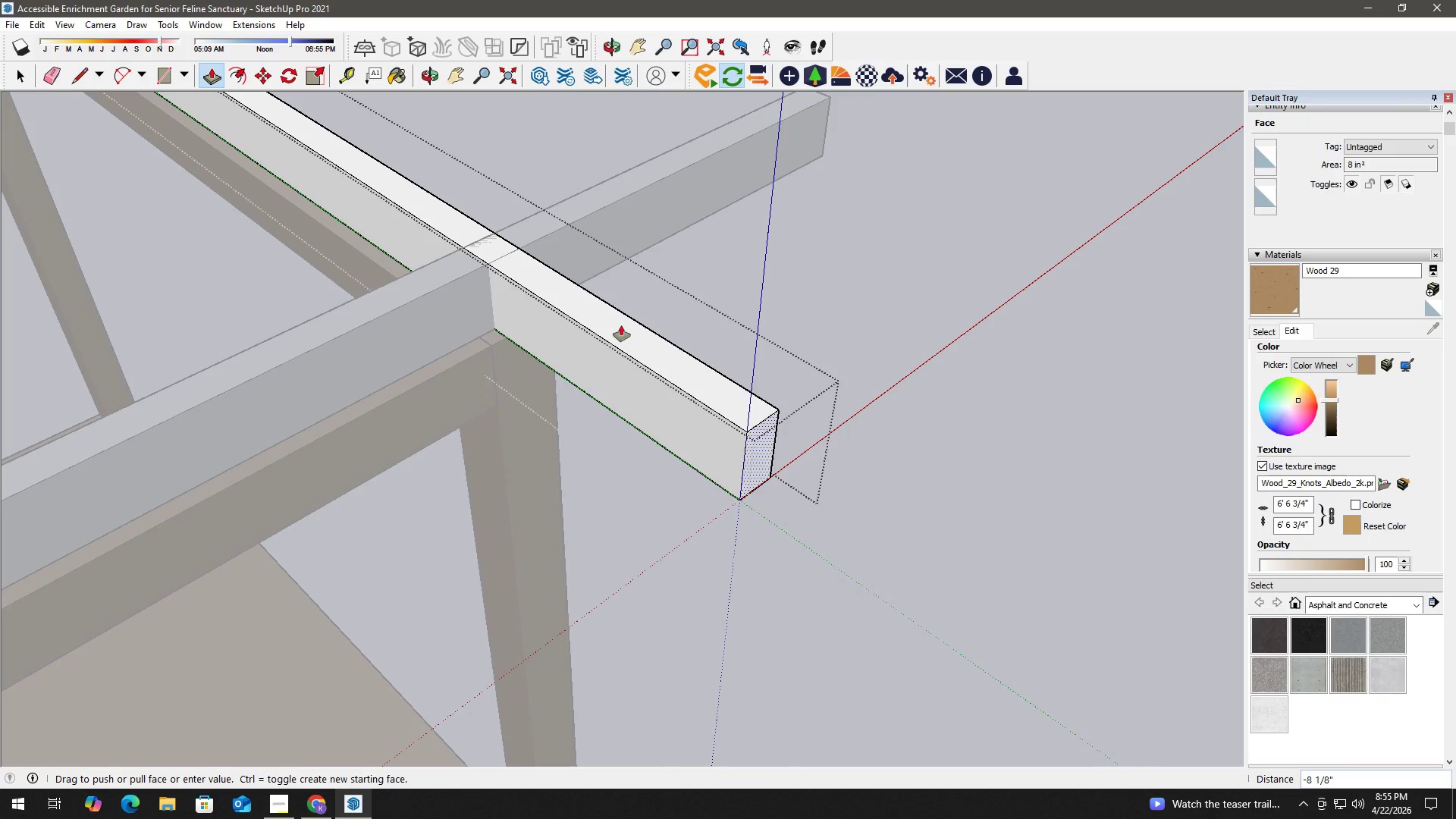 
scroll: coordinate [557, 269], scroll_direction: up, amount: 2.0
 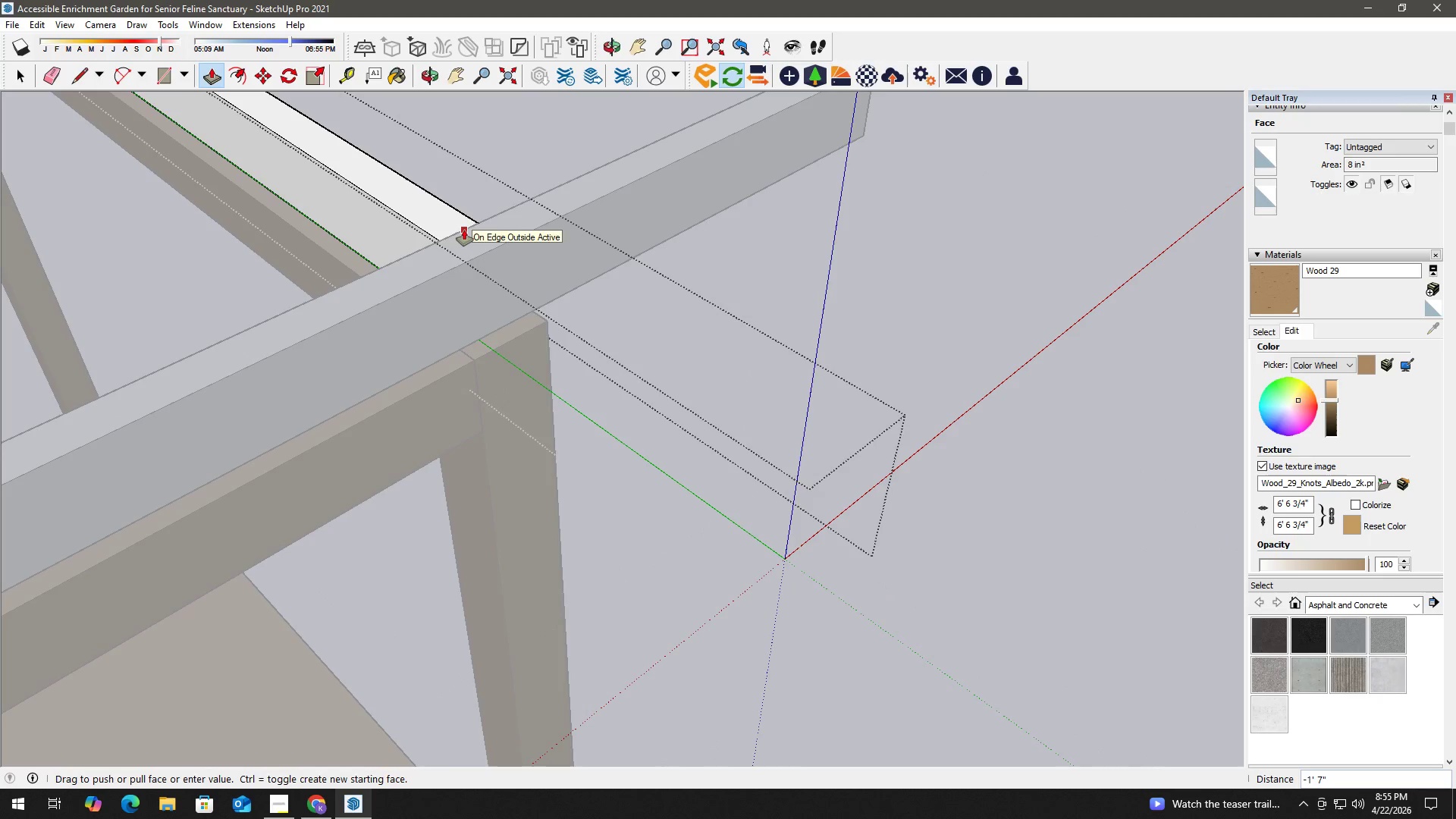 
left_click([464, 230])
 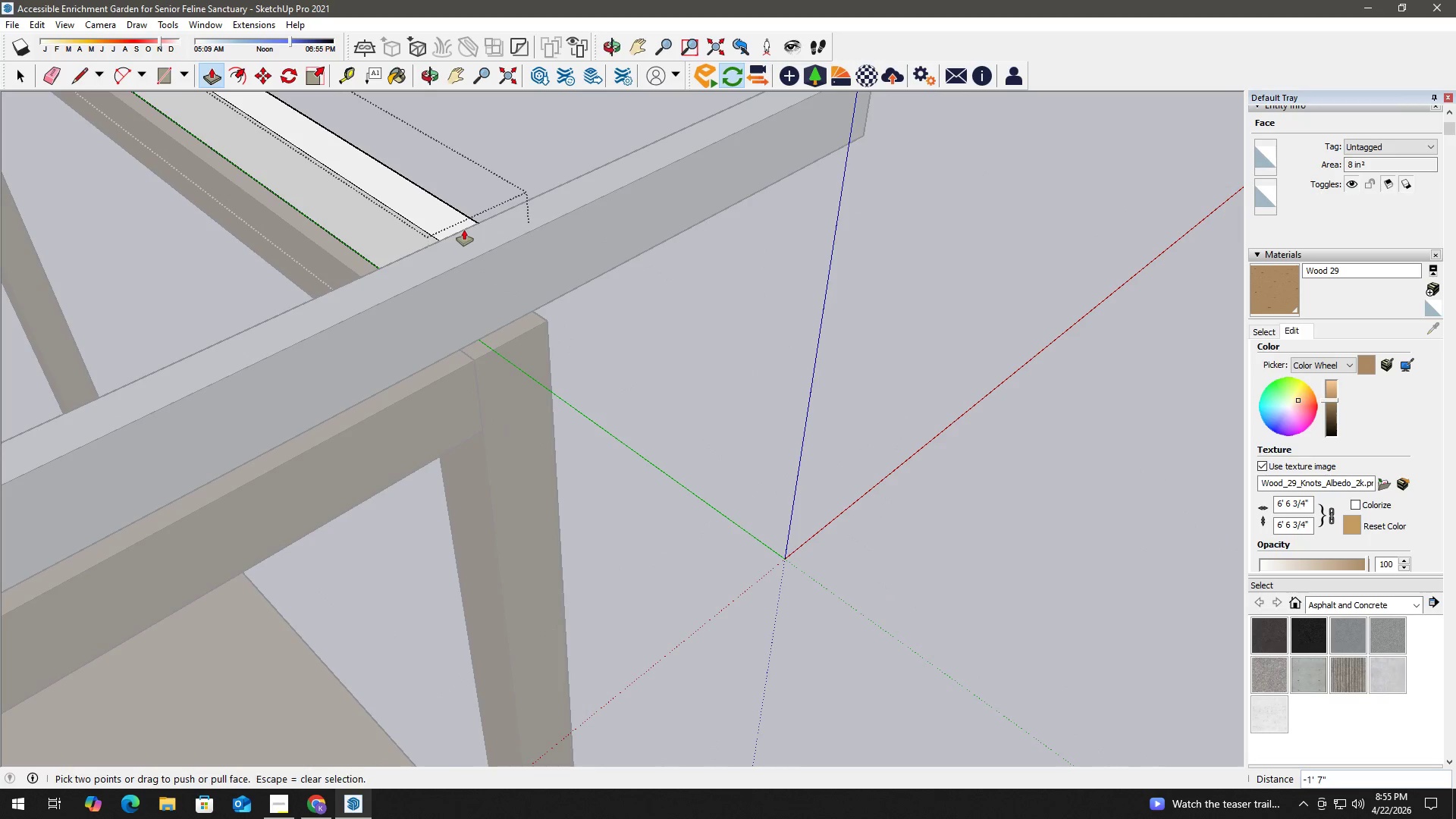 
key(Space)
 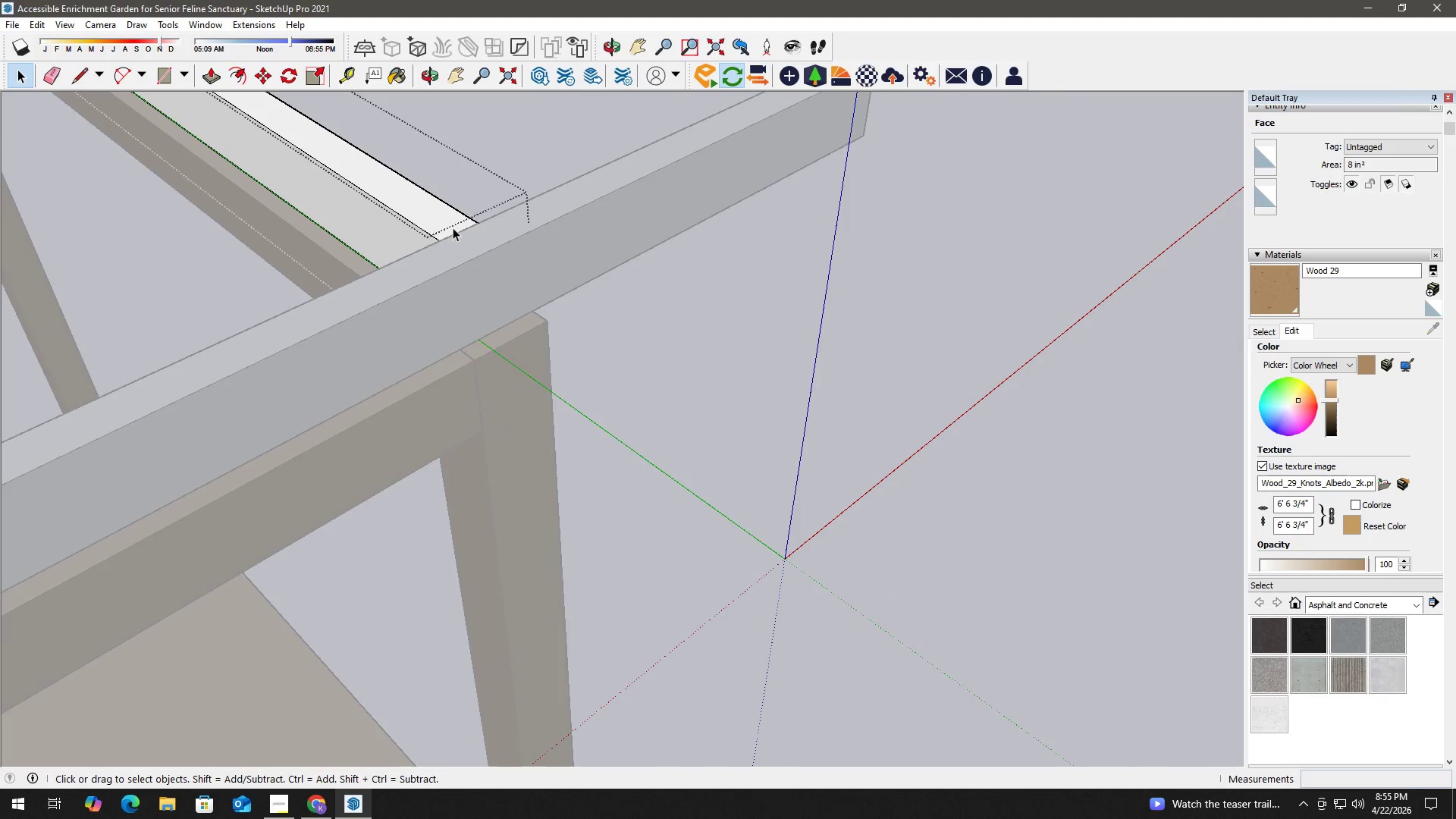 
key(Escape)
 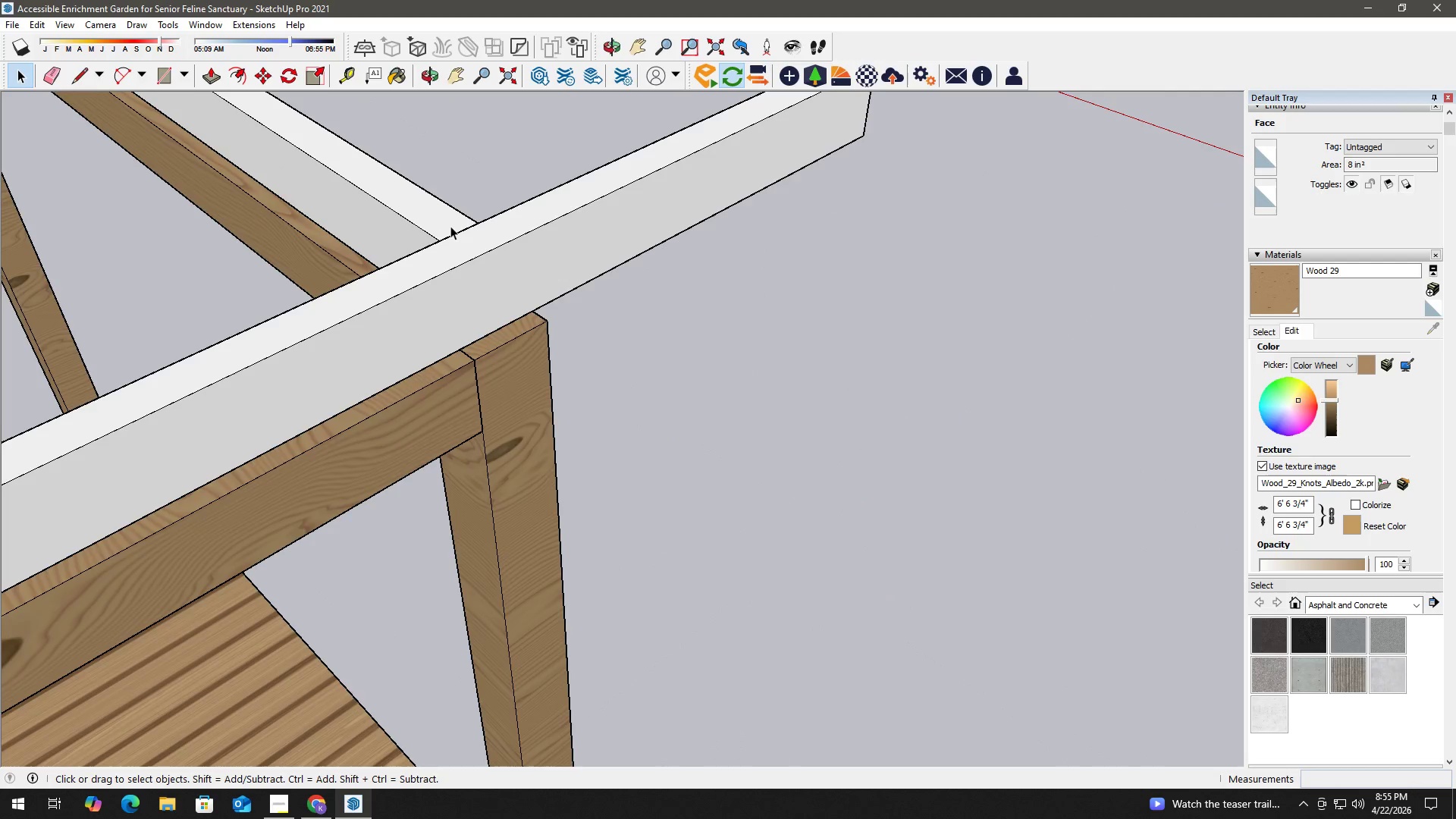 
key(Escape)
 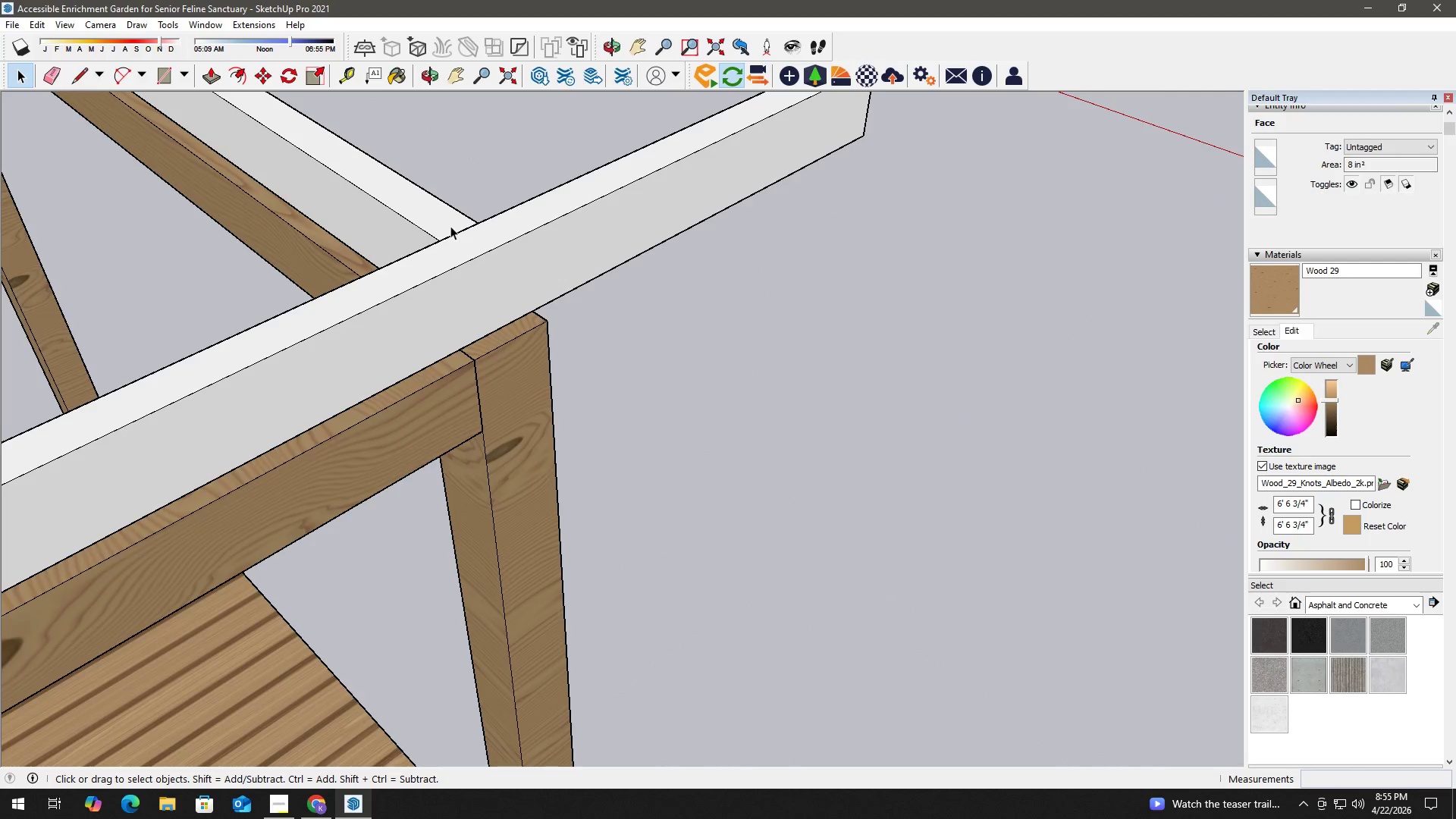 
left_click([388, 195])
 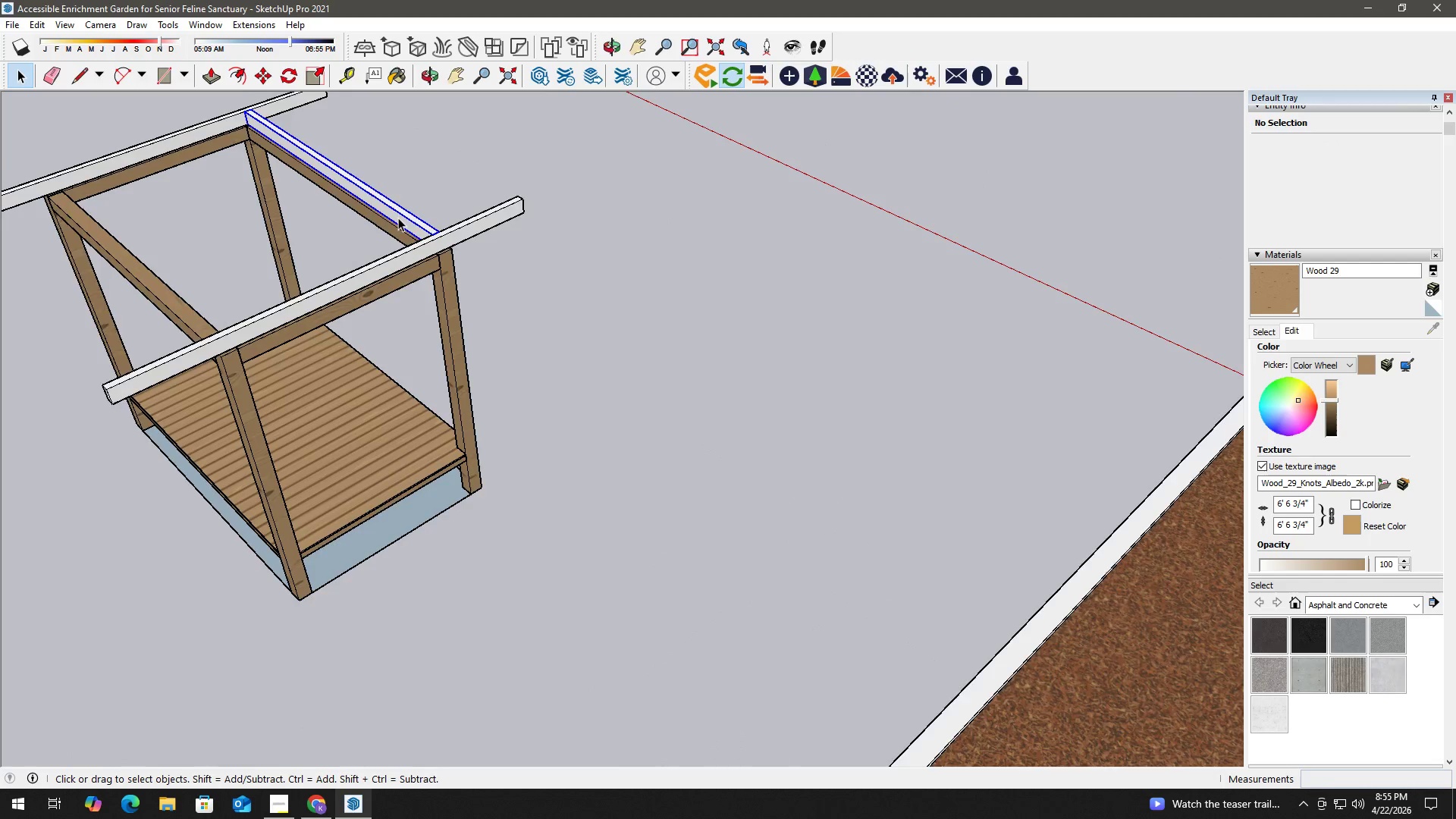 
scroll: coordinate [406, 242], scroll_direction: down, amount: 19.0
 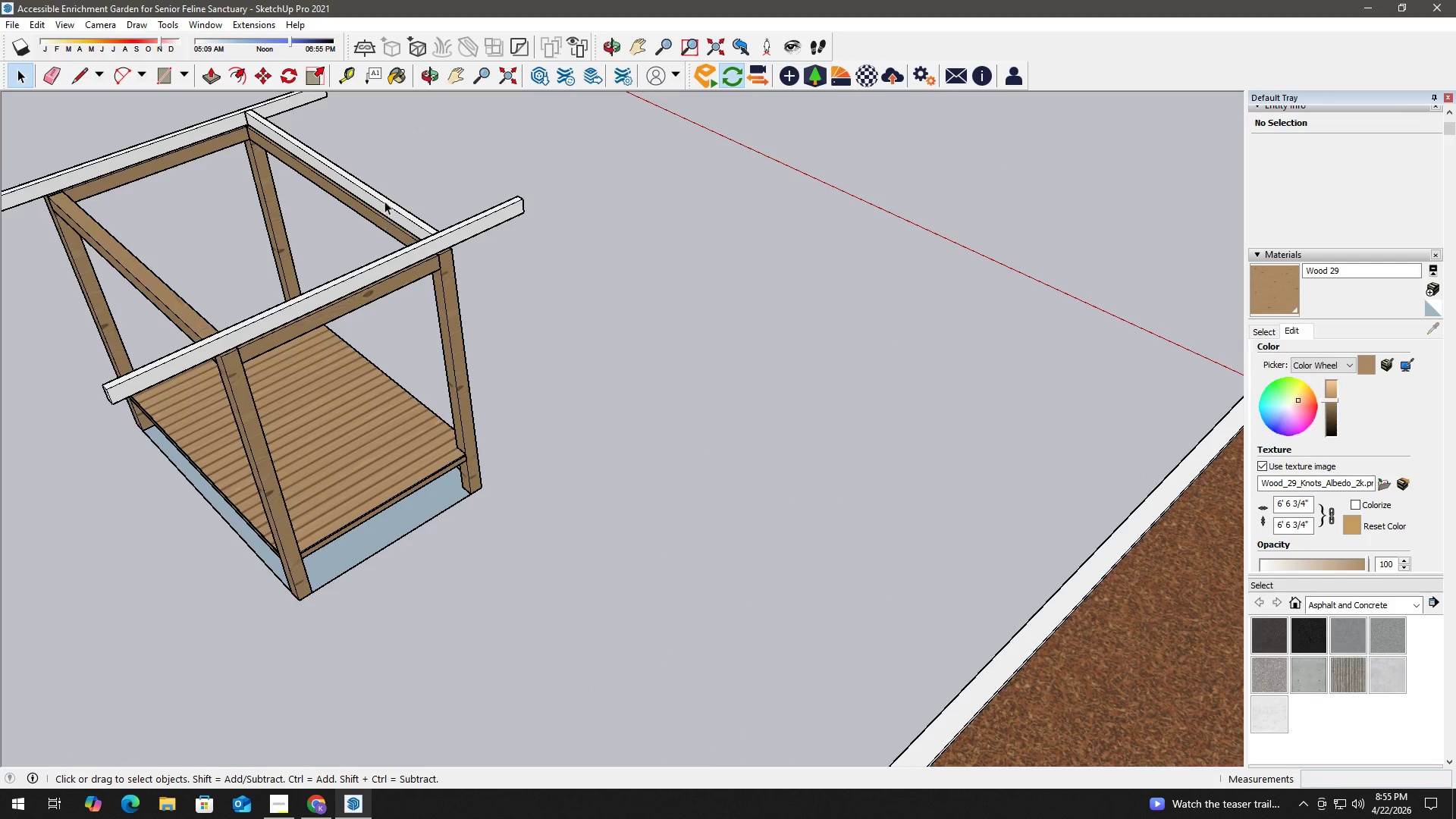 
scroll: coordinate [400, 219], scroll_direction: up, amount: 2.0
 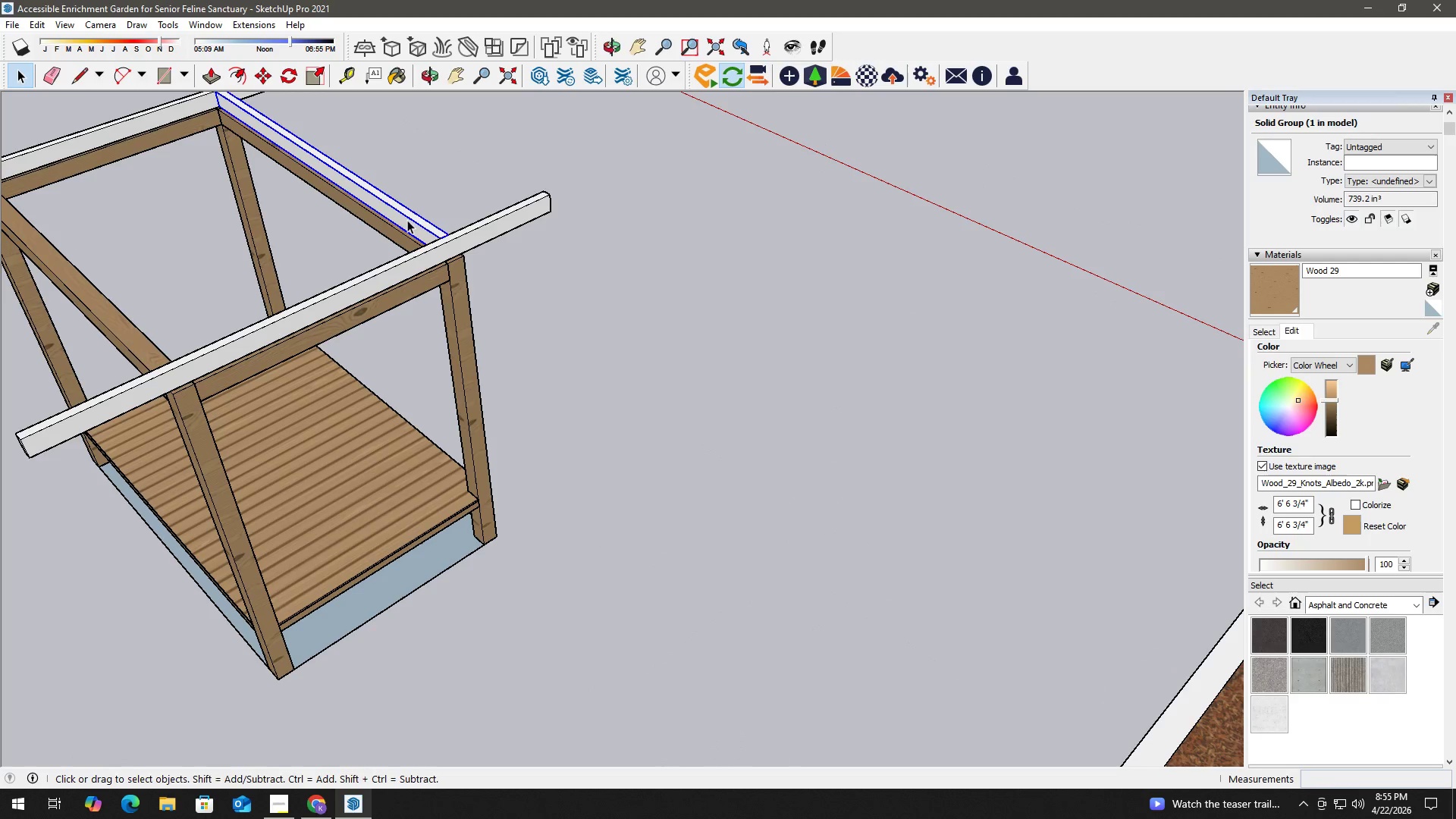 
key(M)
 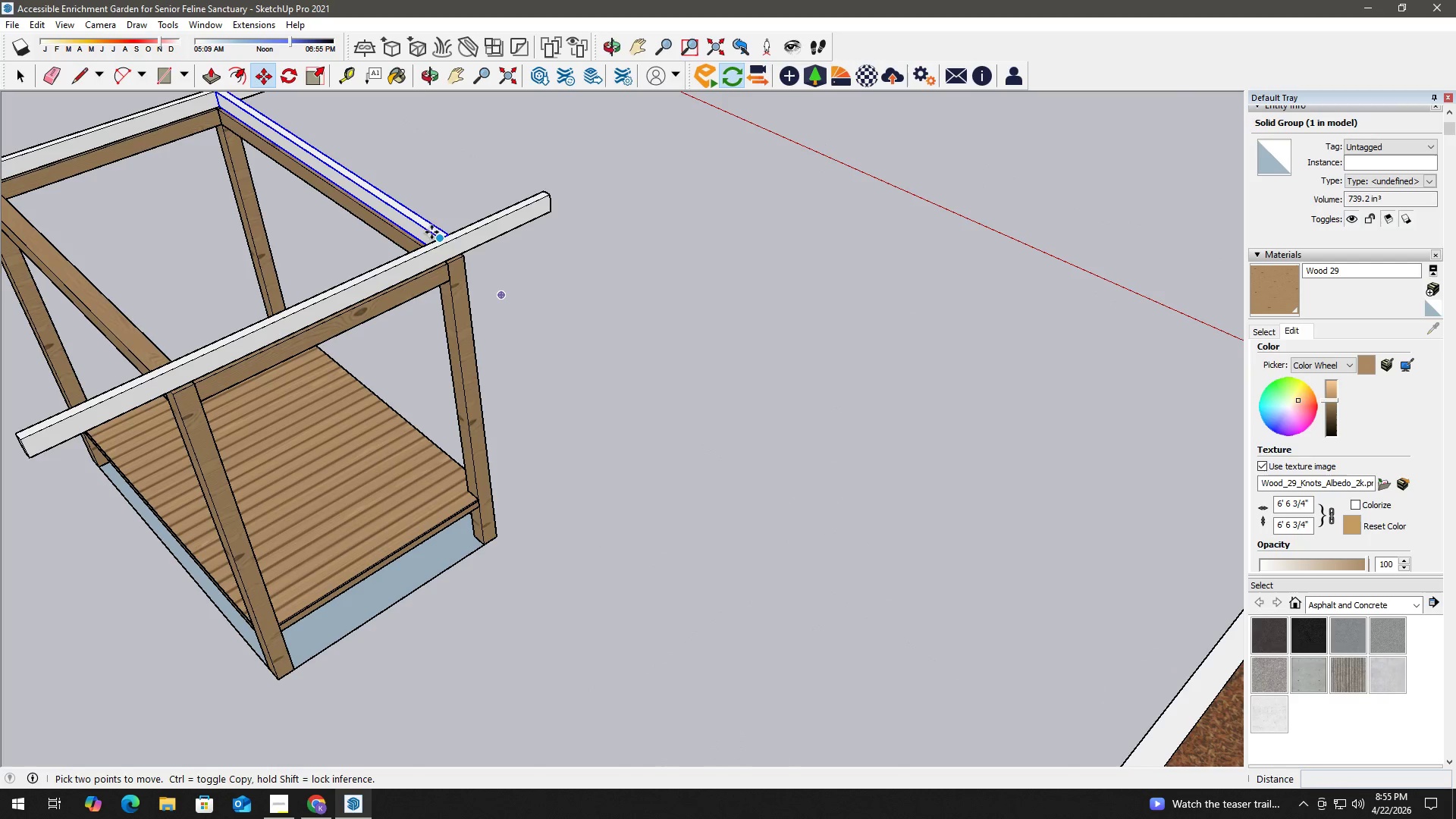 
scroll: coordinate [438, 244], scroll_direction: up, amount: 7.0
 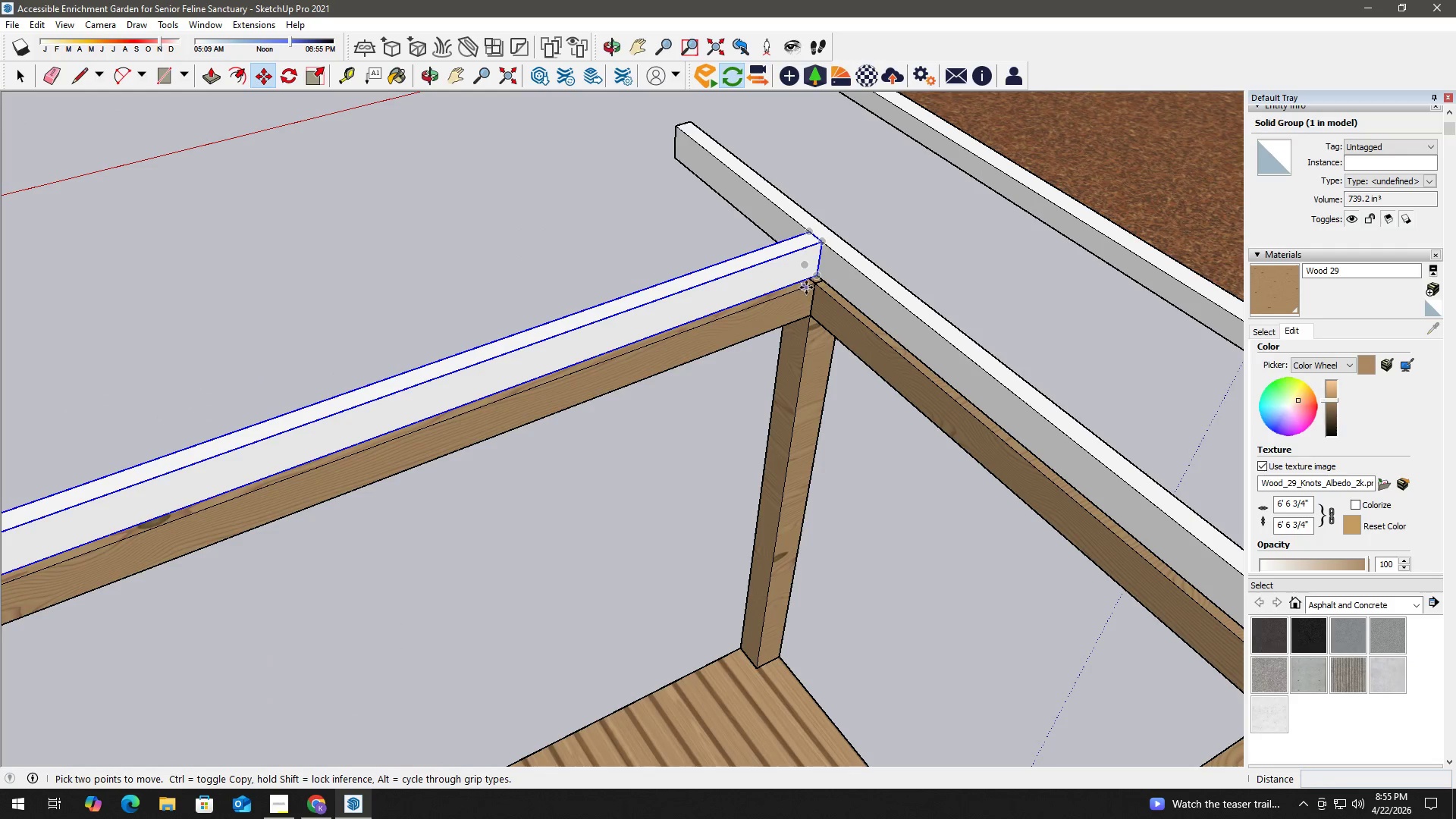 
left_click([813, 285])
 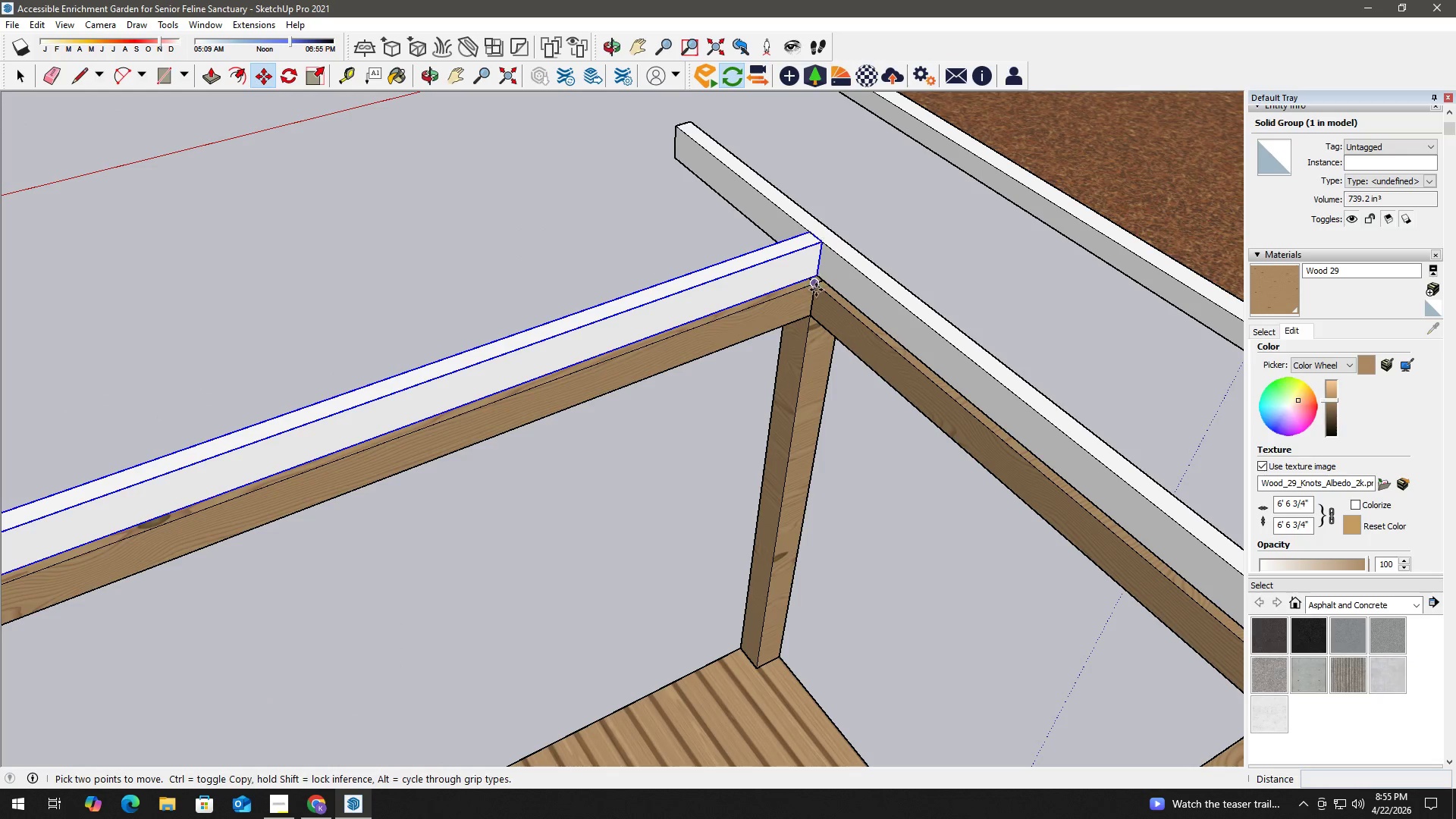 
key(Control+ControlLeft)
 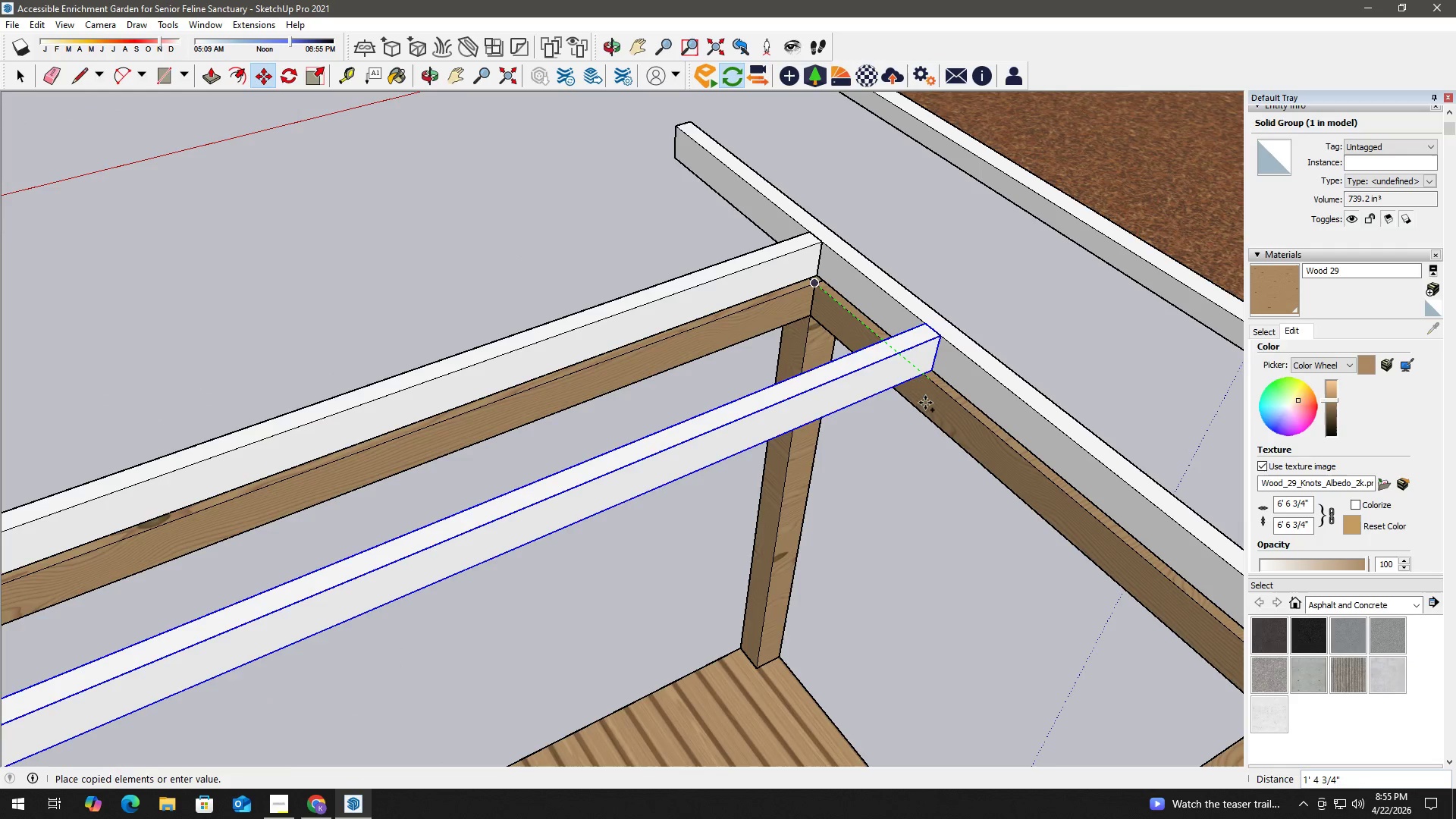 
hold_key(key=ShiftLeft, duration=0.33)
 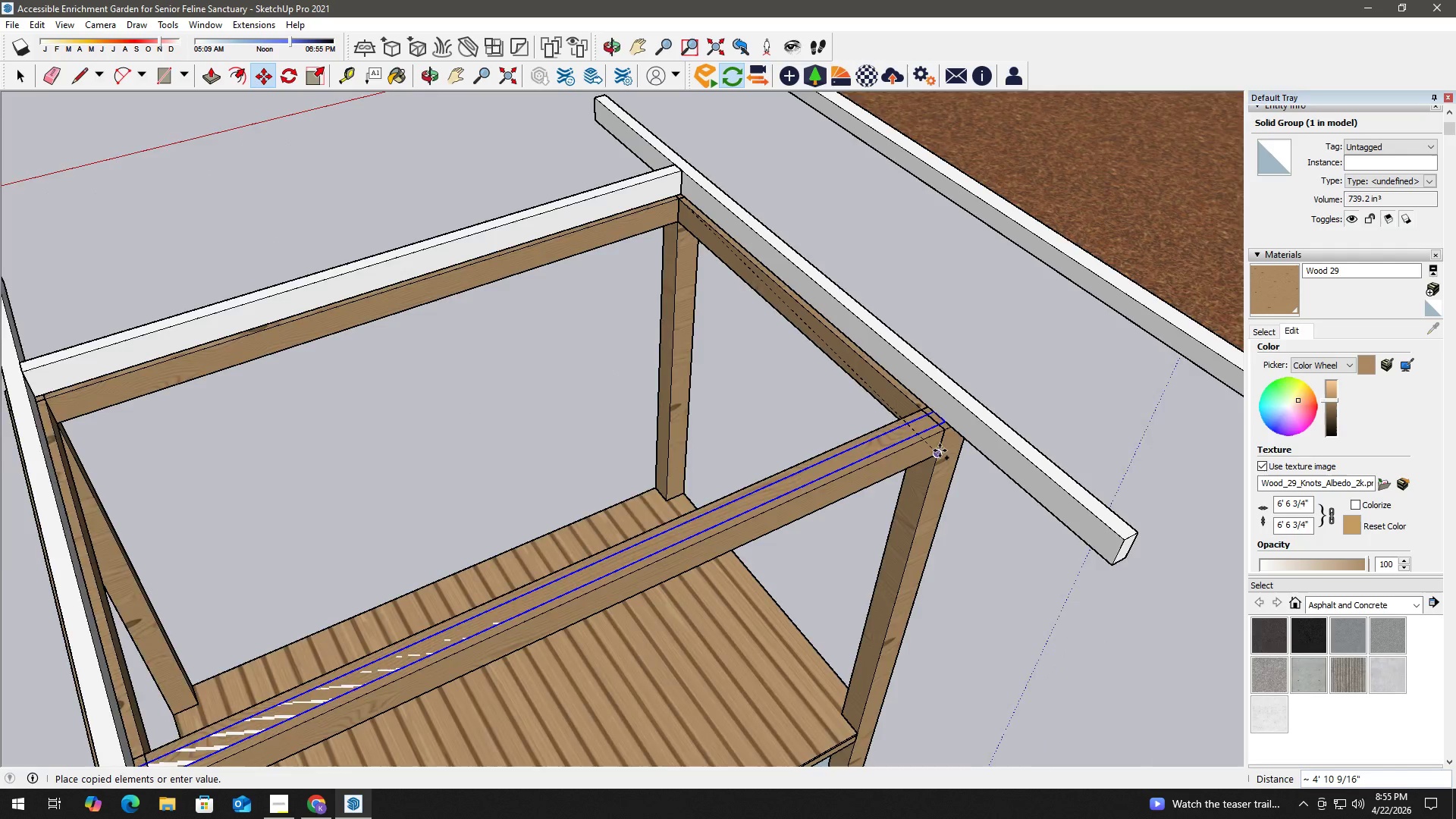 
scroll: coordinate [993, 461], scroll_direction: down, amount: 6.0
 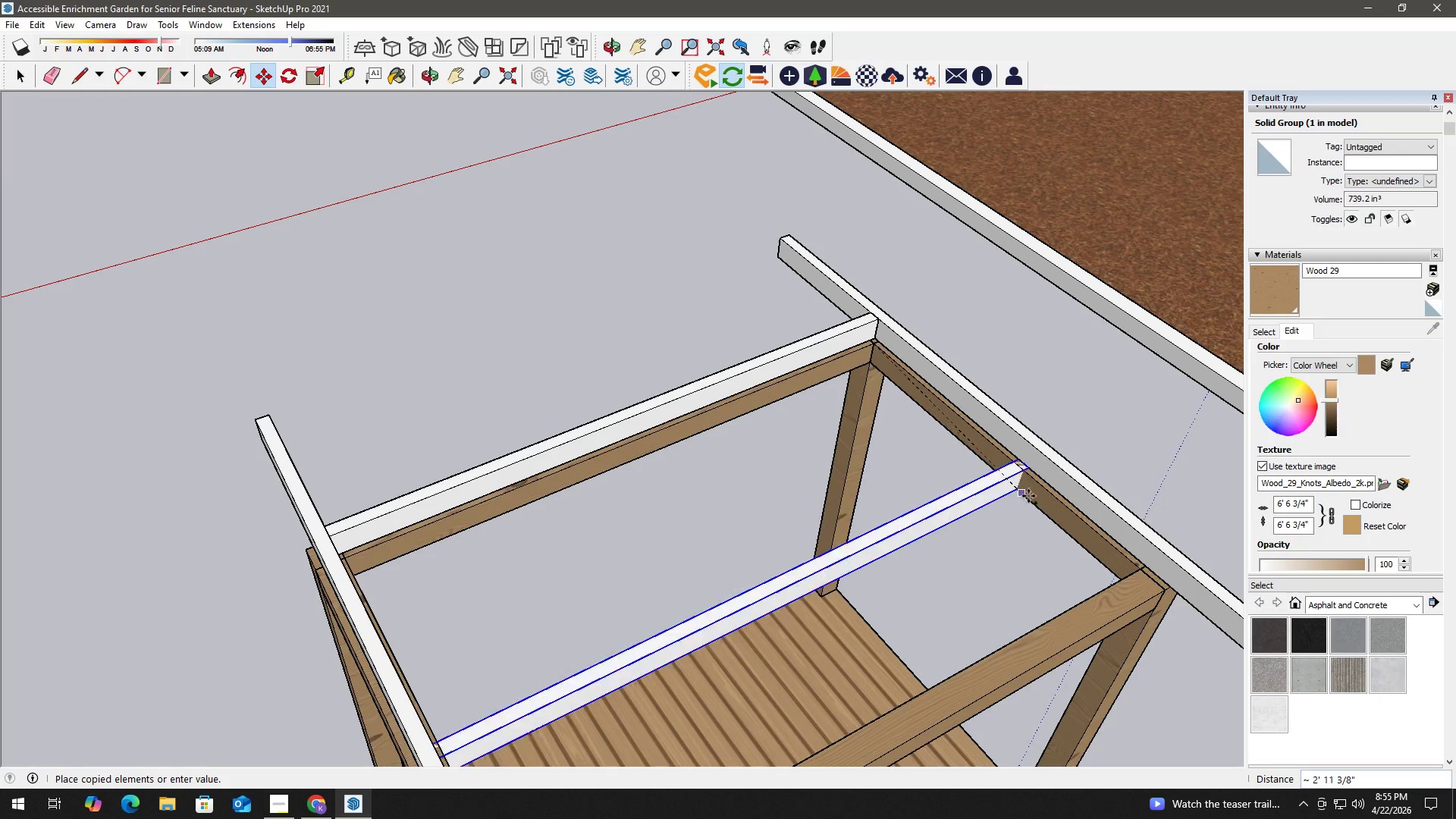 
scroll: coordinate [939, 450], scroll_direction: up, amount: 3.0
 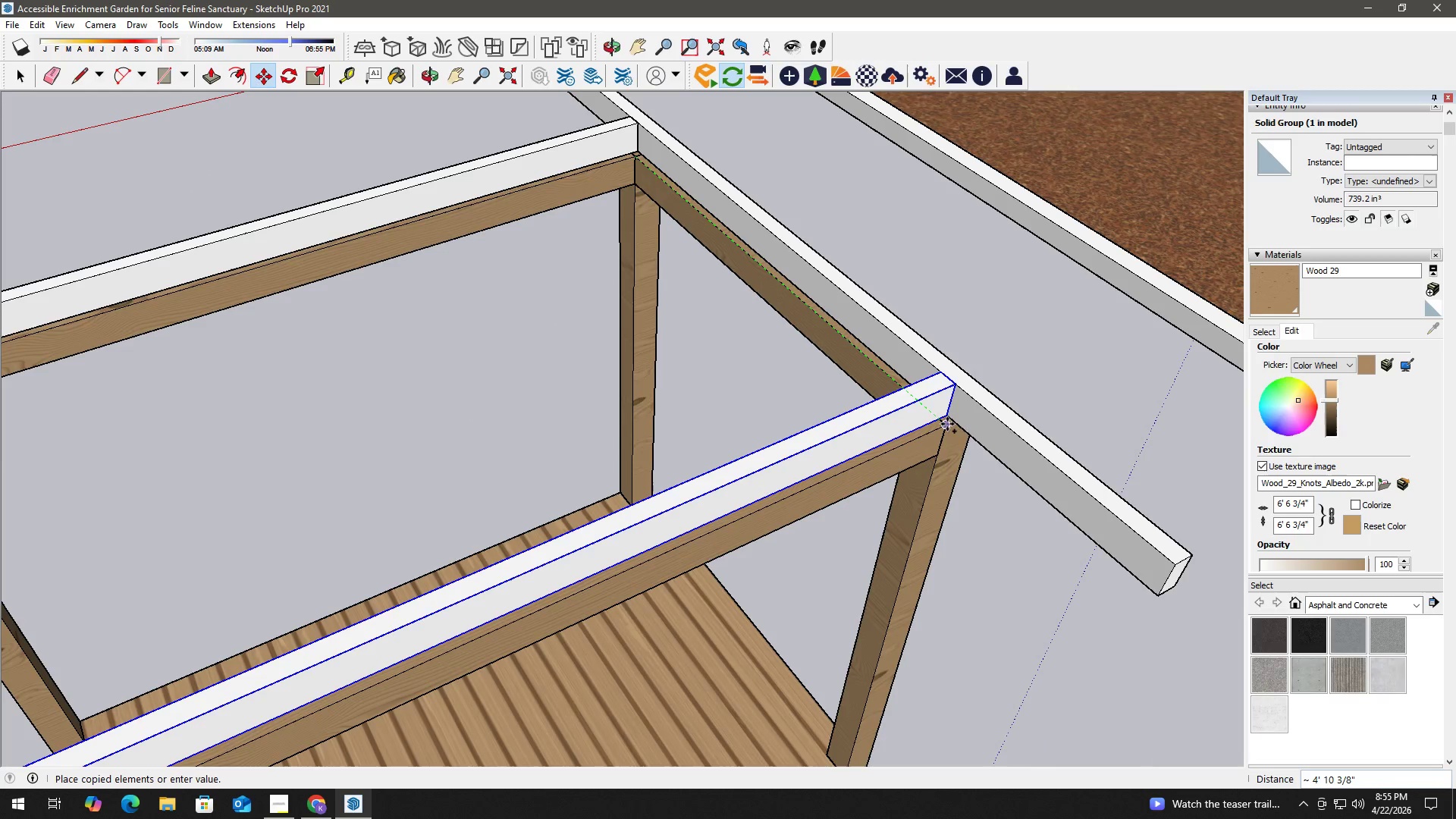 
left_click([947, 424])
 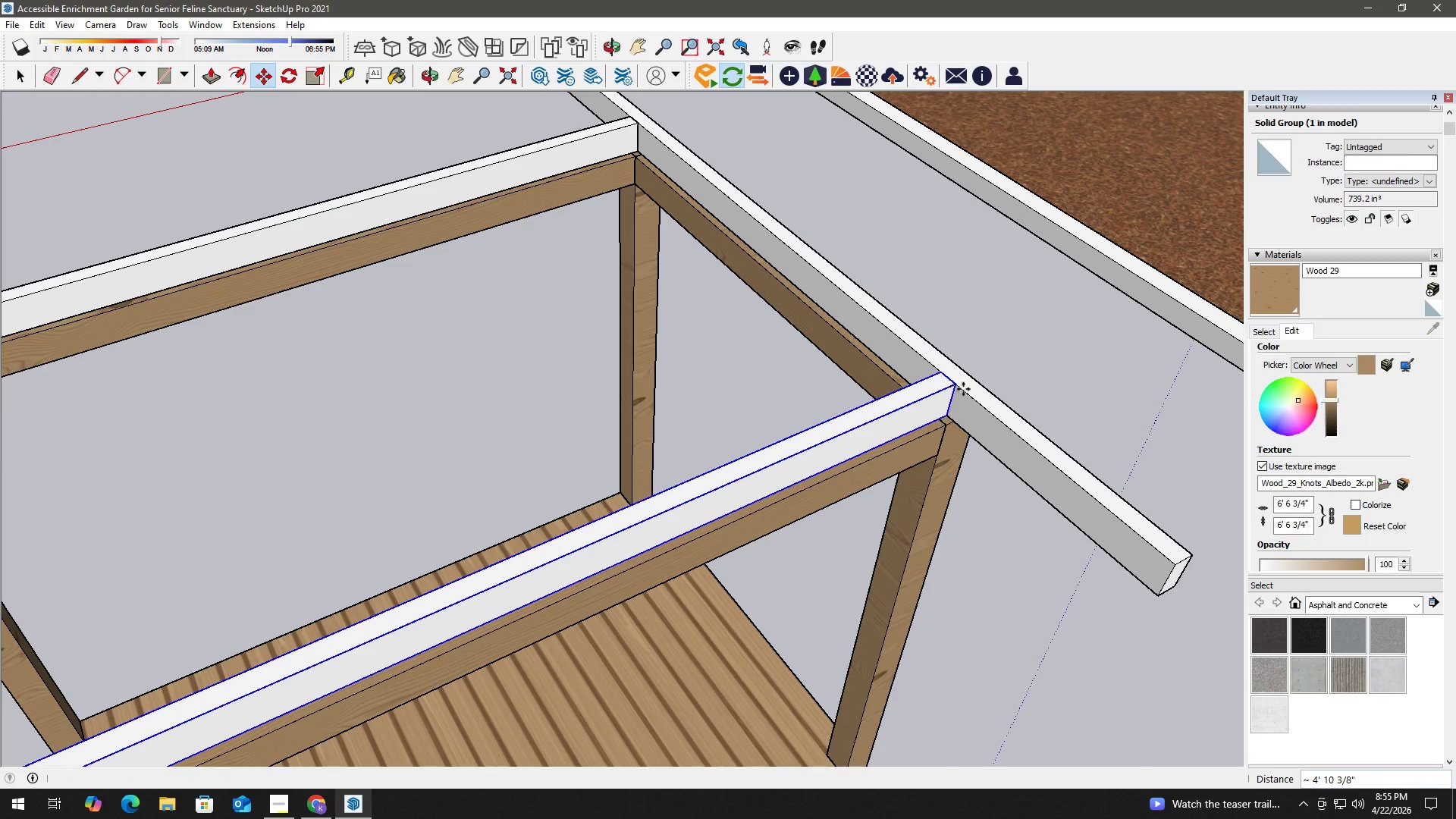 
key(Space)
 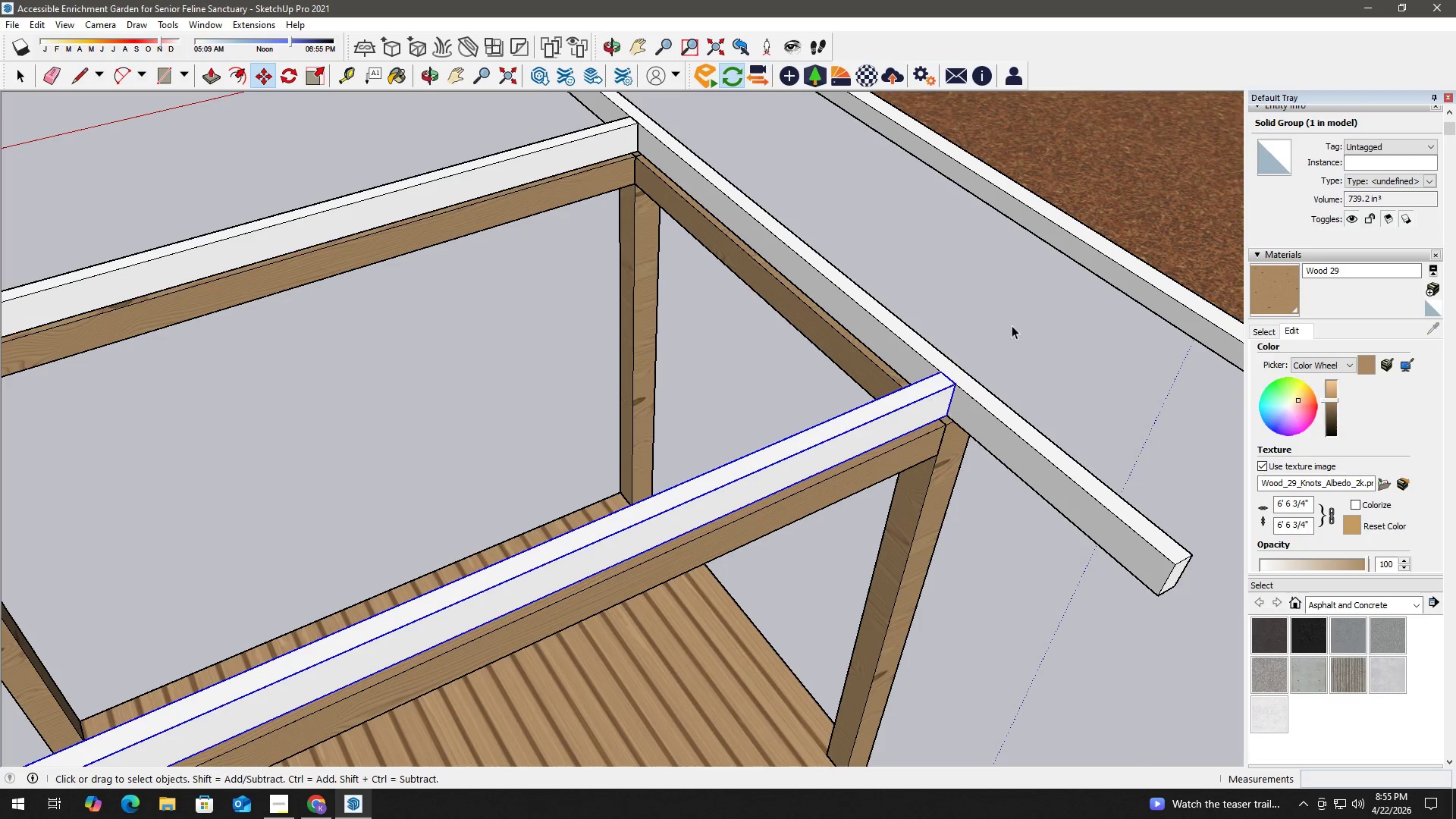 
double_click([1021, 315])
 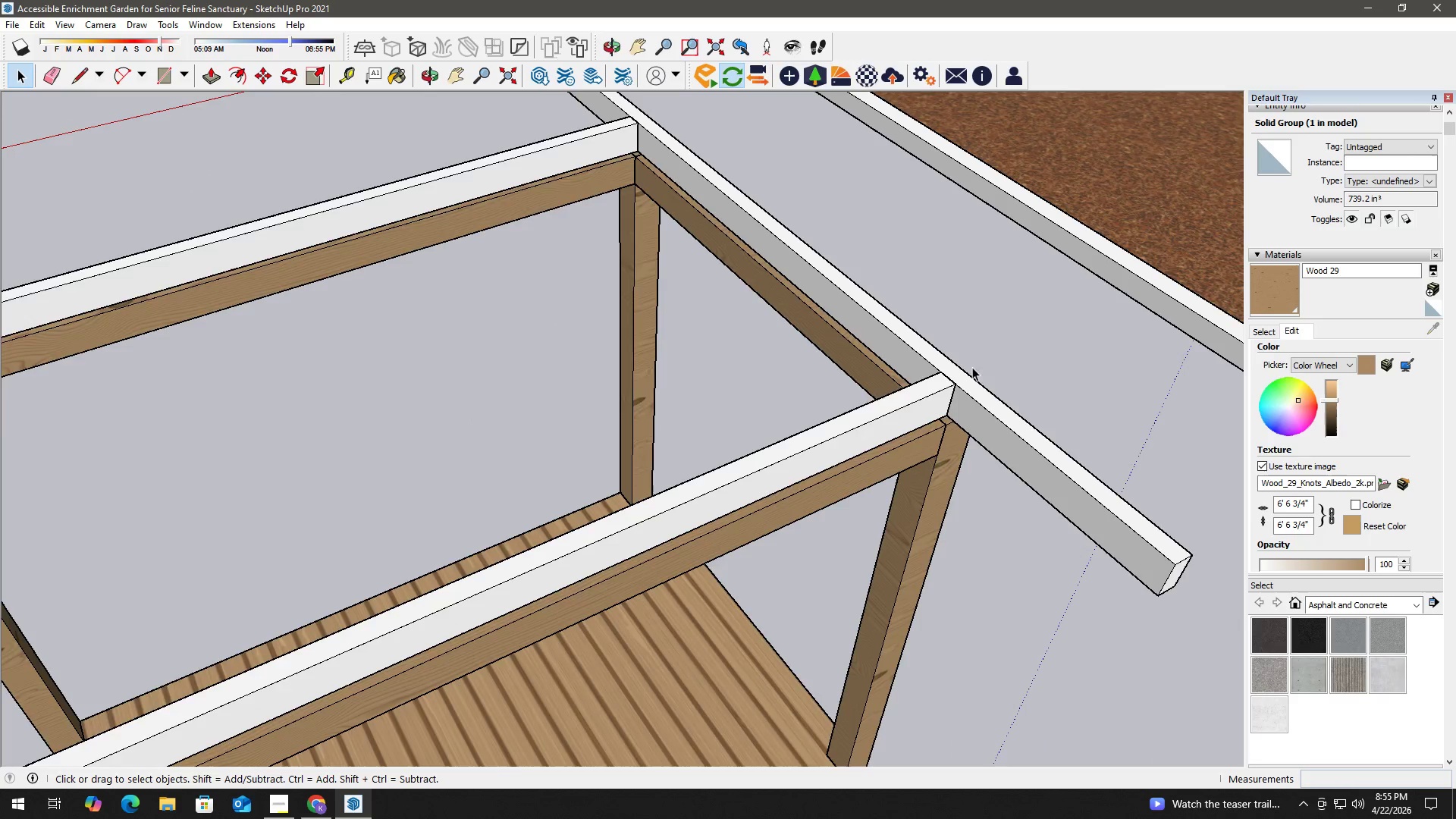 
scroll: coordinate [645, 284], scroll_direction: down, amount: 6.0
 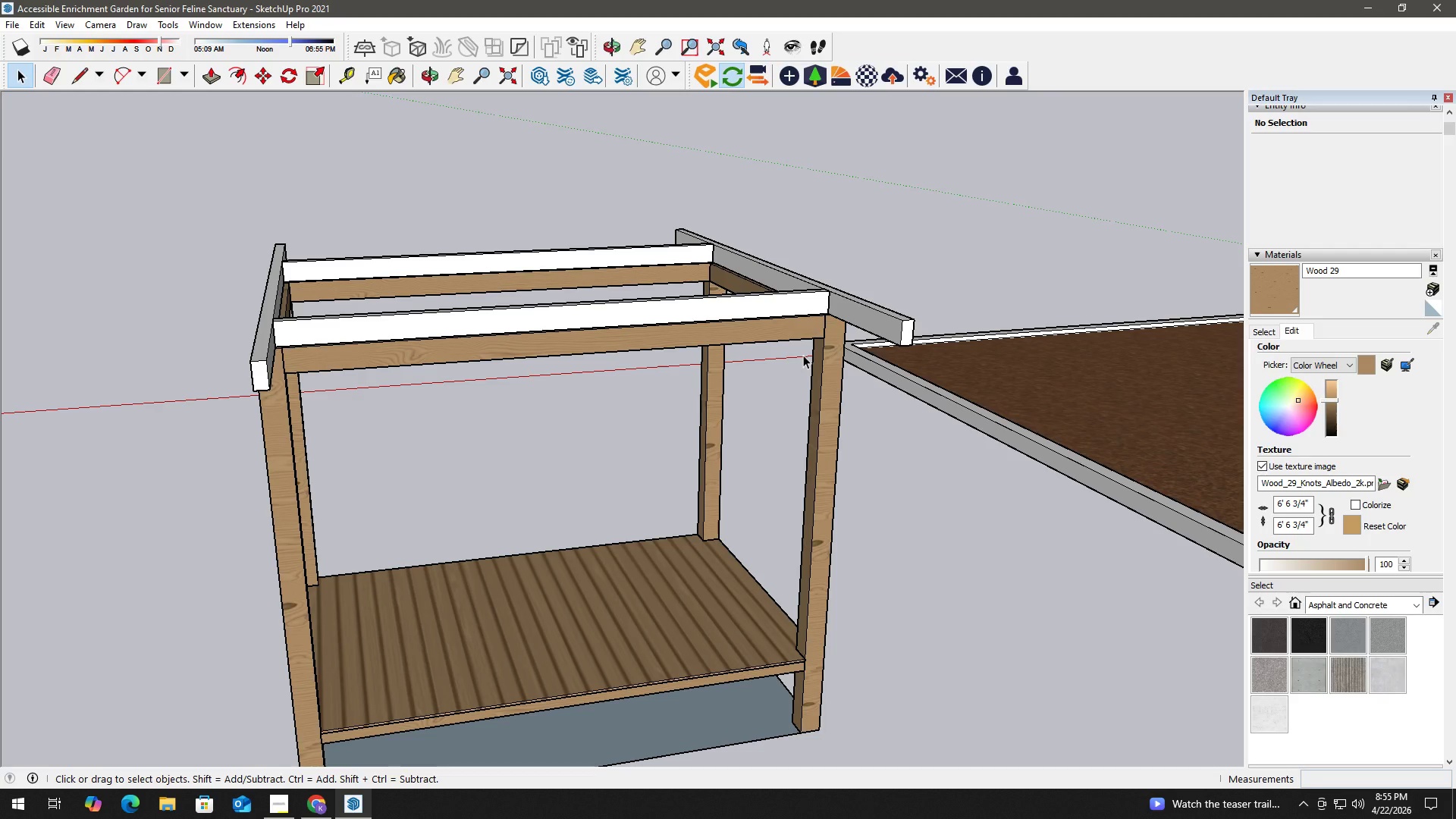 
wait(22.84)
 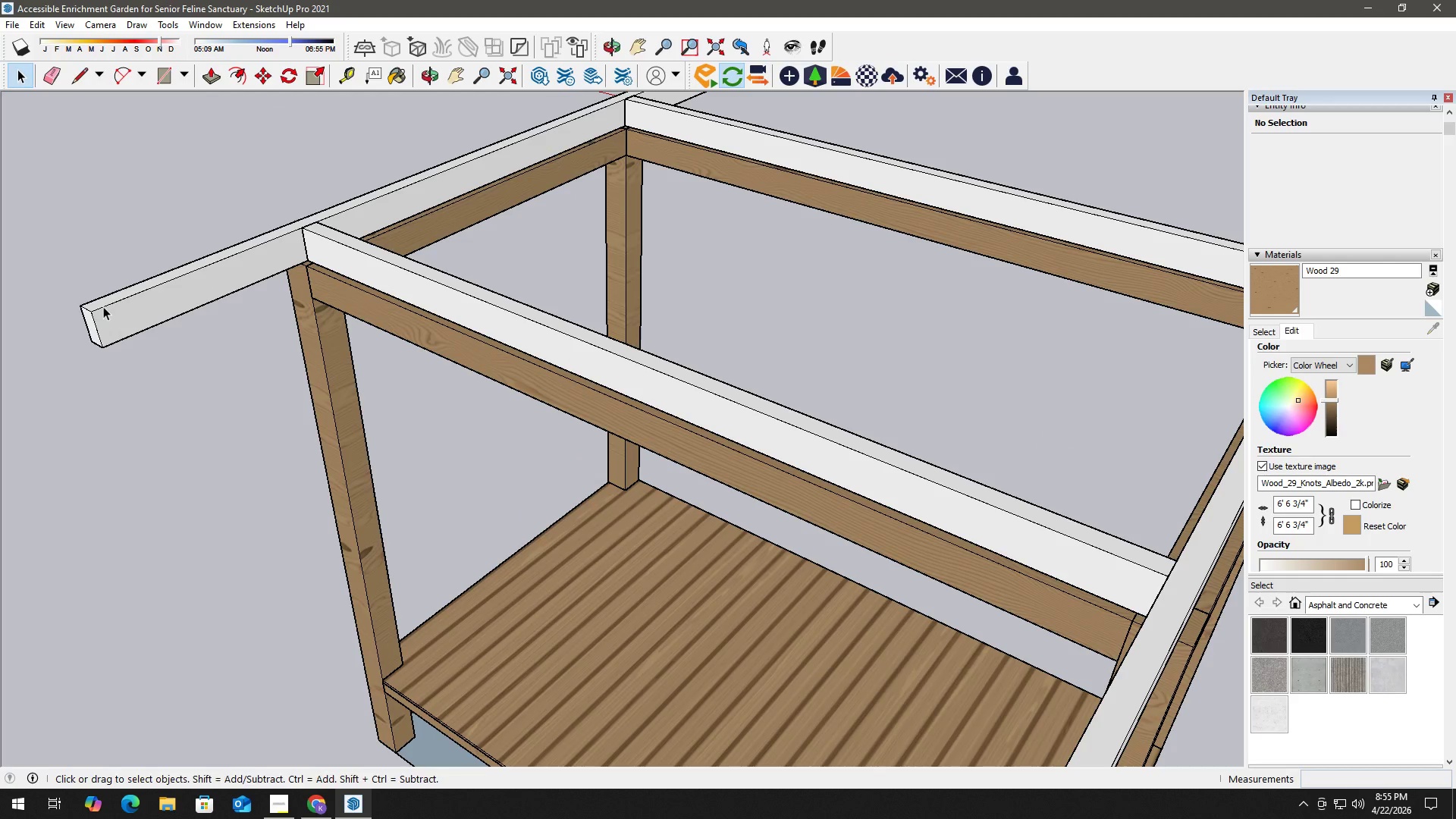 
key(R)
 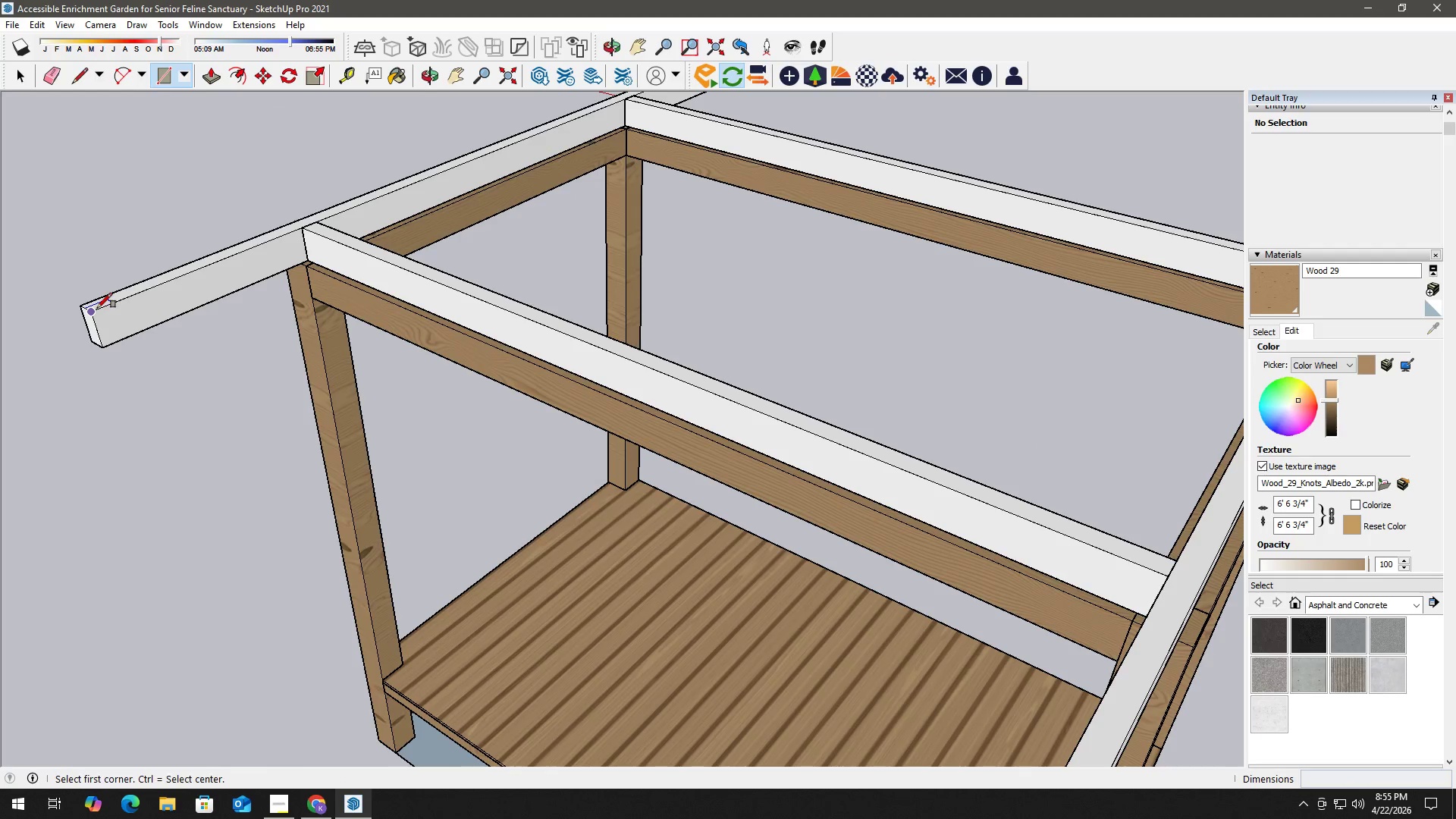 
scroll: coordinate [104, 306], scroll_direction: up, amount: 6.0
 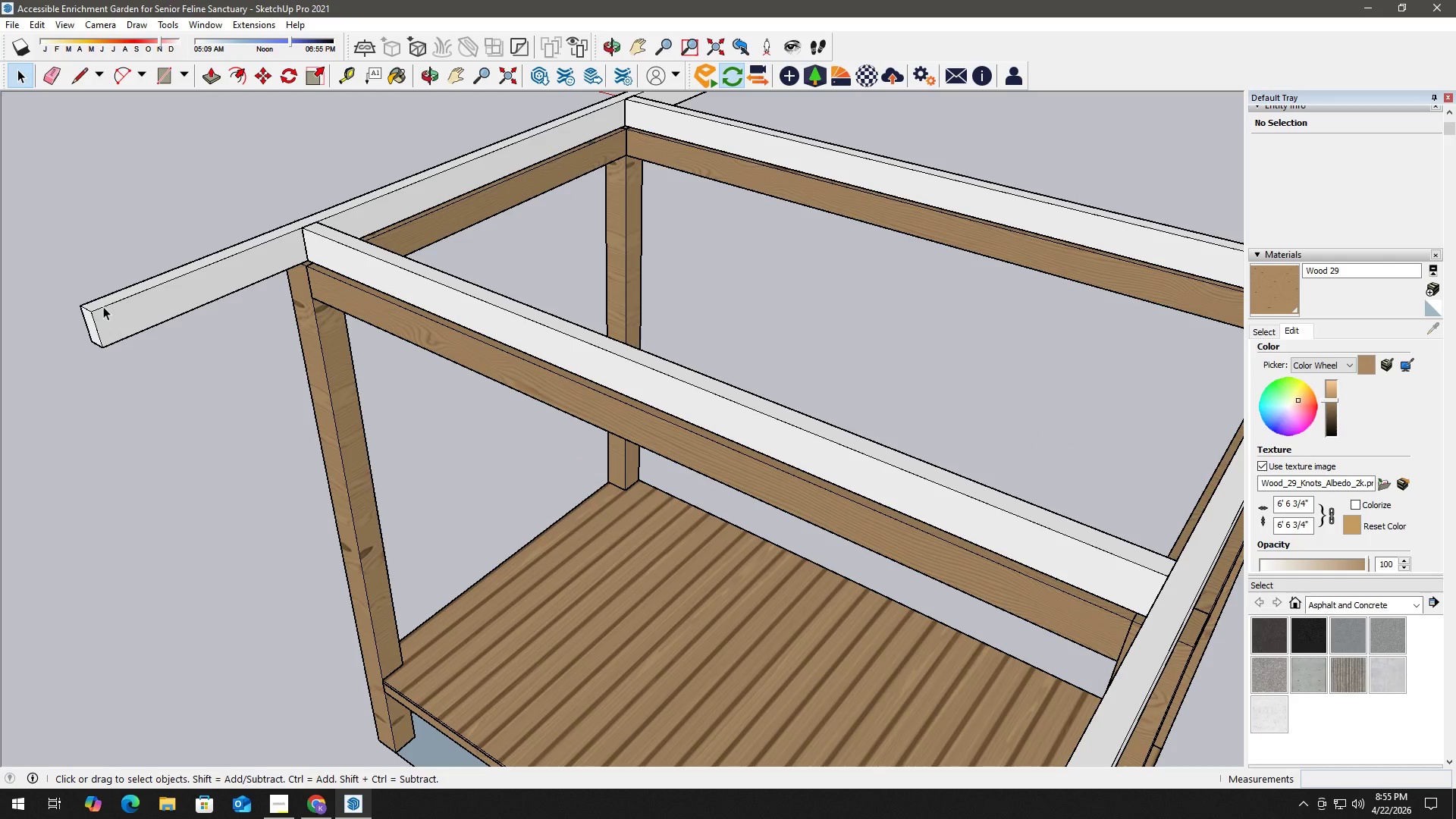 
left_click([97, 308])
 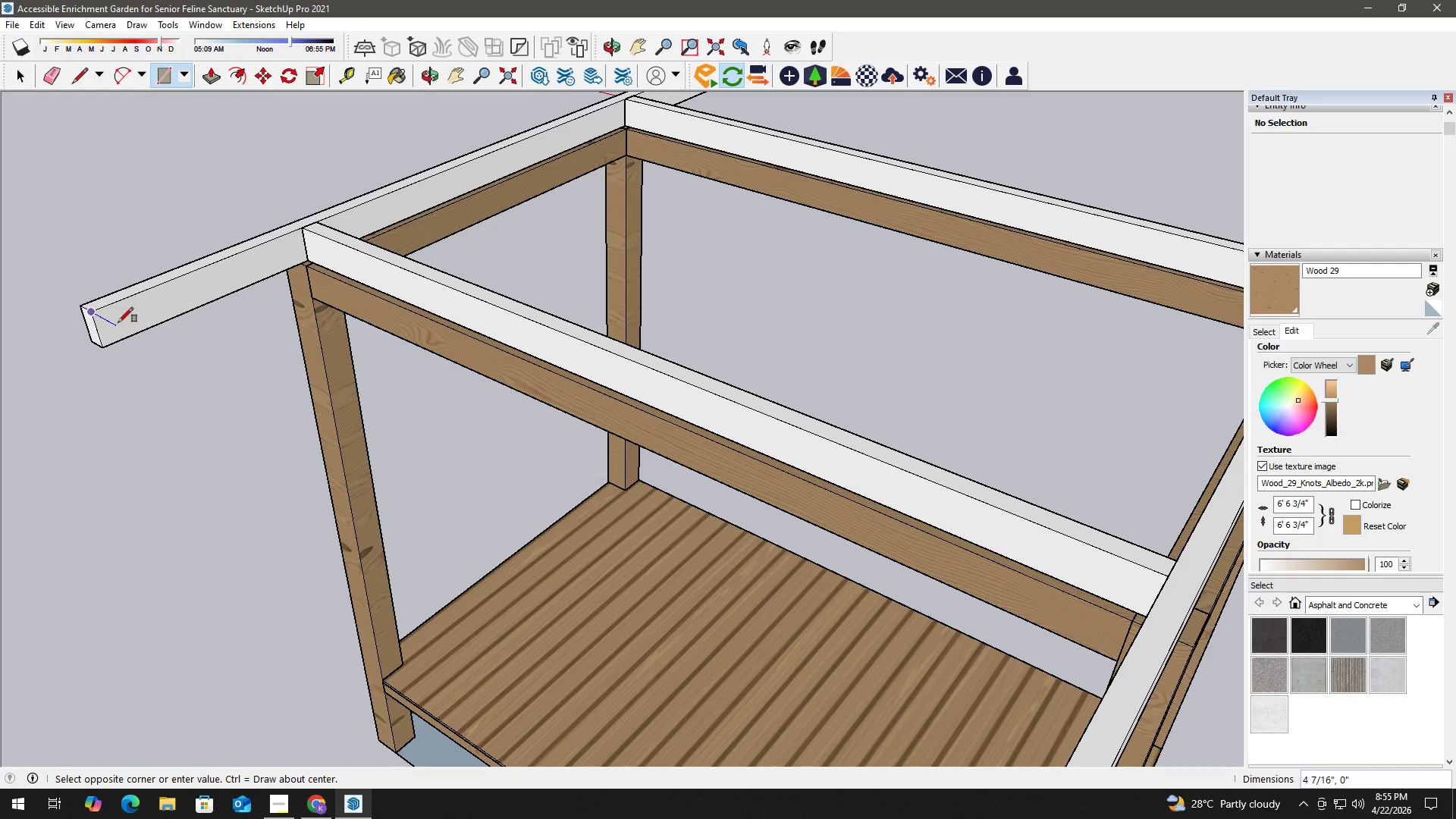 
key(Space)
 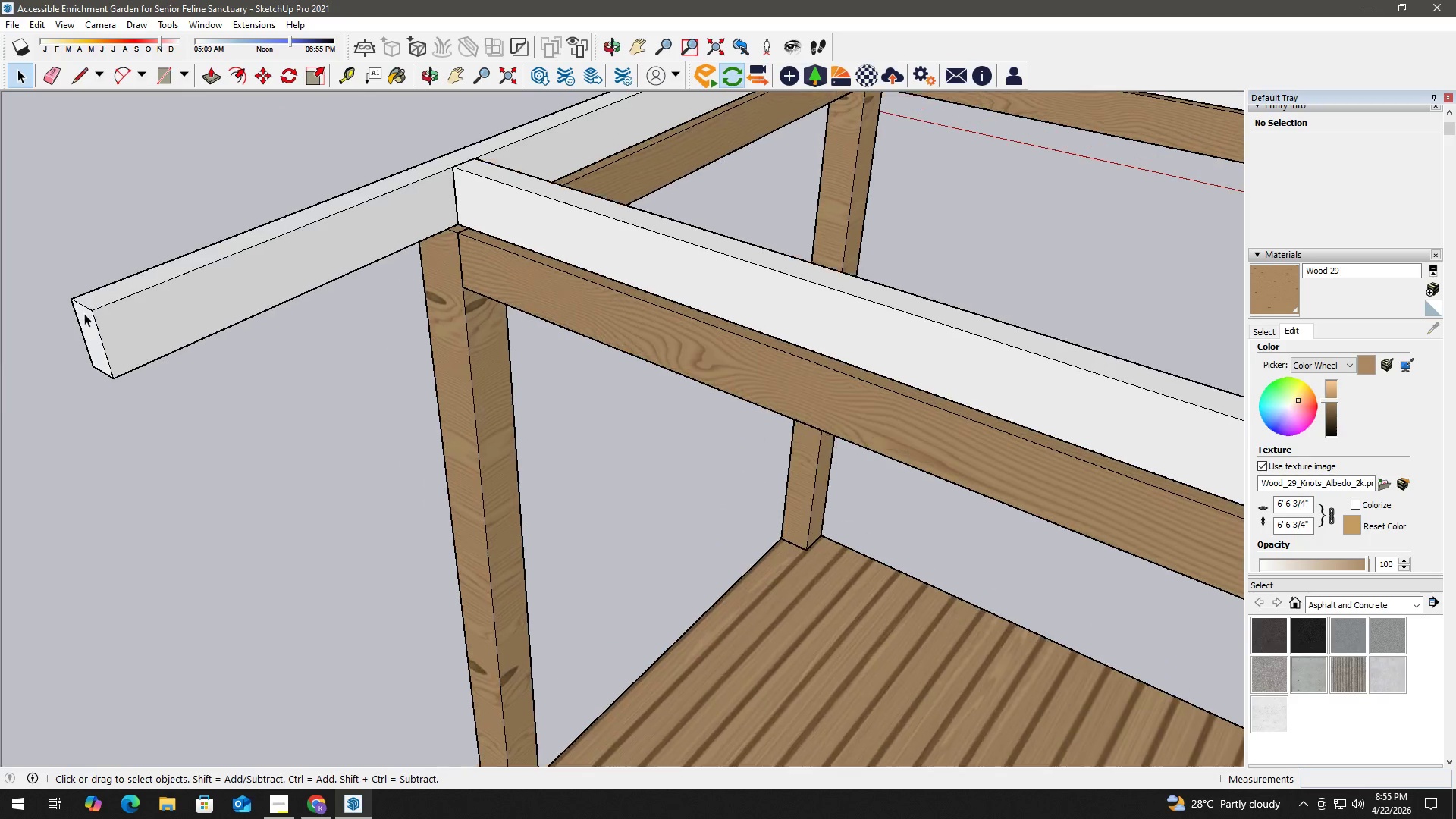 
key(R)
 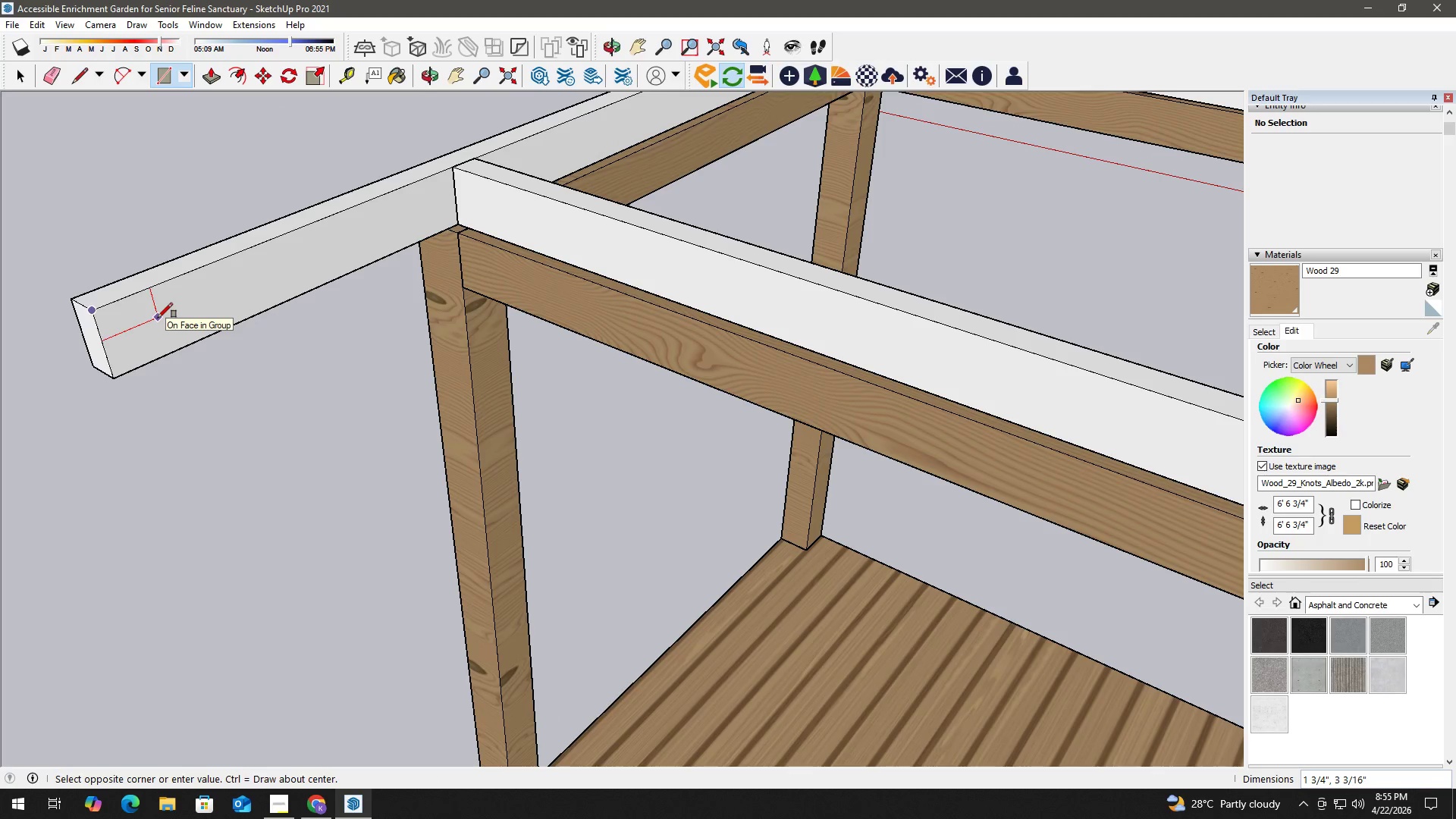 
scroll: coordinate [86, 303], scroll_direction: up, amount: 7.0
 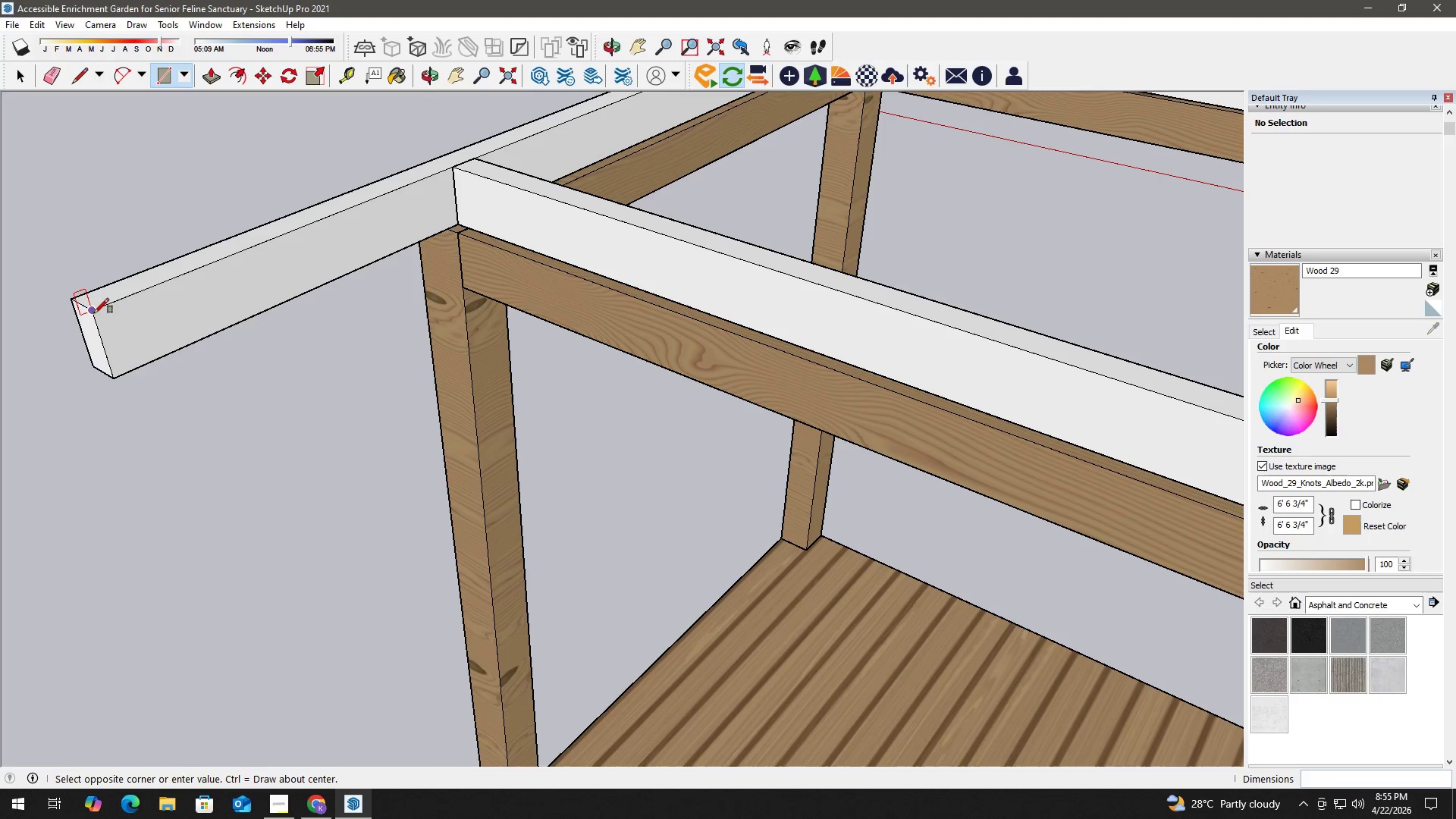 
key(Numpad2)
 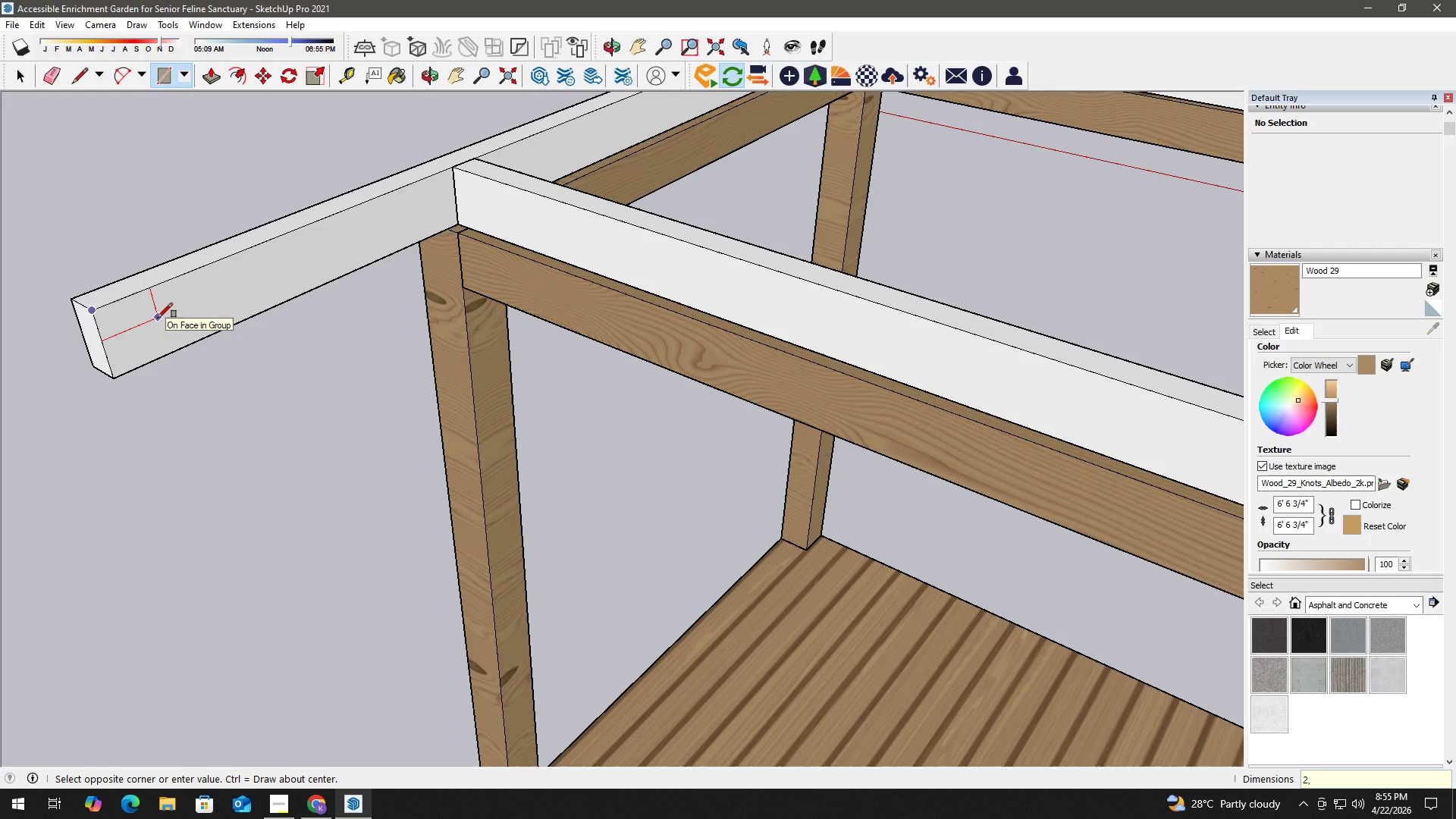 
key(Comma)
 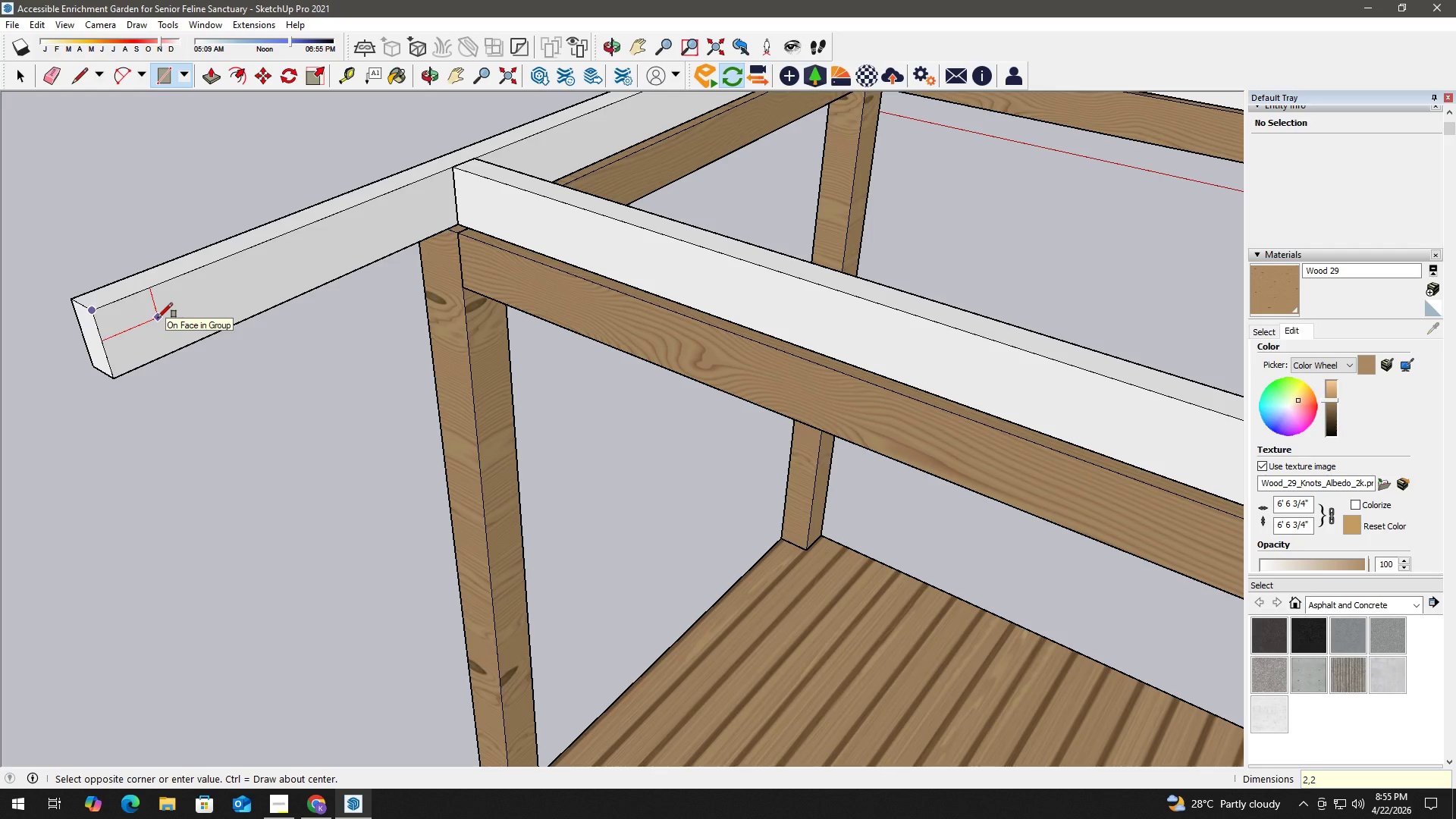 
key(Numpad2)
 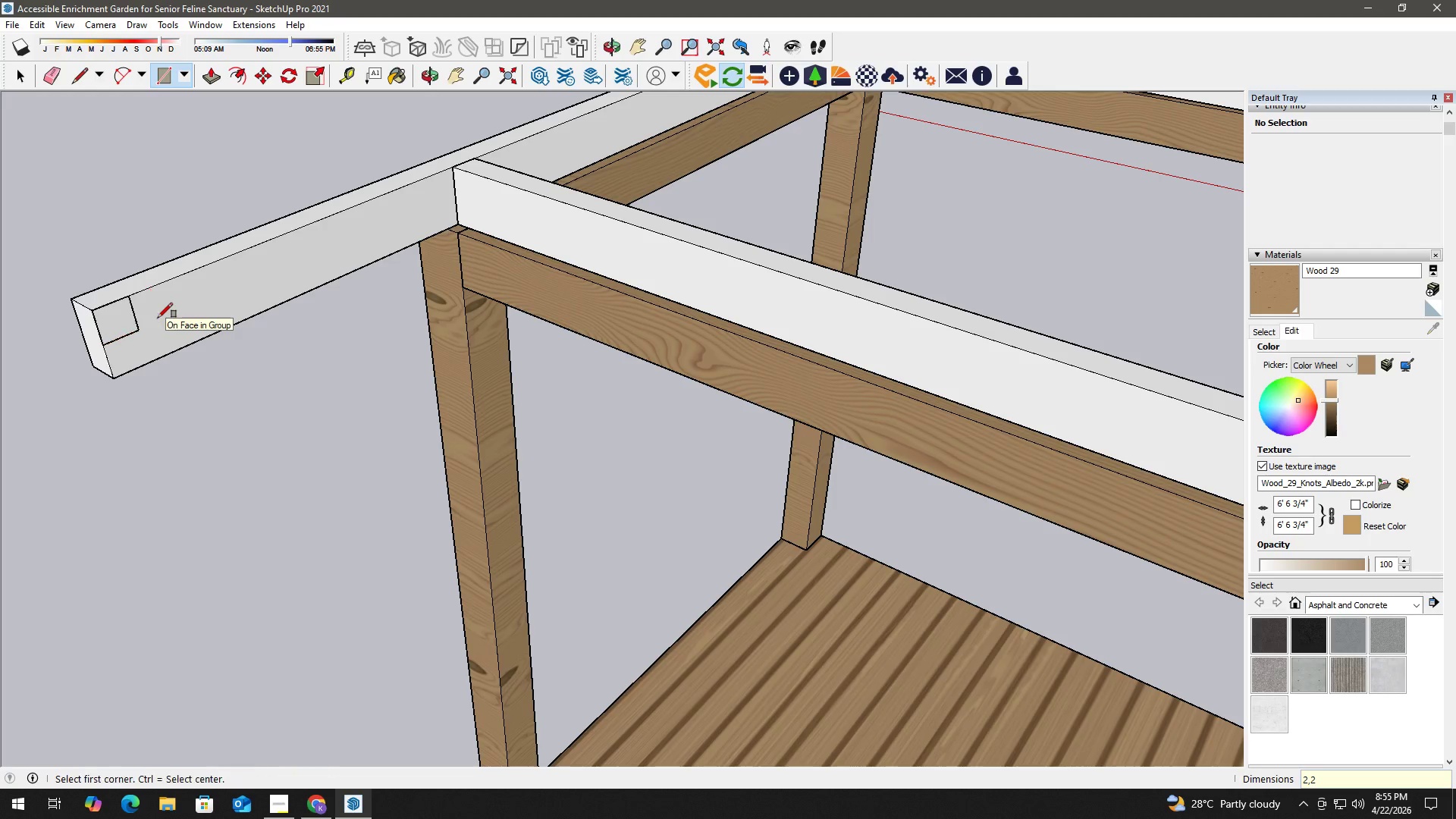 
key(NumpadEnter)
 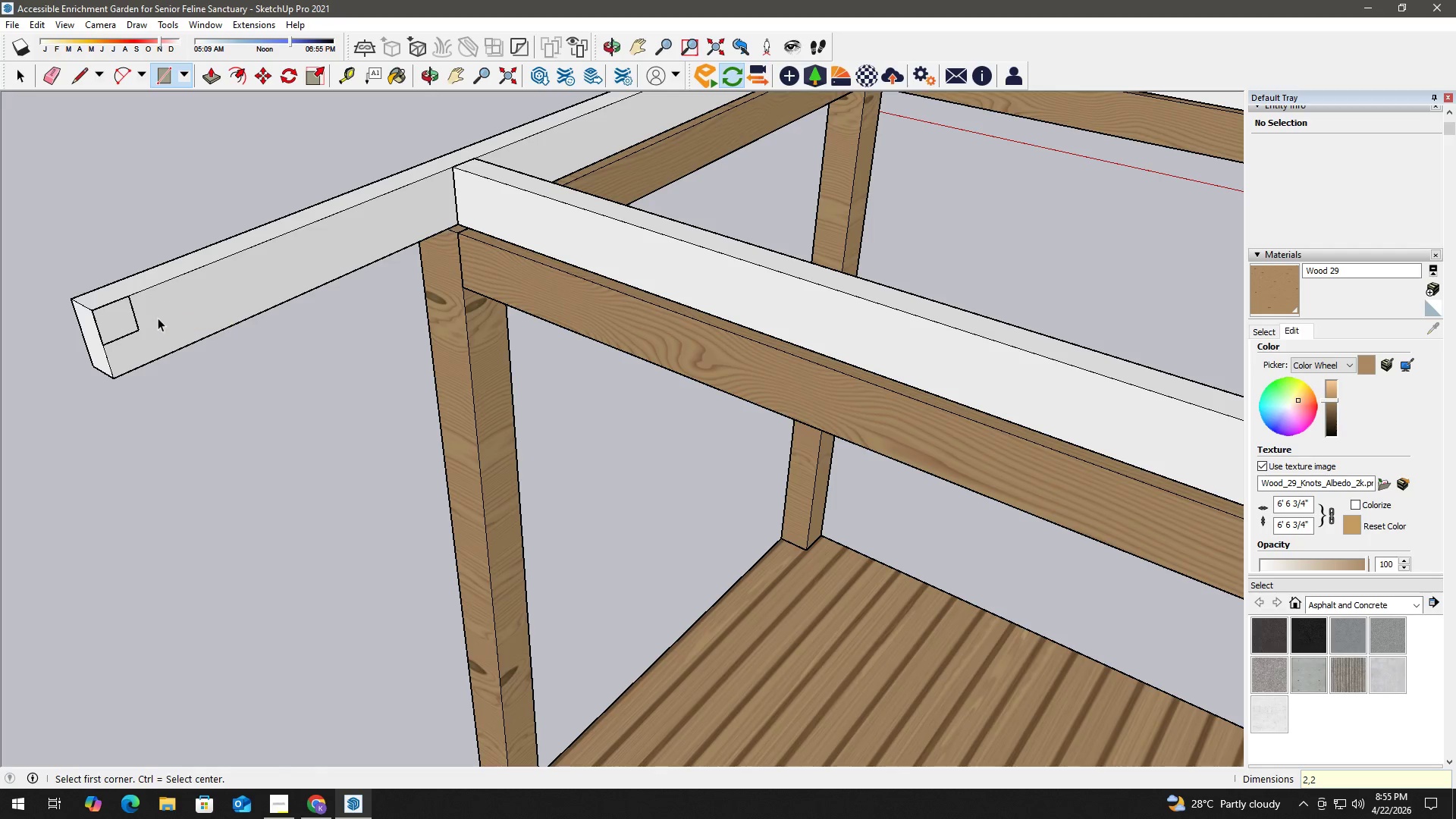 
key(Space)
 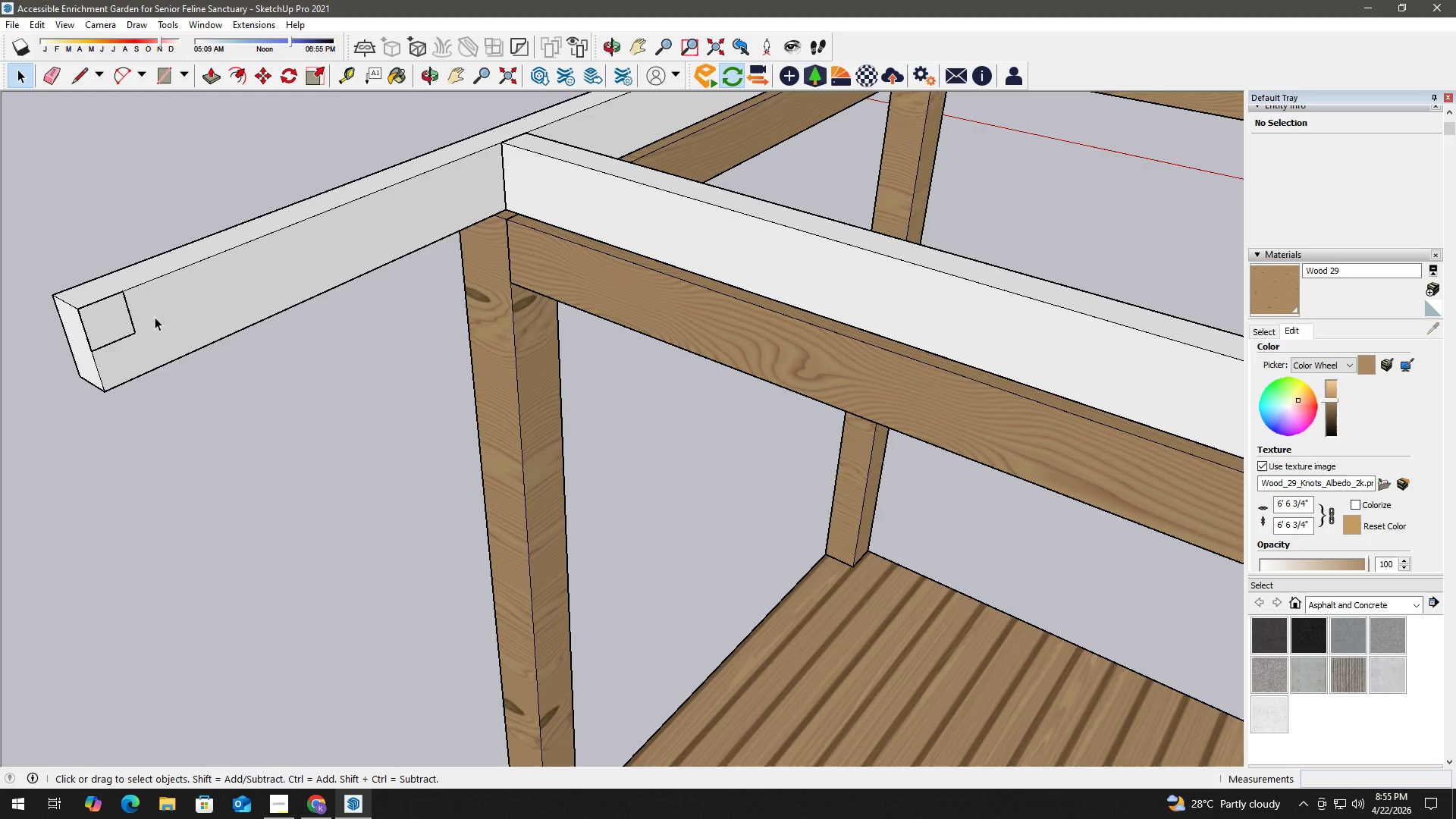 
double_click([108, 322])
 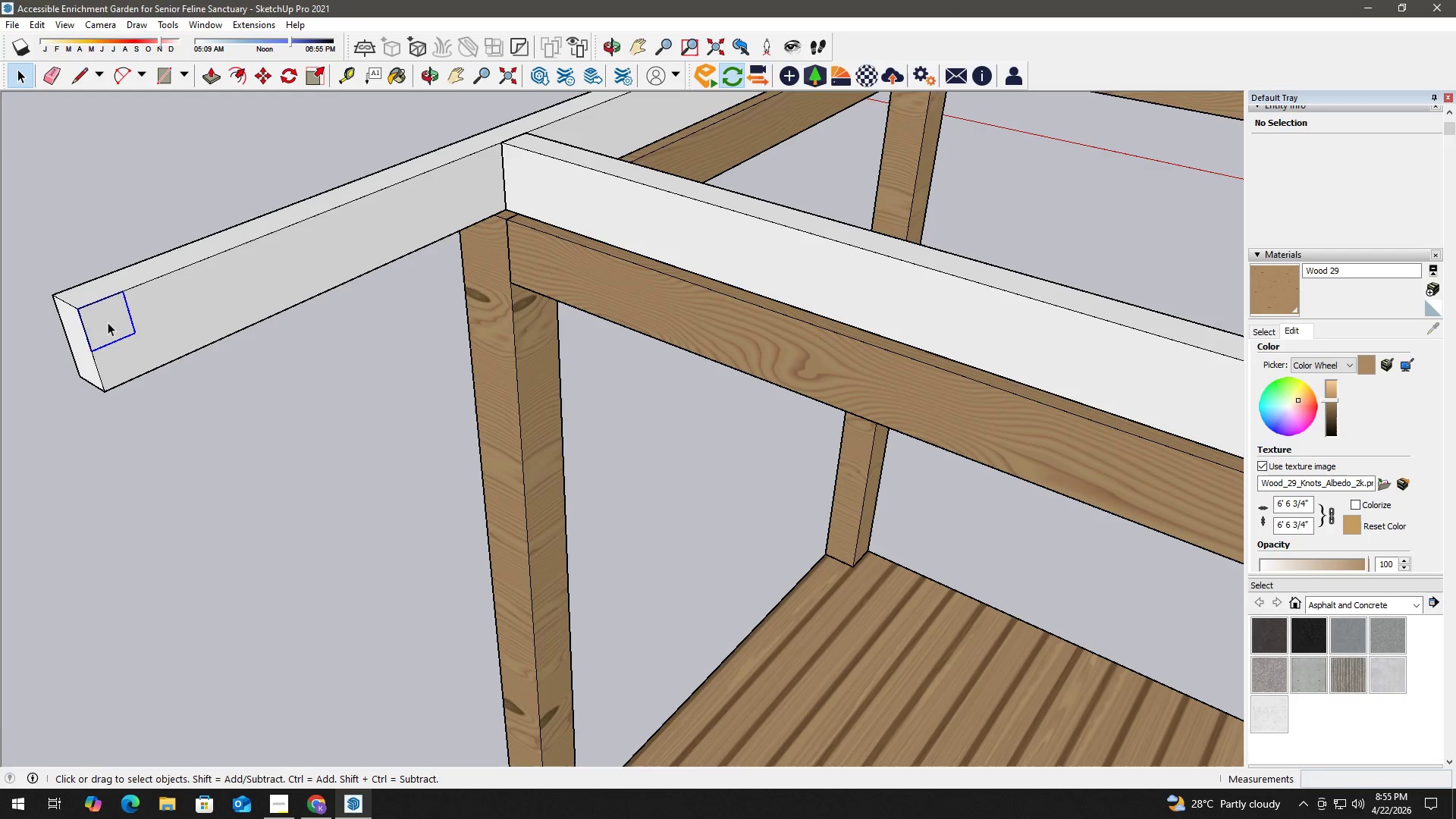 
scroll: coordinate [155, 317], scroll_direction: up, amount: 2.0
 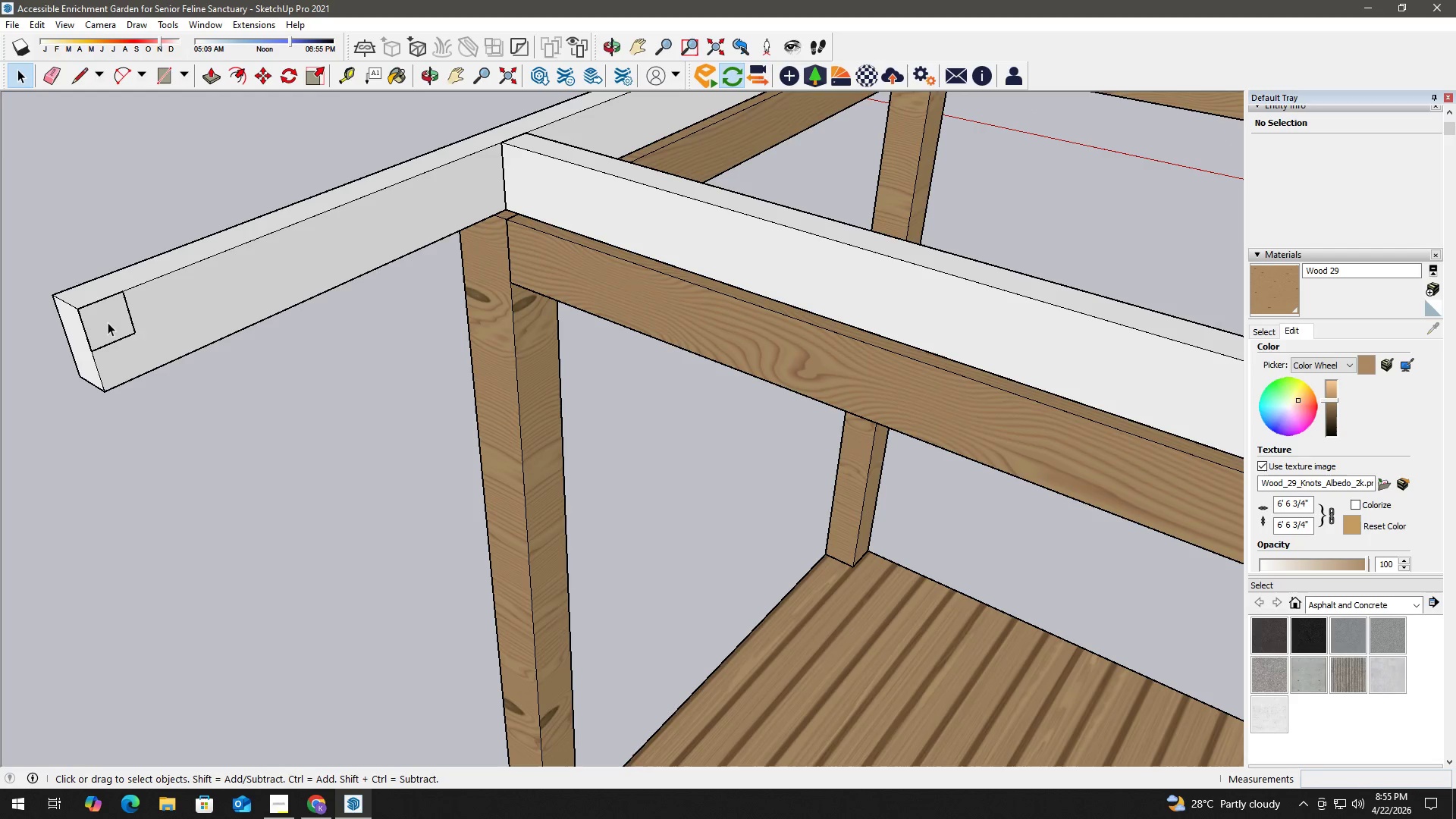 
triple_click([108, 322])
 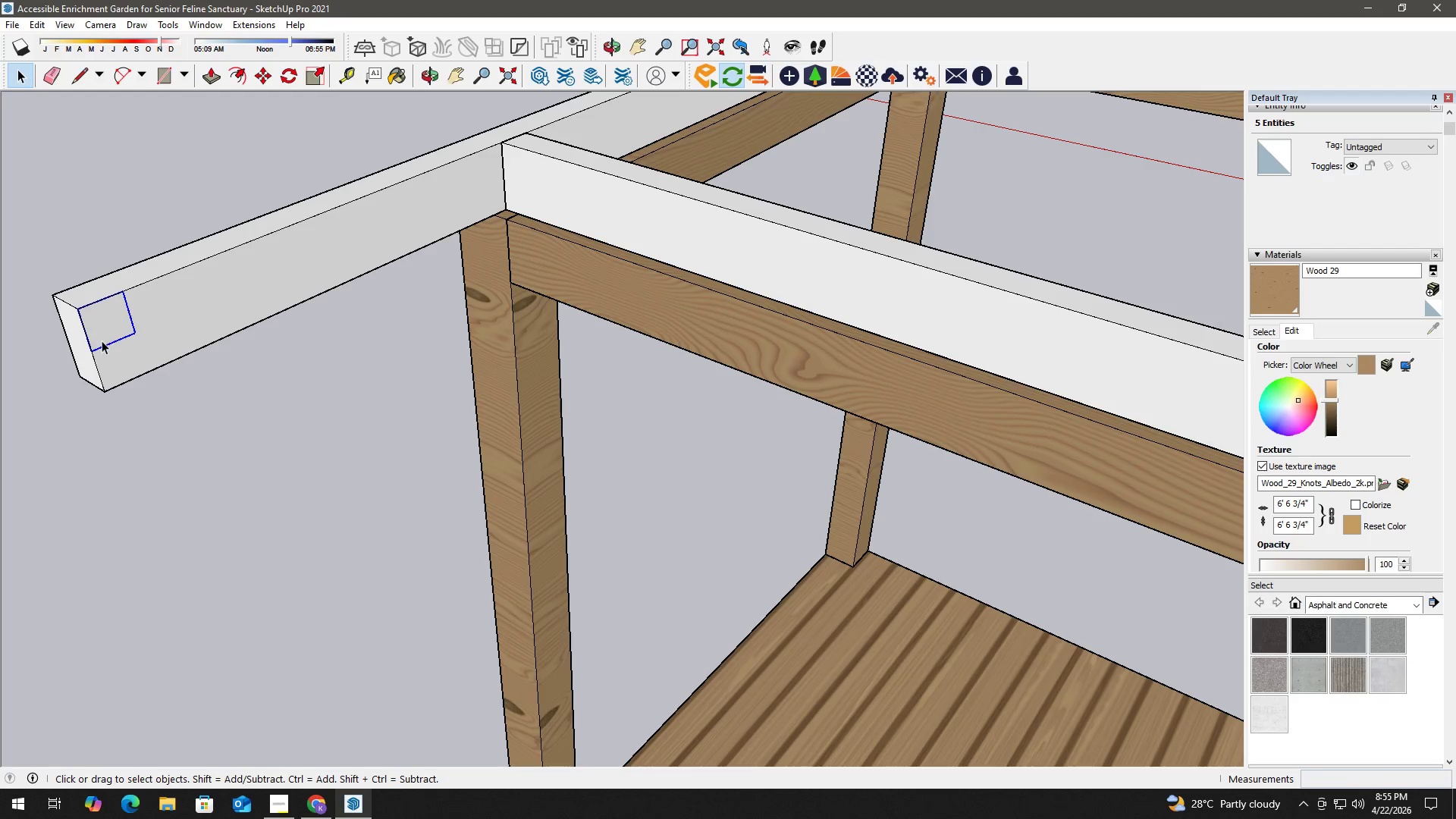 
key(M)
 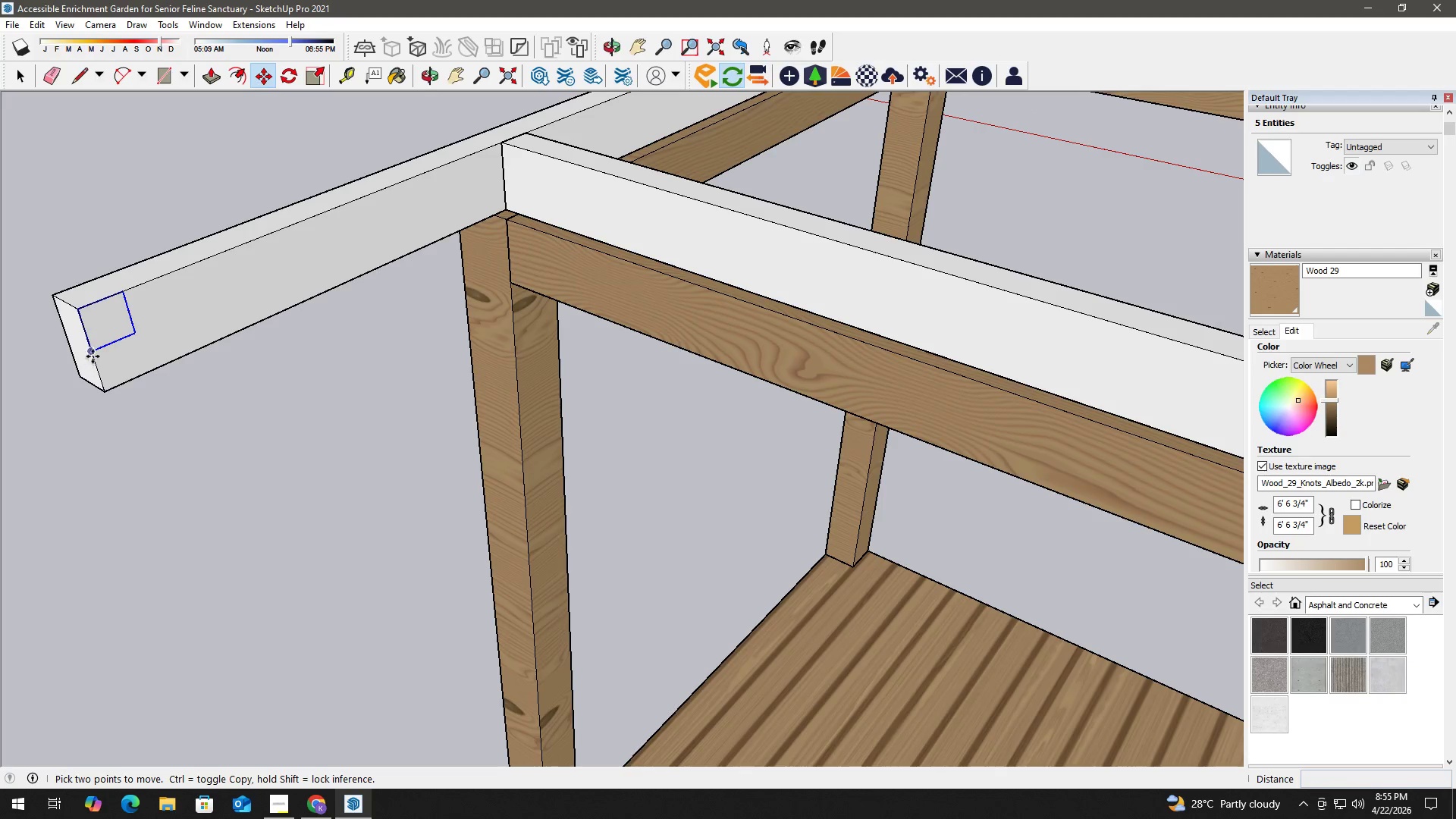 
left_click([91, 351])
 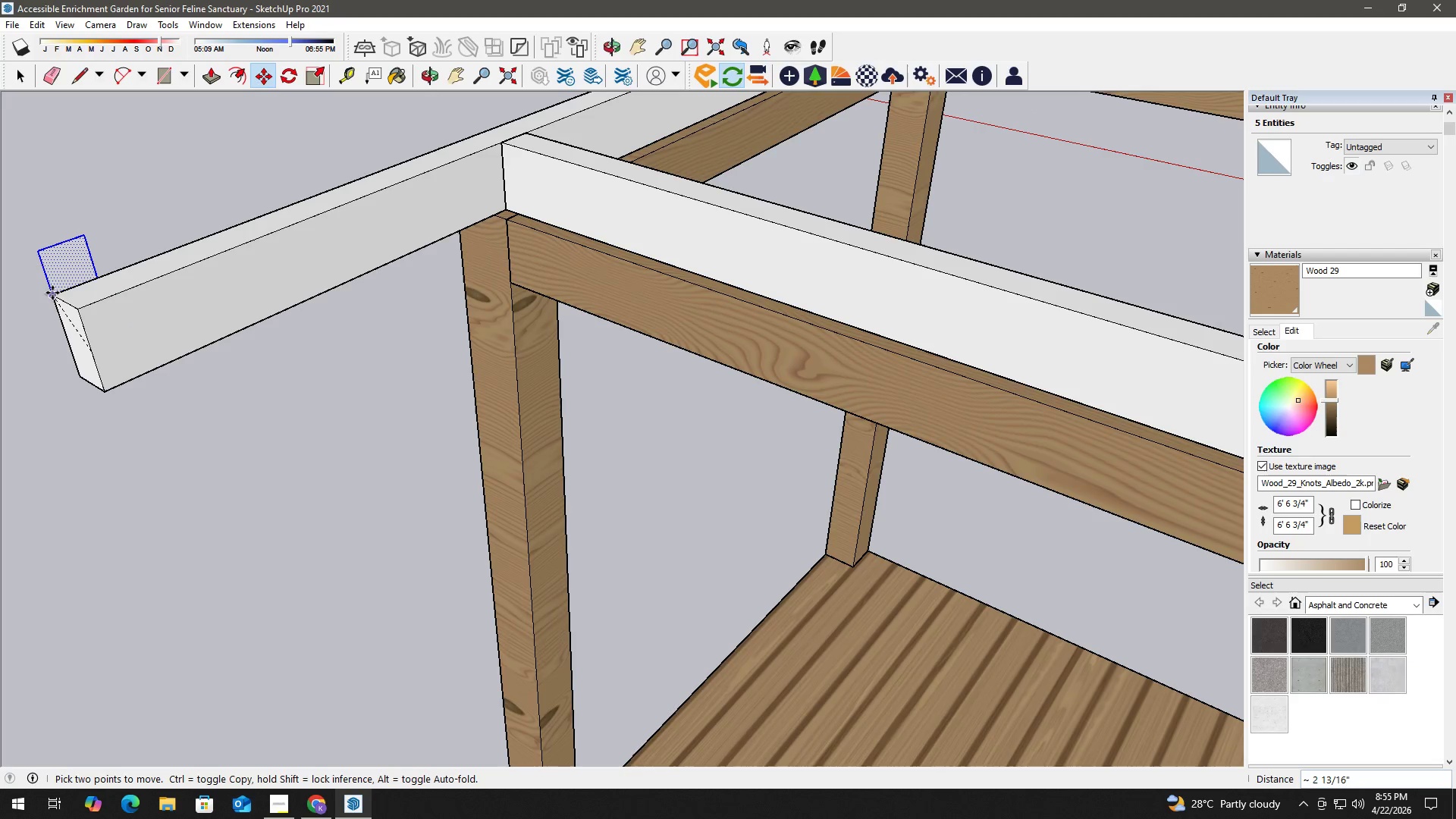 
left_click([52, 293])
 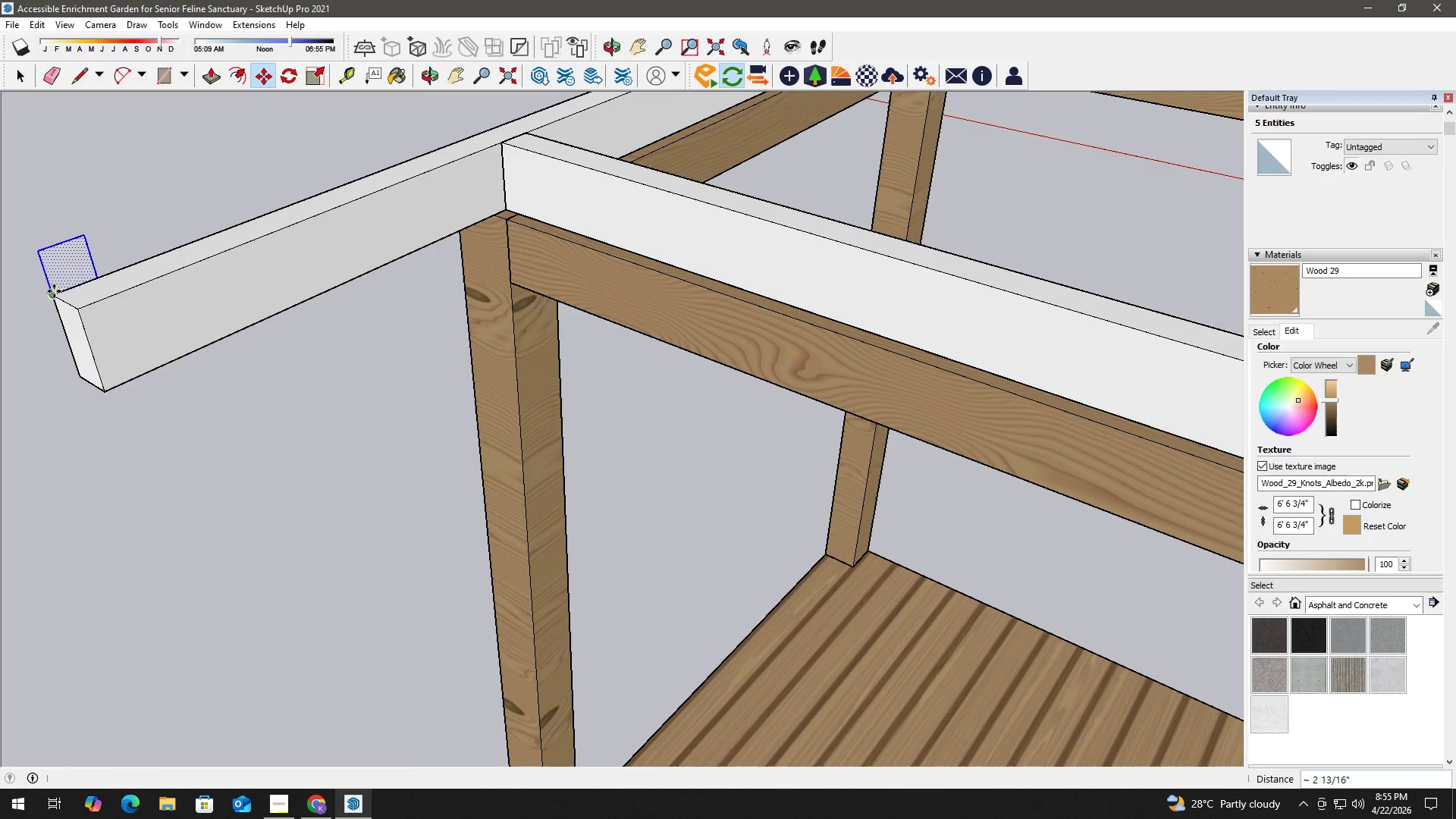 
key(Space)
 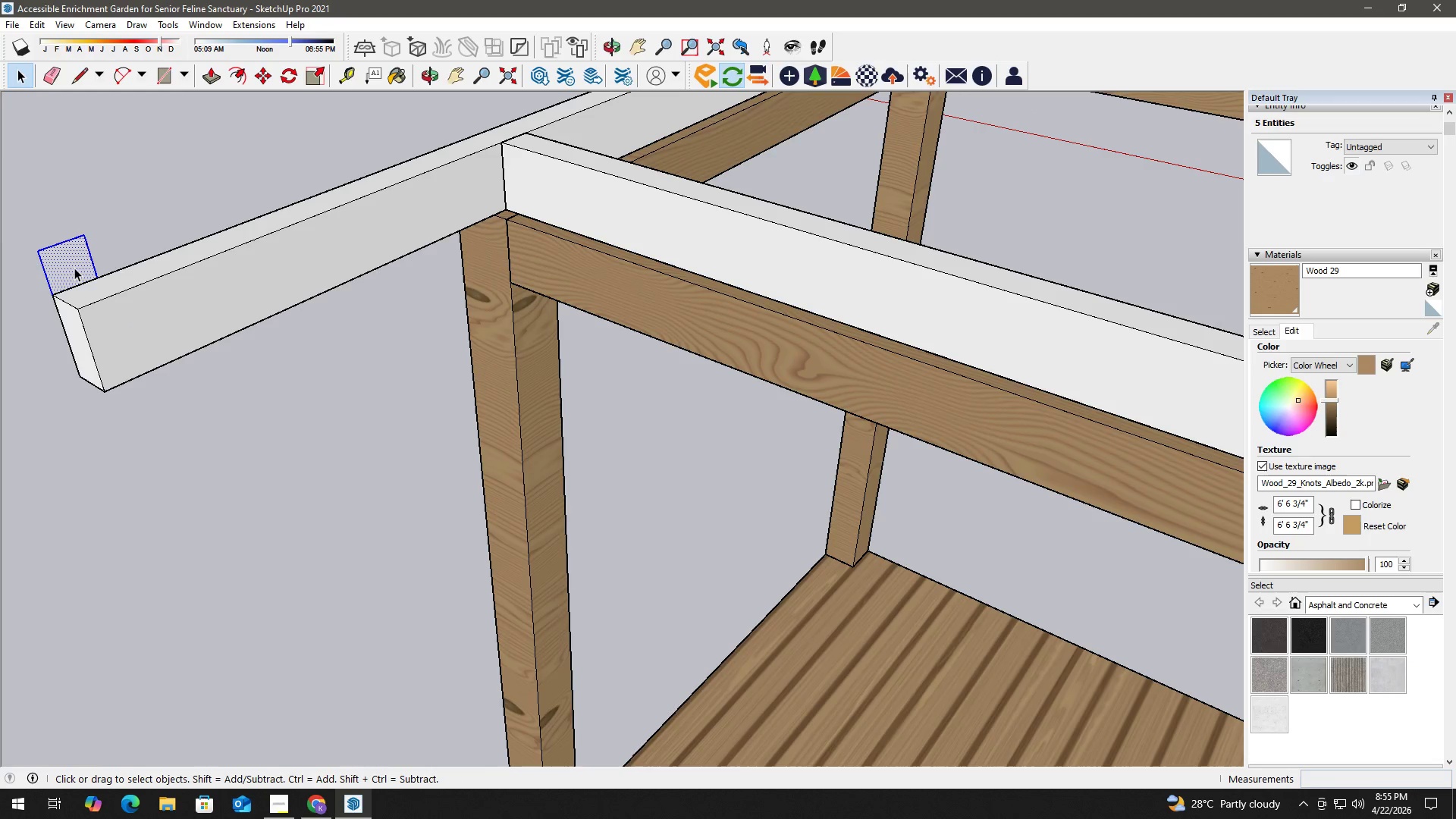 
double_click([74, 268])
 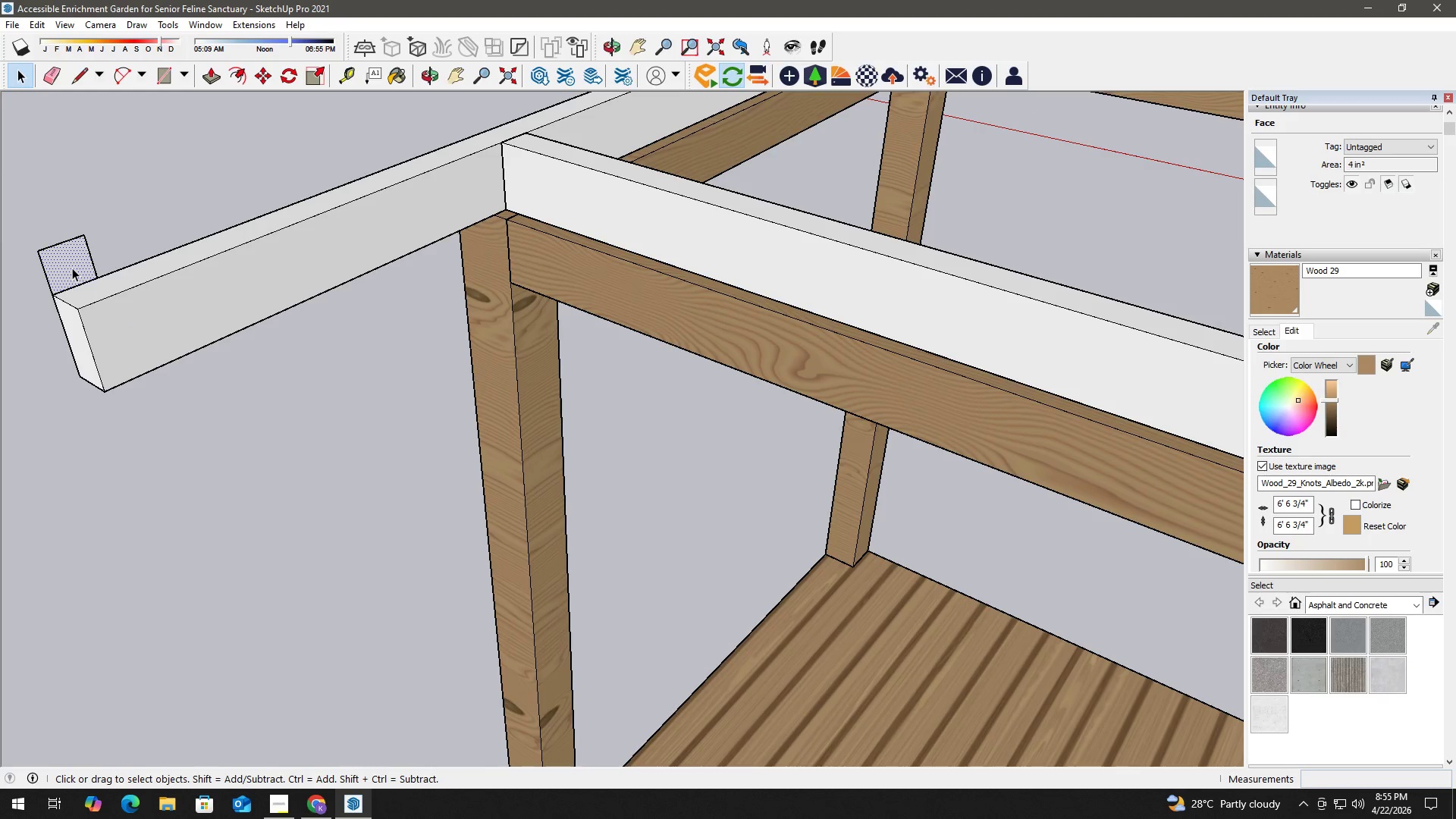 
key(P)
 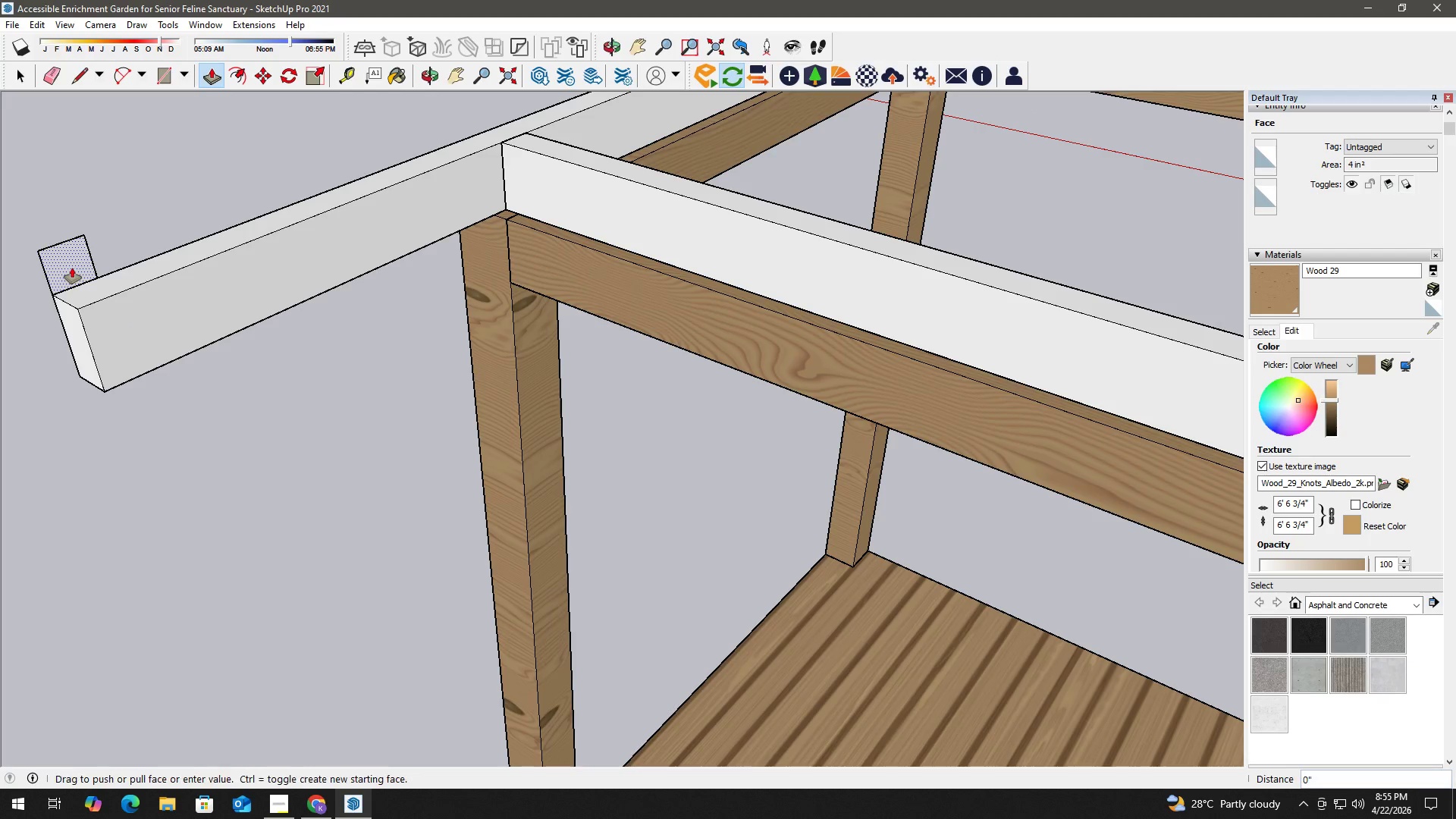 
left_click([72, 268])
 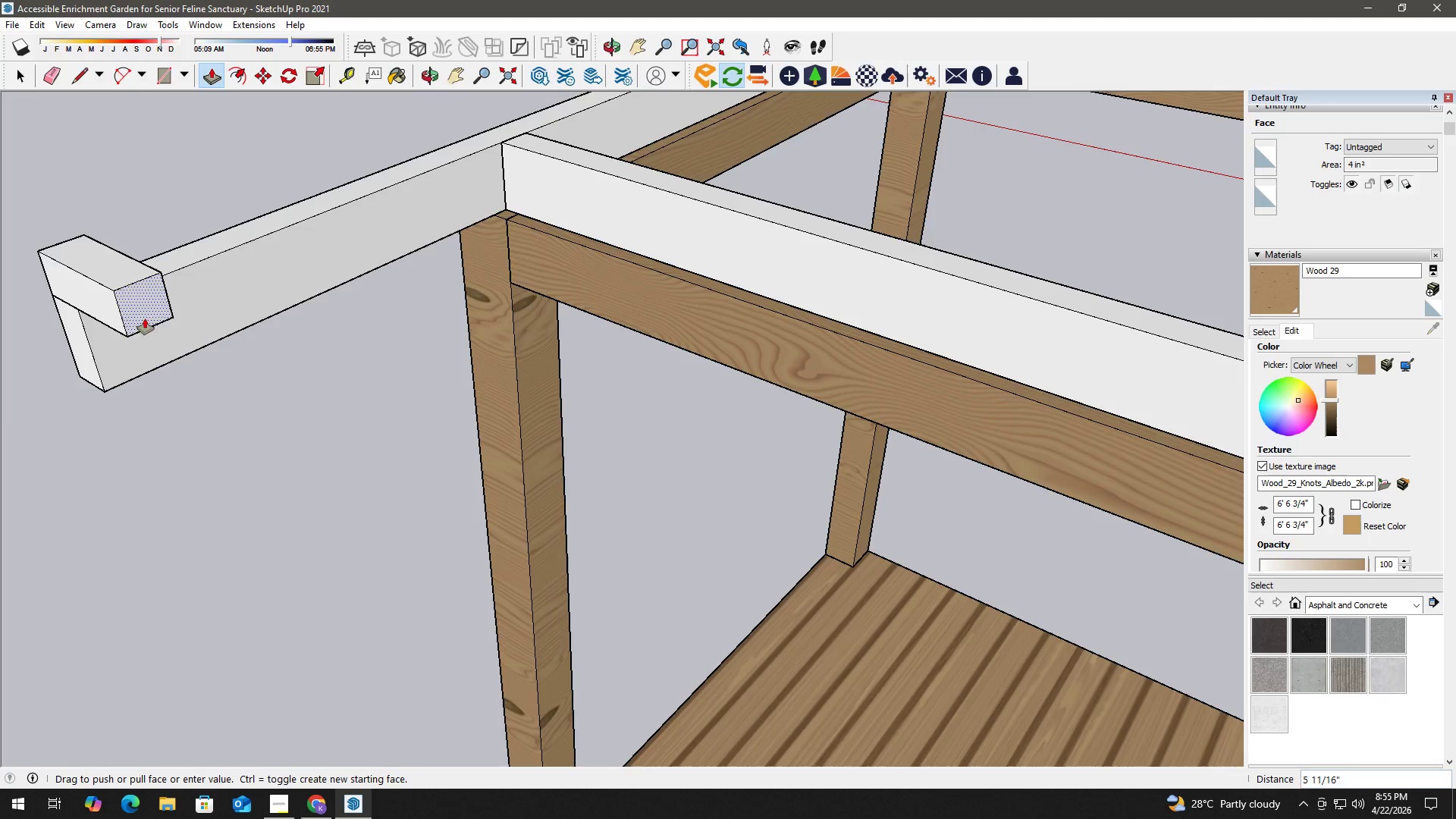 
scroll: coordinate [698, 477], scroll_direction: down, amount: 14.0
 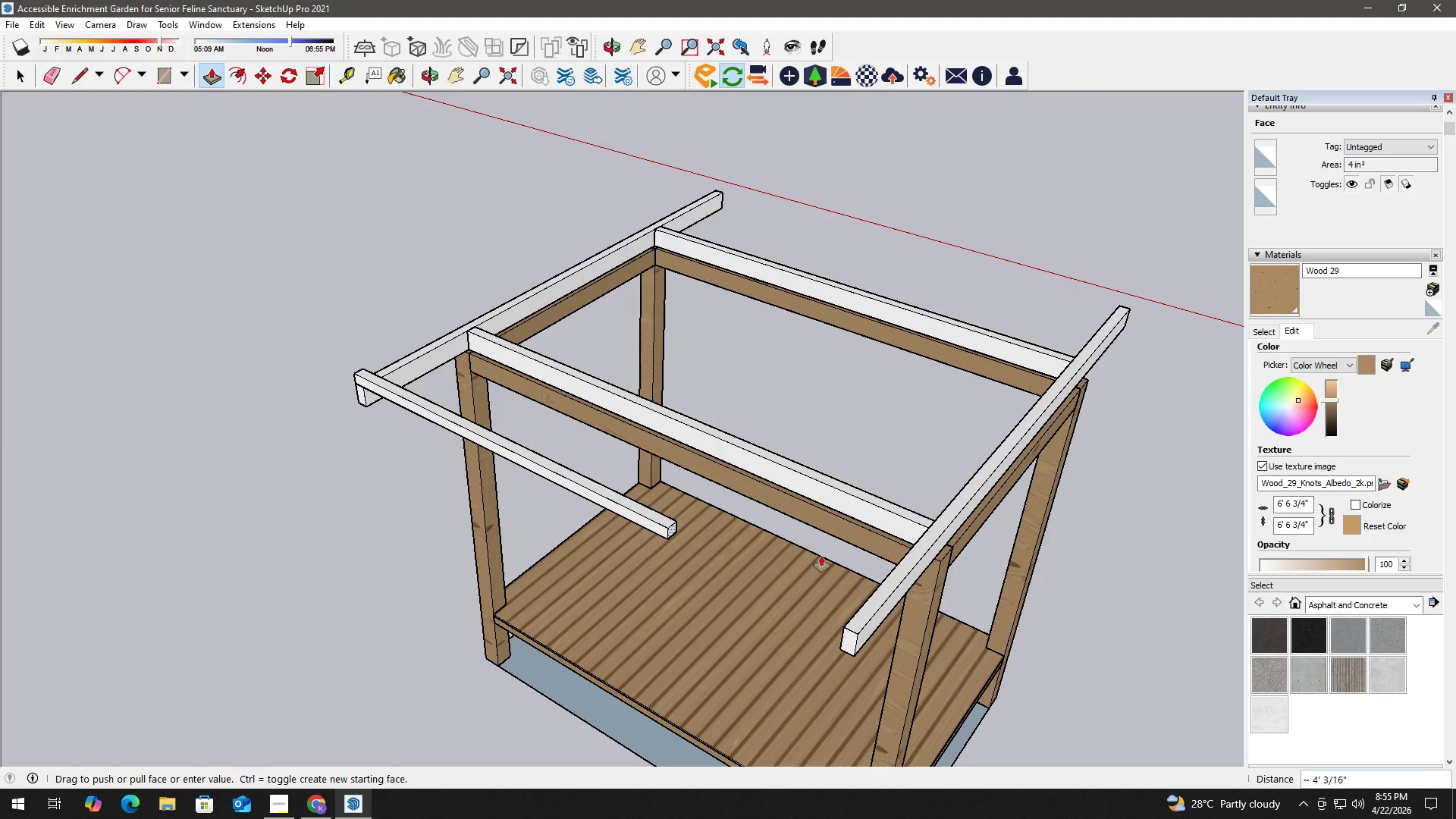 
scroll: coordinate [906, 604], scroll_direction: up, amount: 3.0
 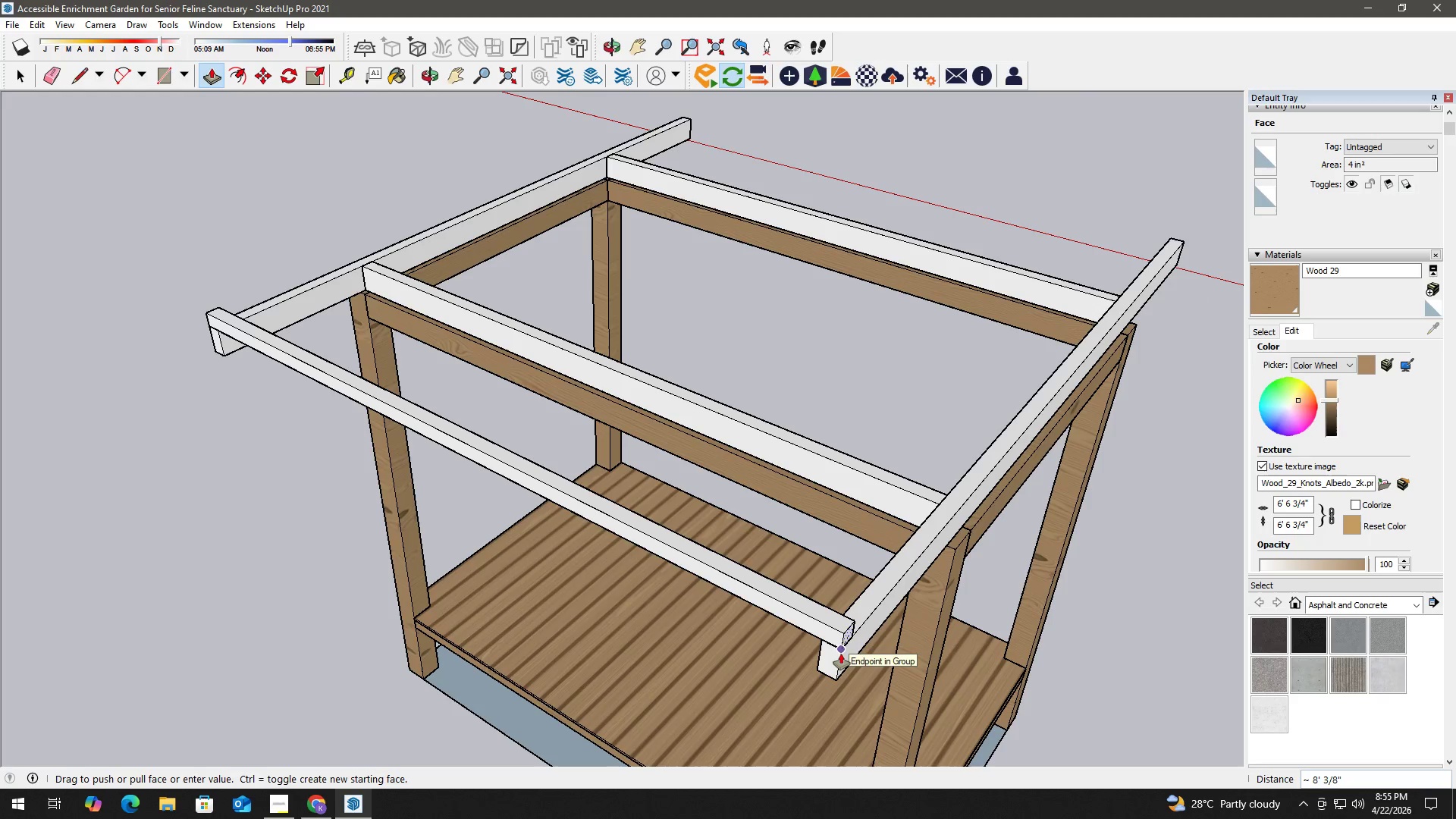 
left_click([841, 654])
 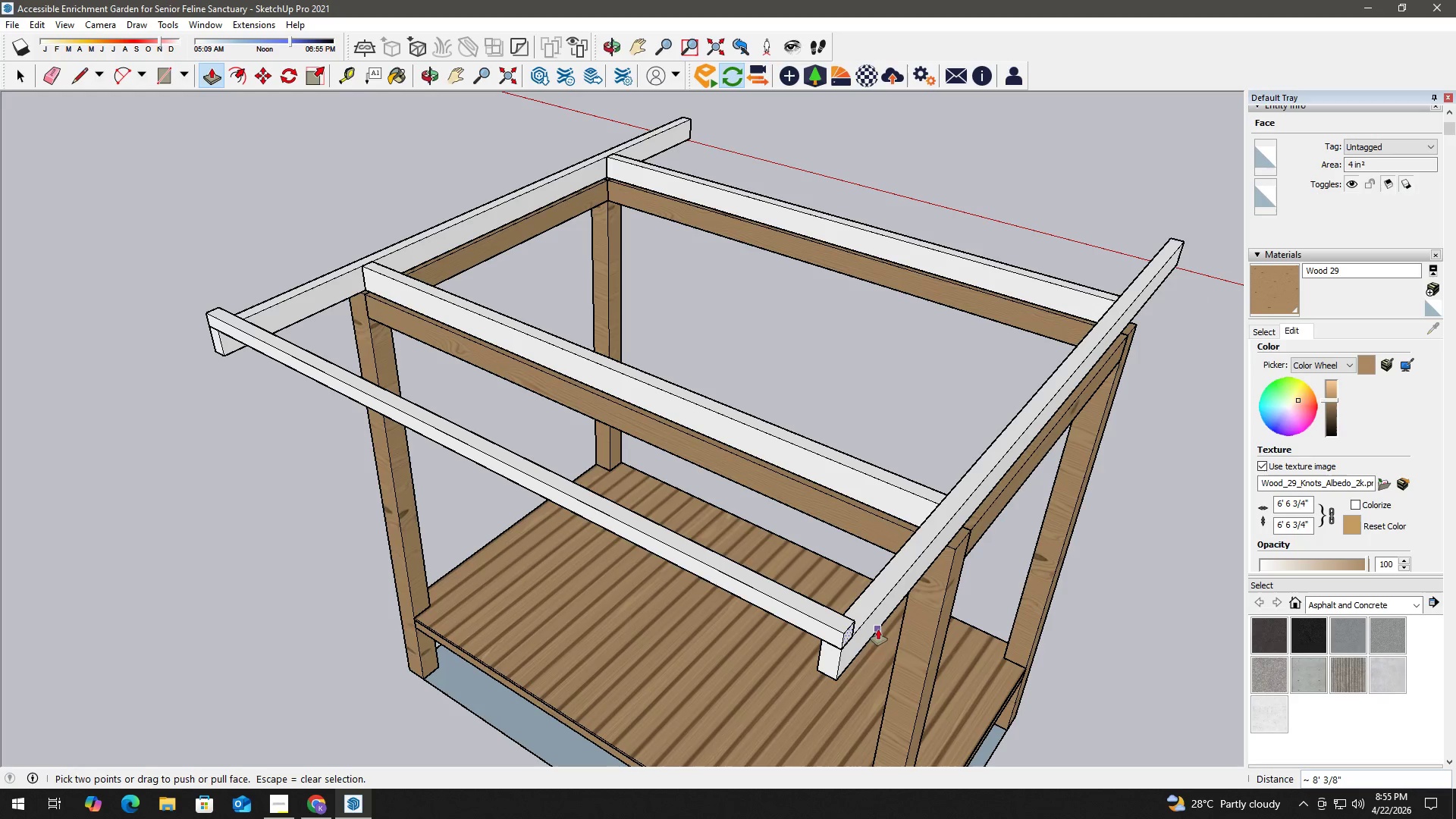 
key(Space)
 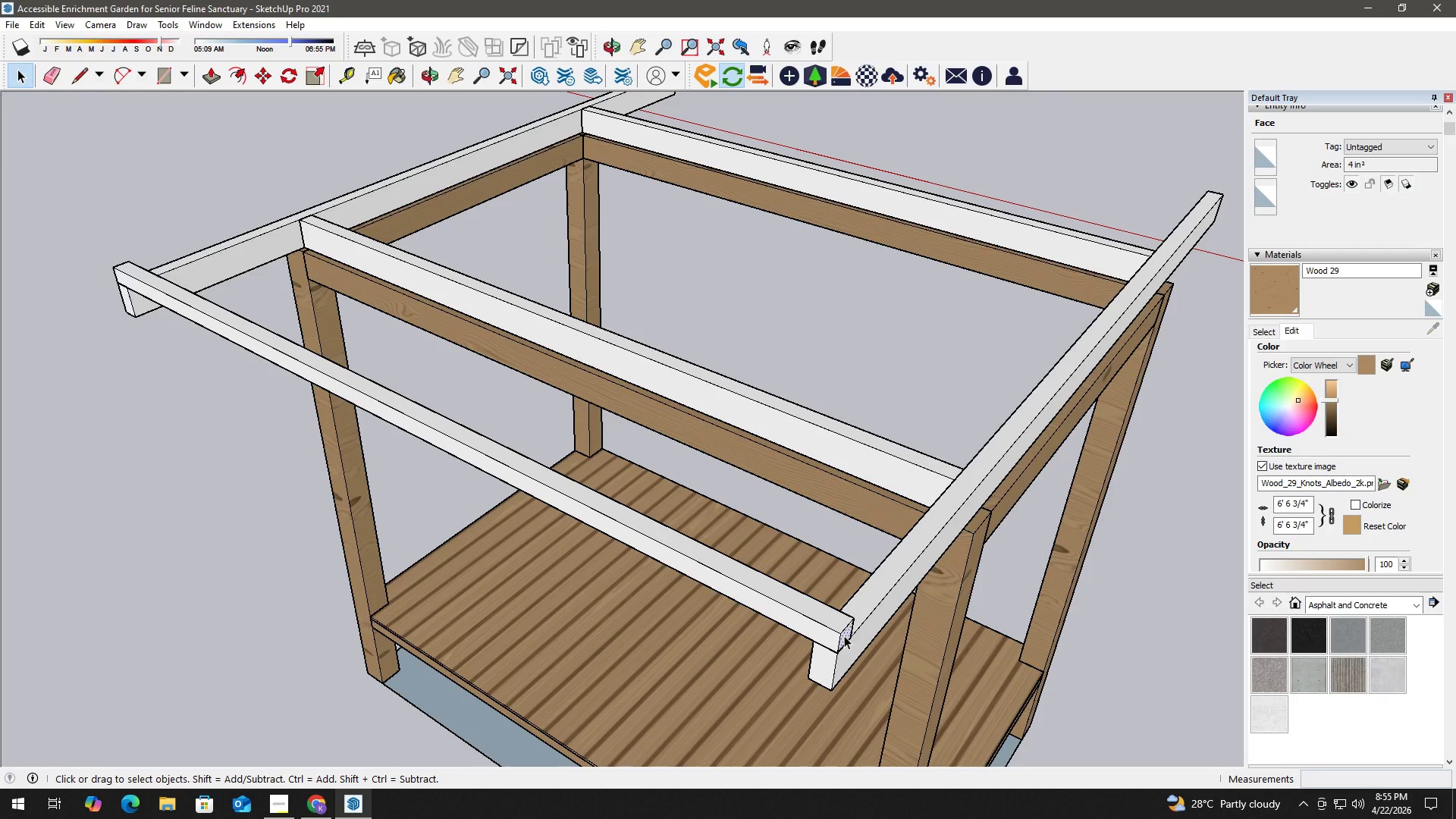 
scroll: coordinate [854, 634], scroll_direction: up, amount: 2.0
 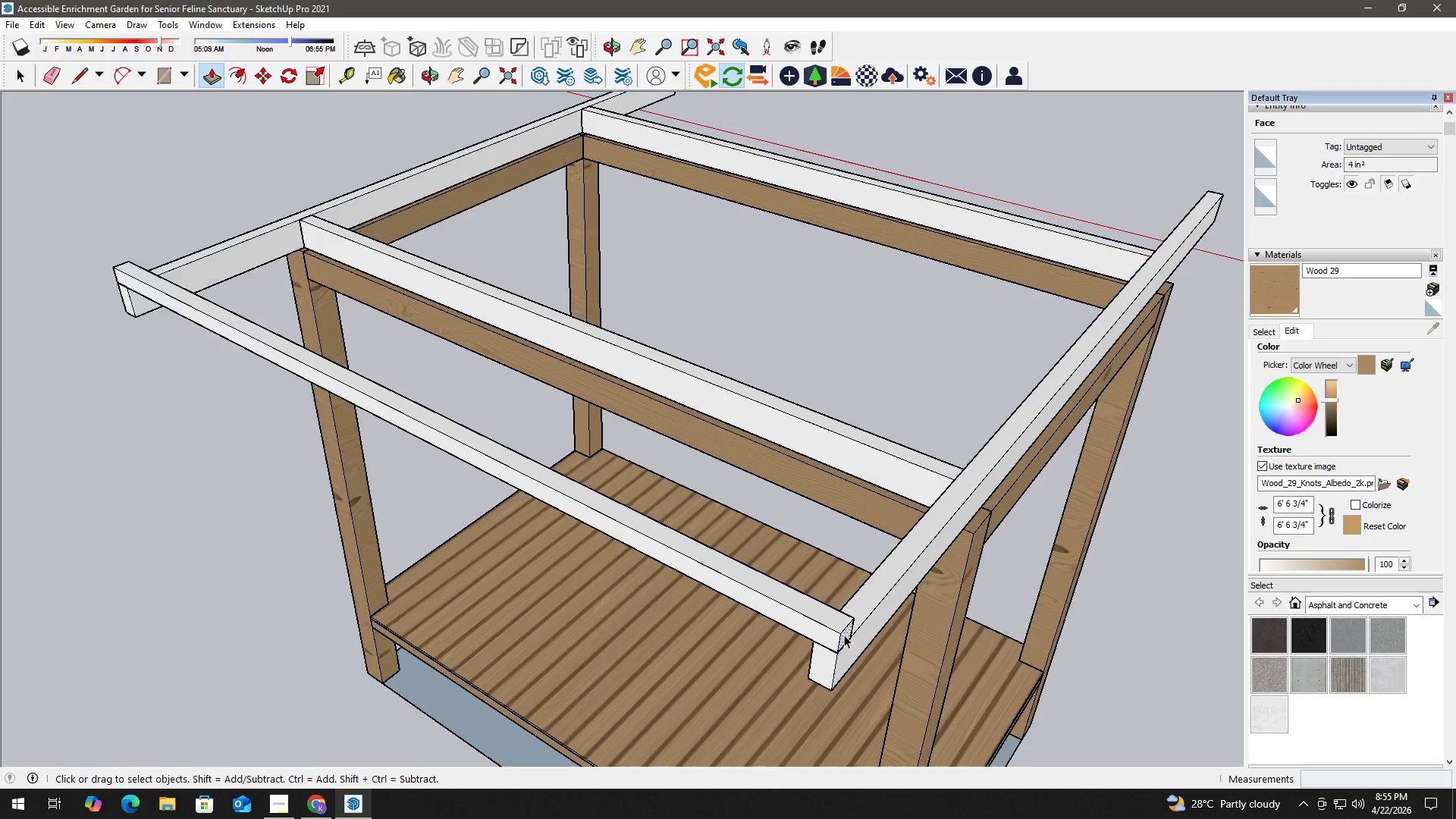 
key(H)
 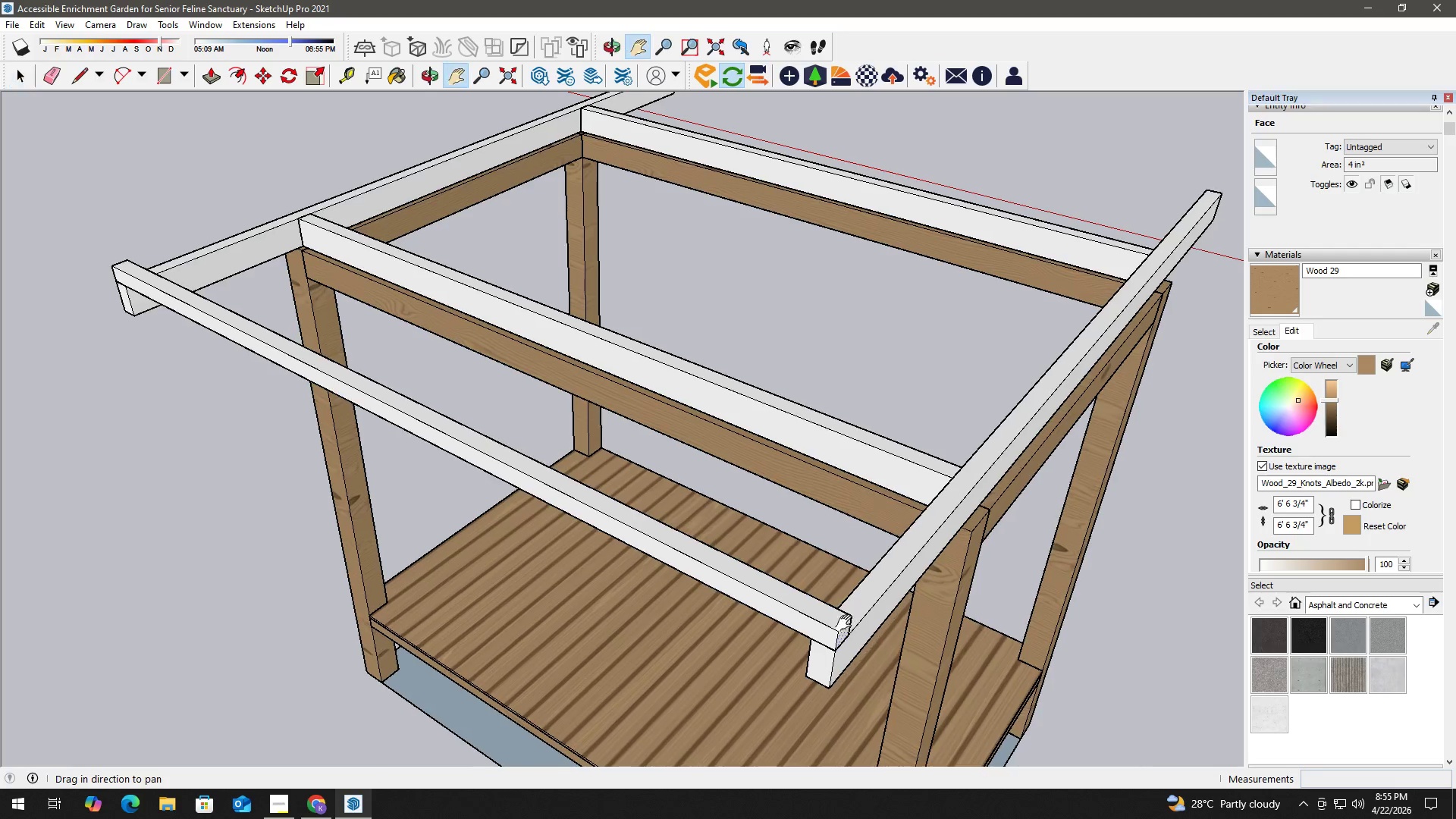 
left_click_drag(start_coordinate=[851, 628], to_coordinate=[696, 525])
 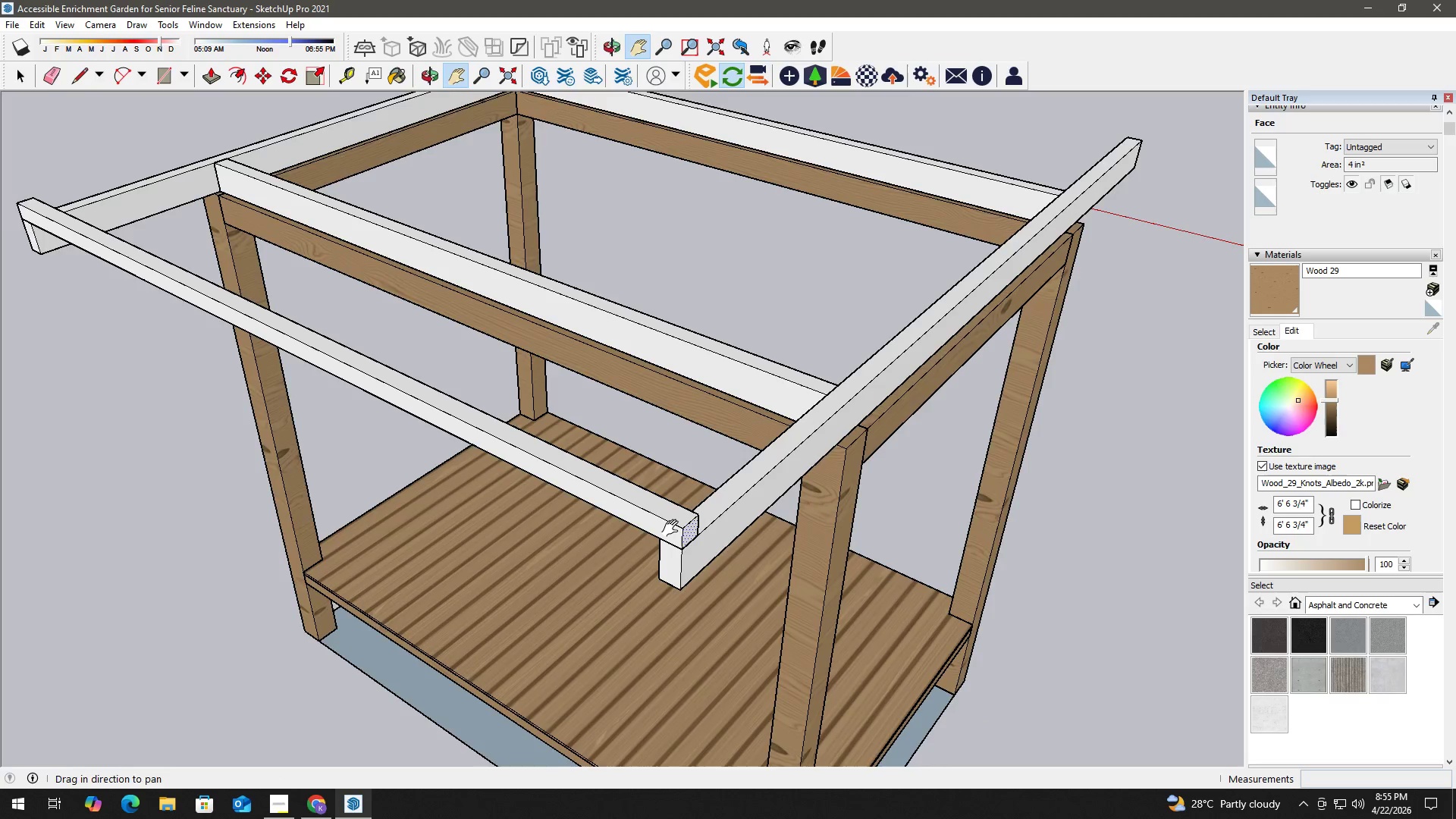 
key(Space)
 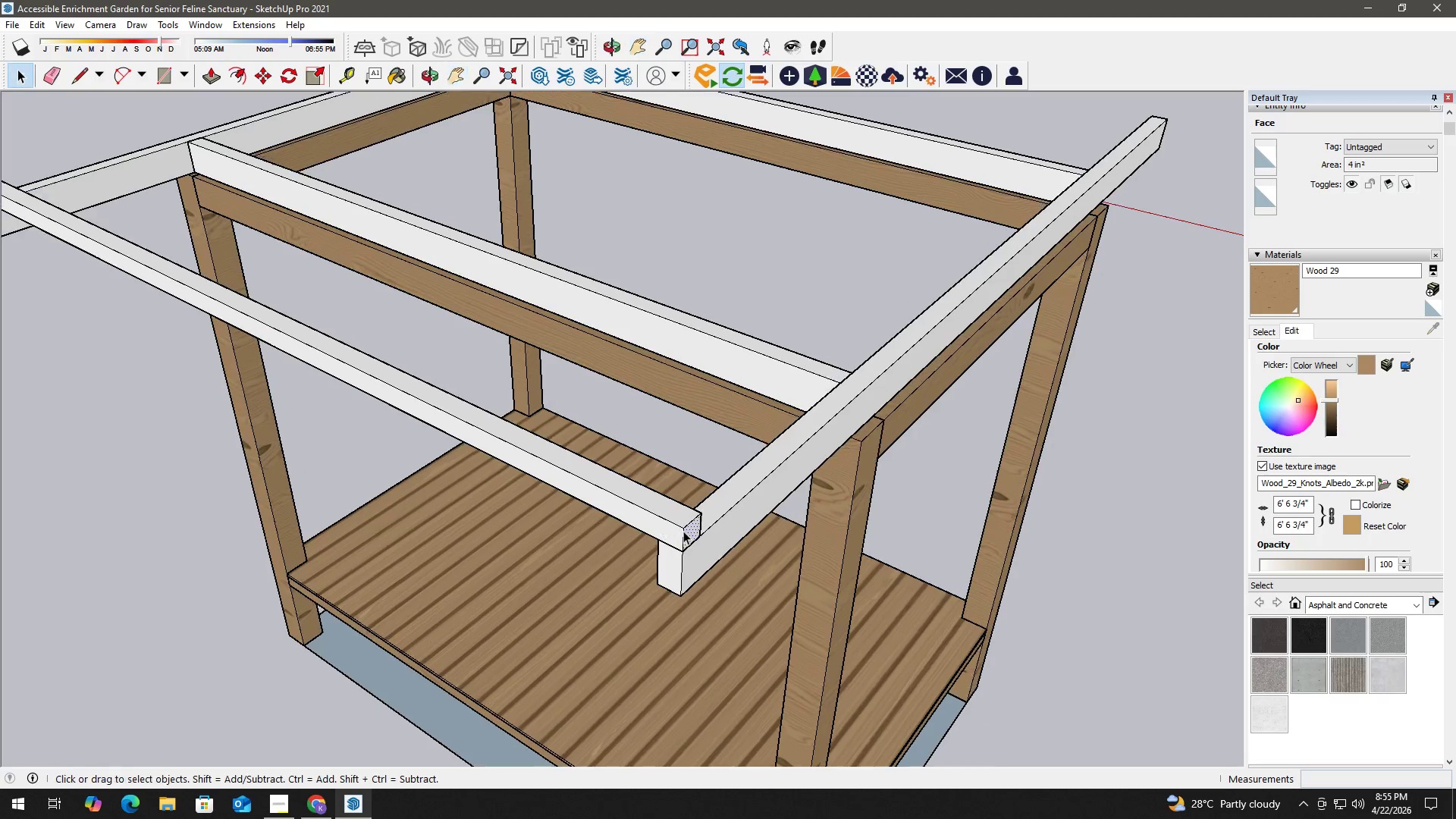 
scroll: coordinate [690, 530], scroll_direction: up, amount: 5.0
 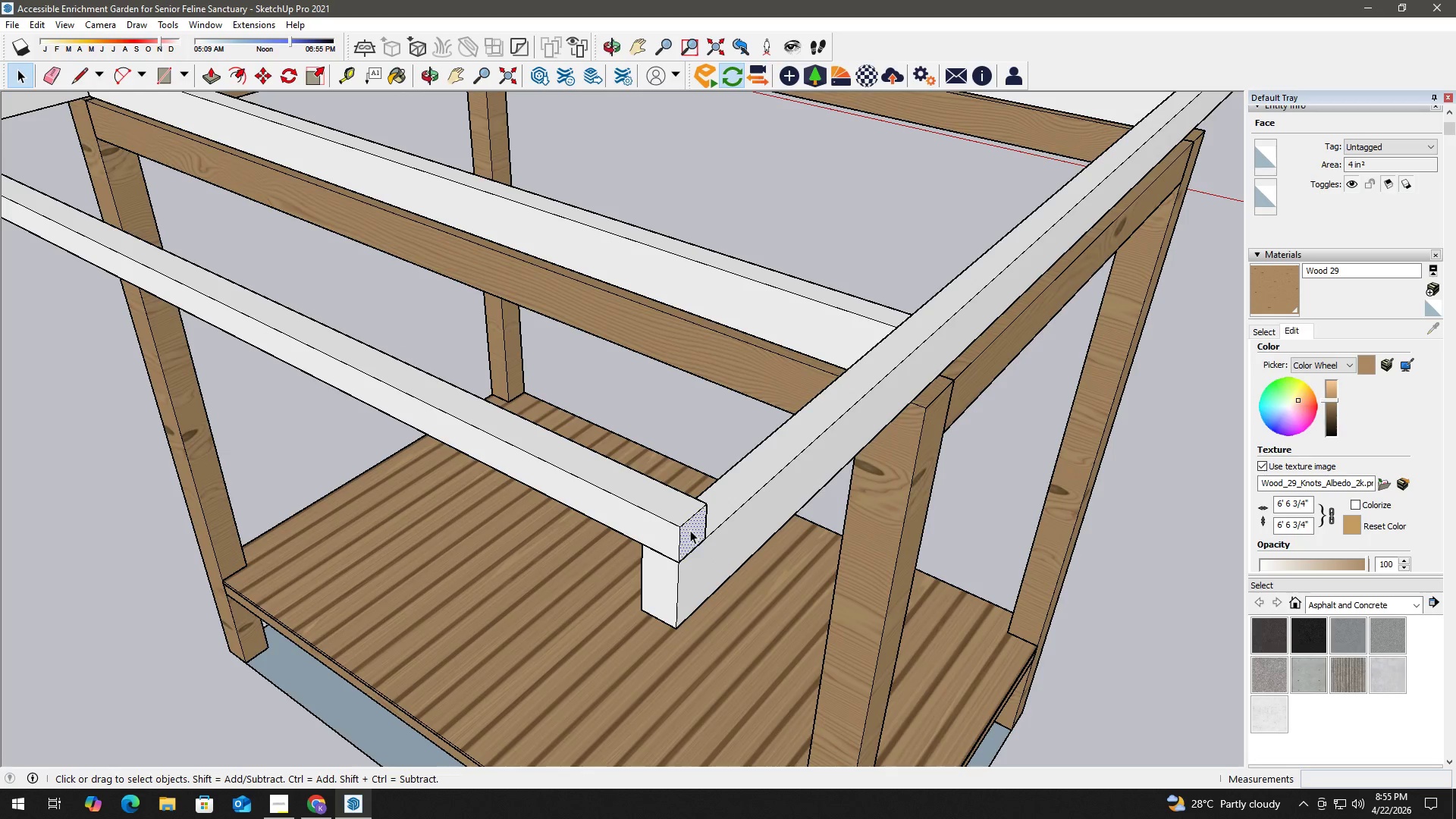 
key(P)
 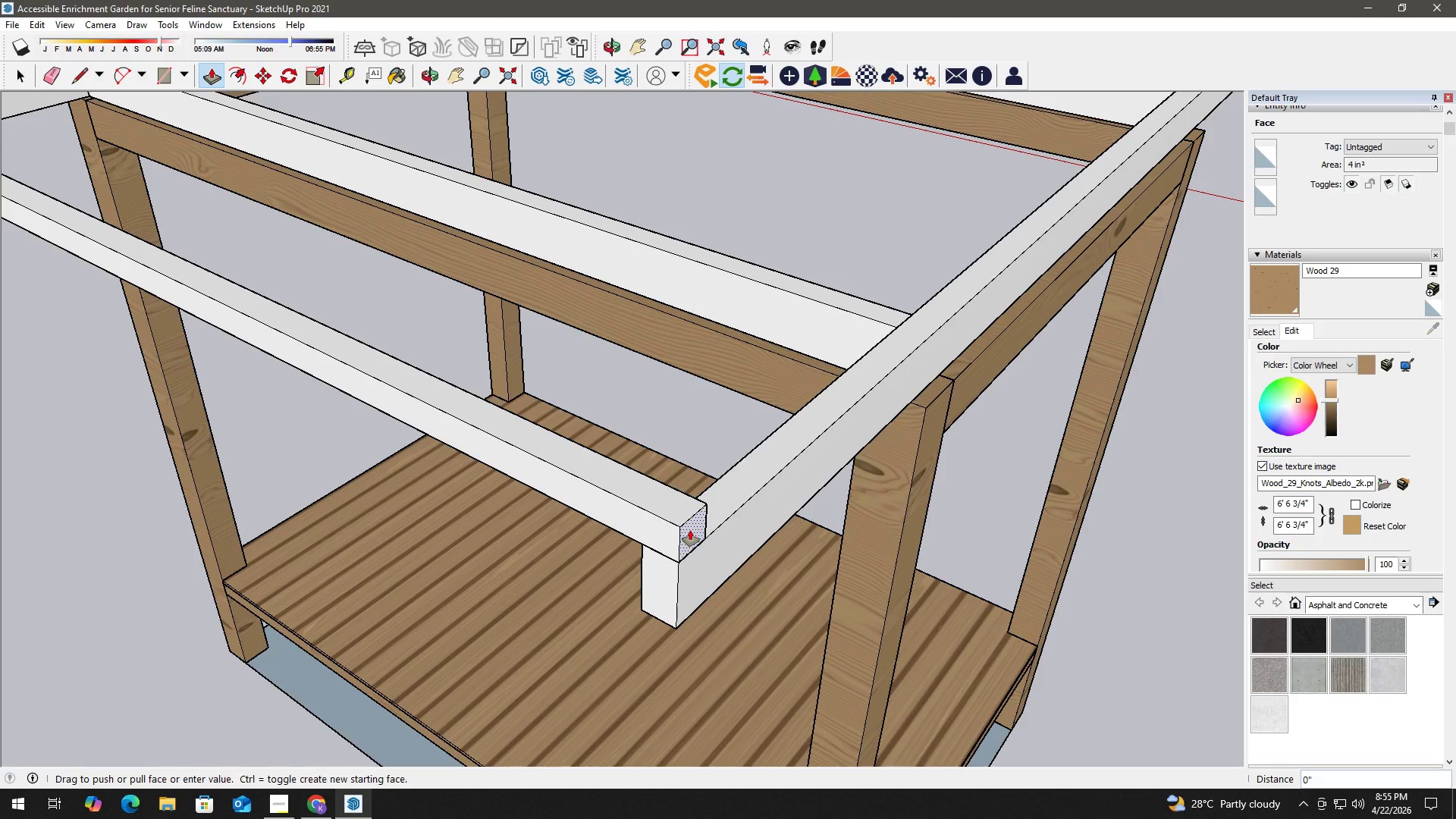 
left_click([690, 530])
 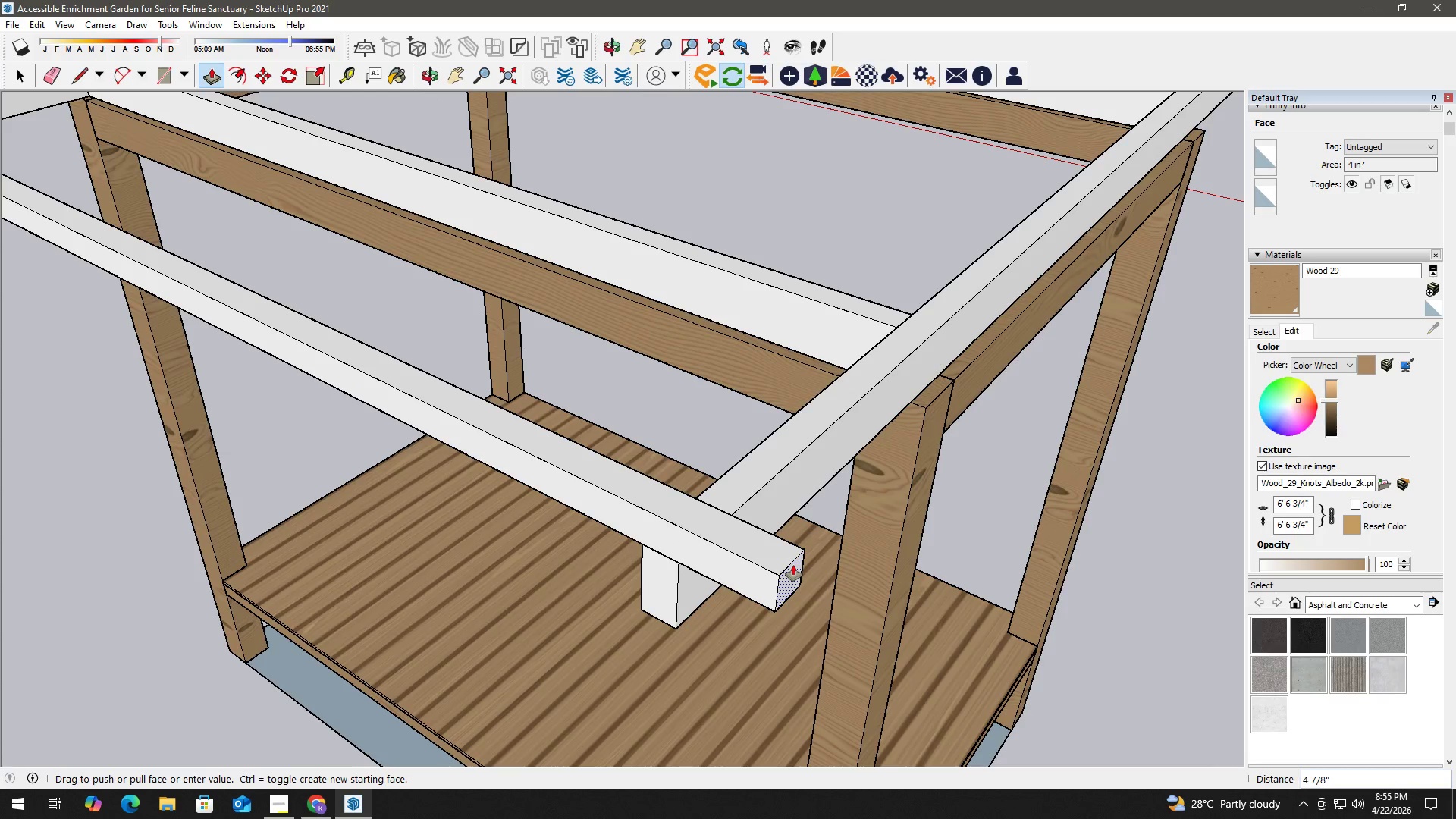 
key(Numpad2)
 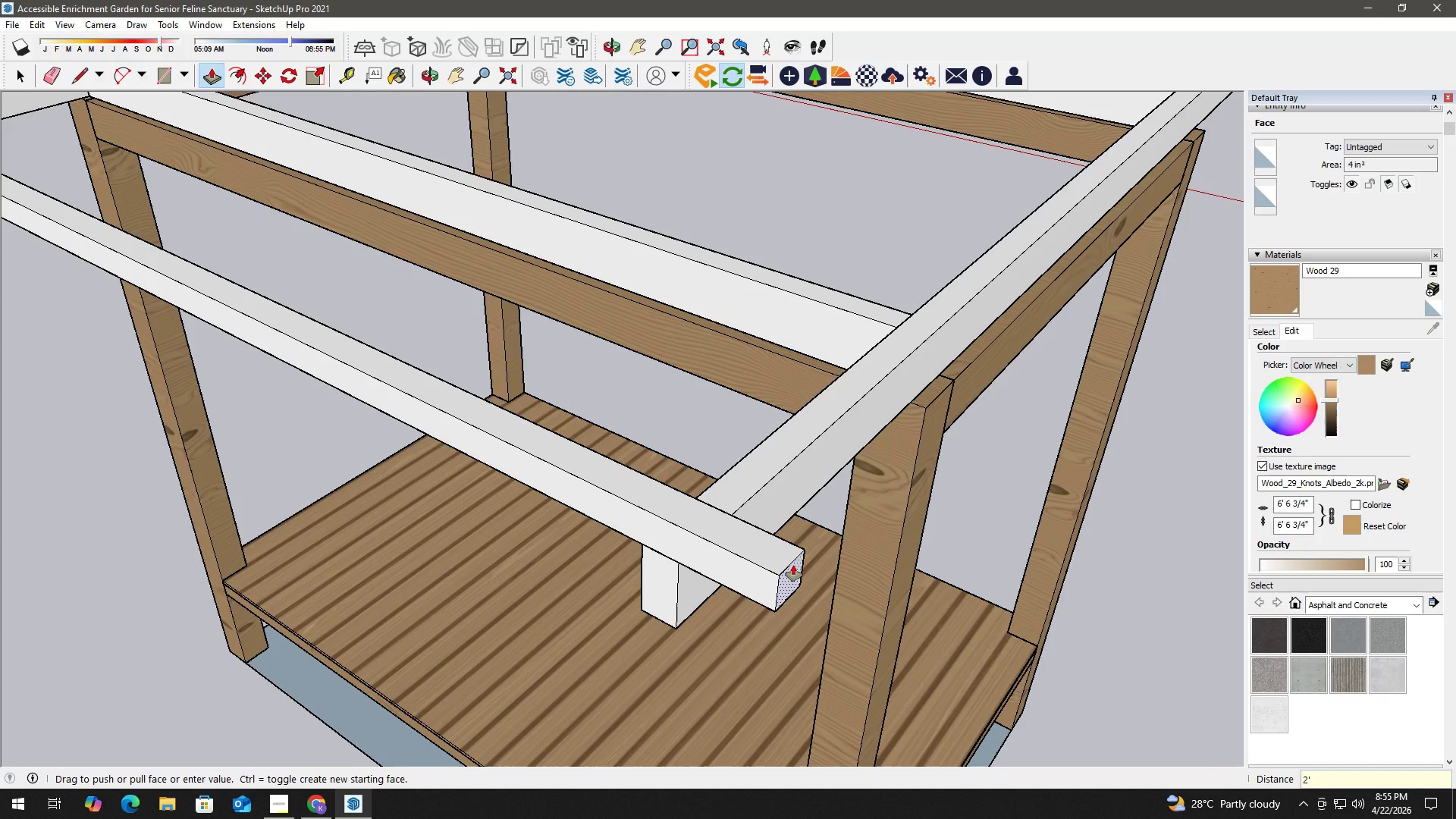 
key(Quote)
 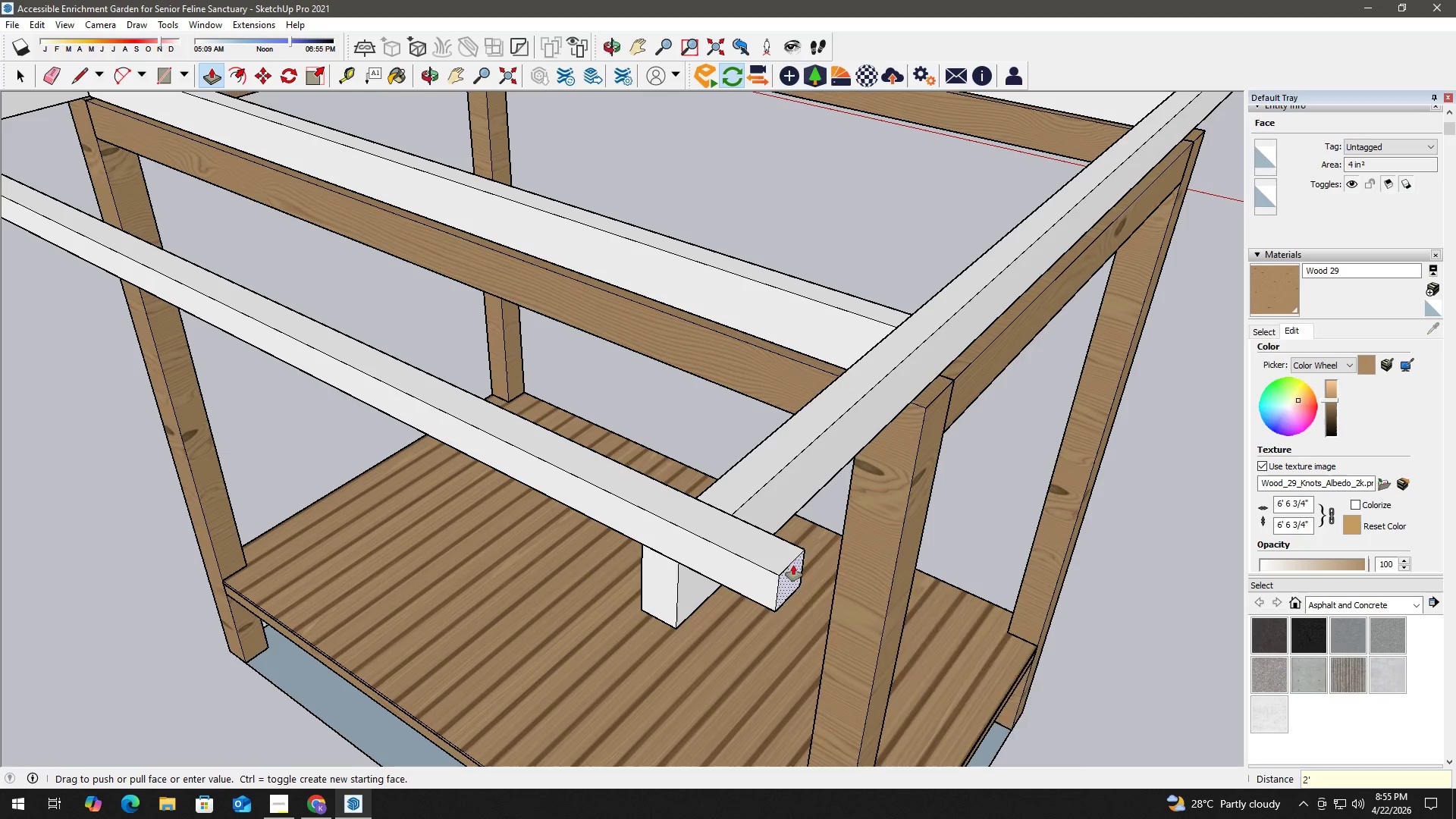 
key(NumpadEnter)
 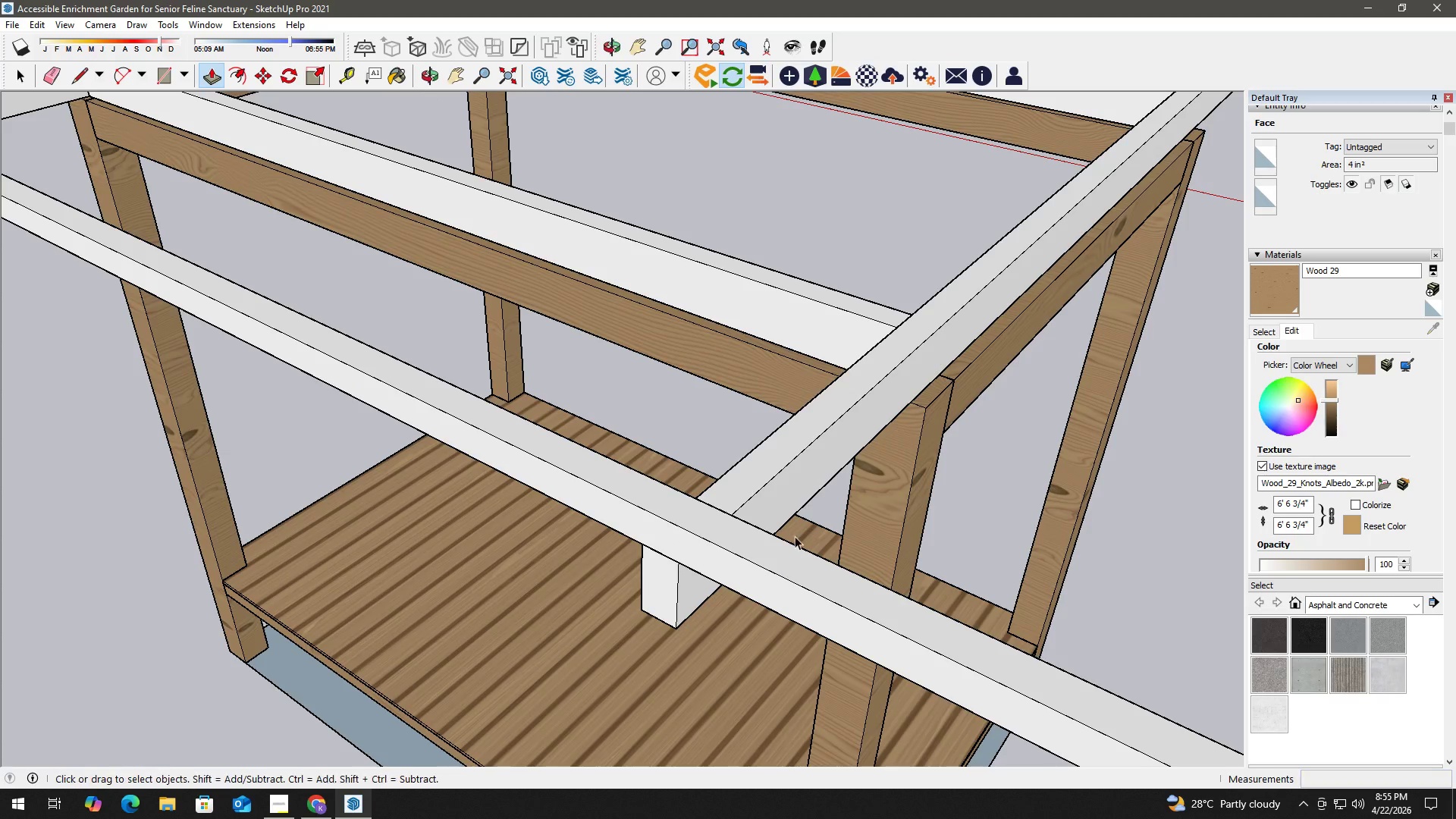 
key(Space)
 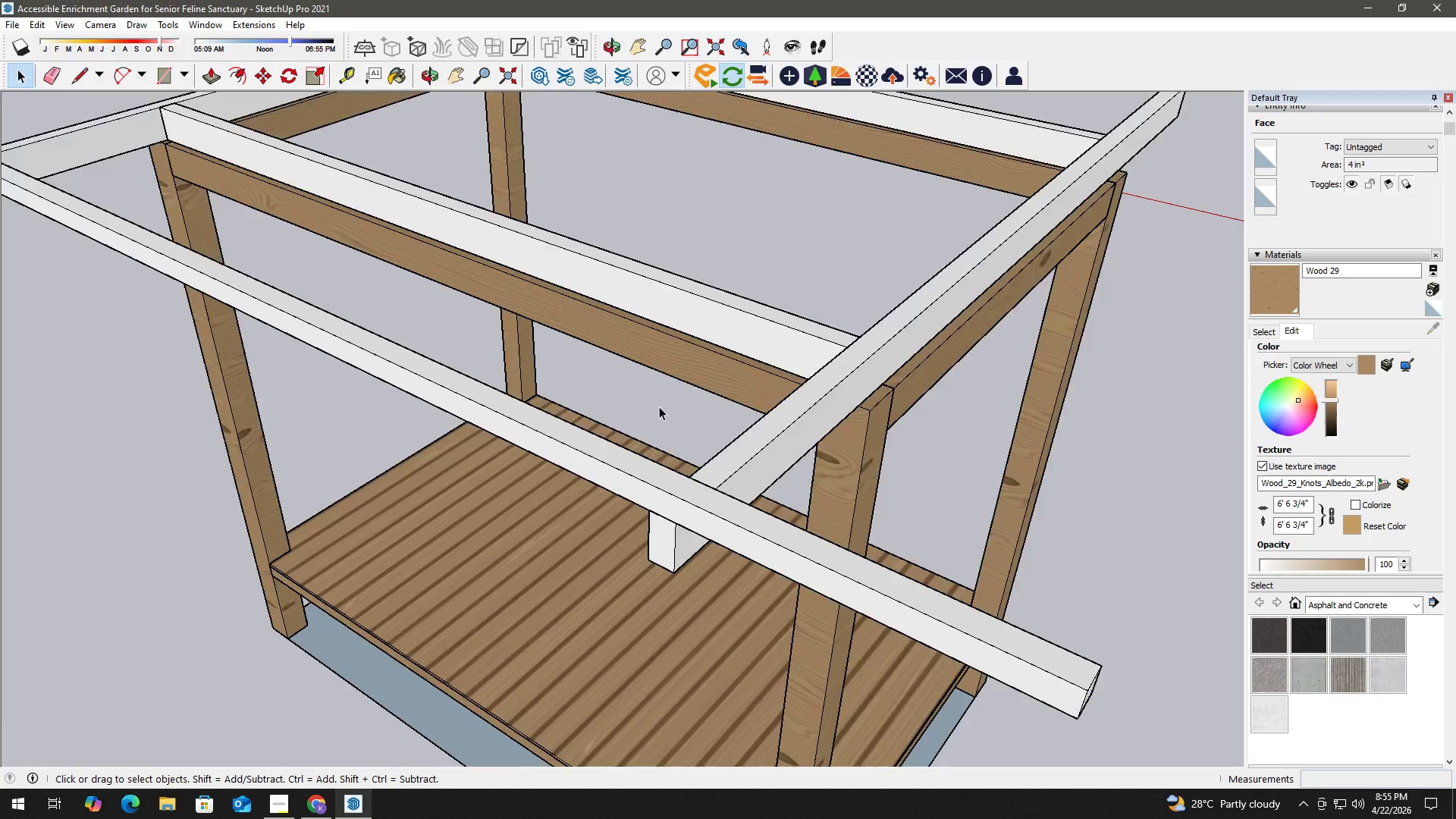 
key(H)
 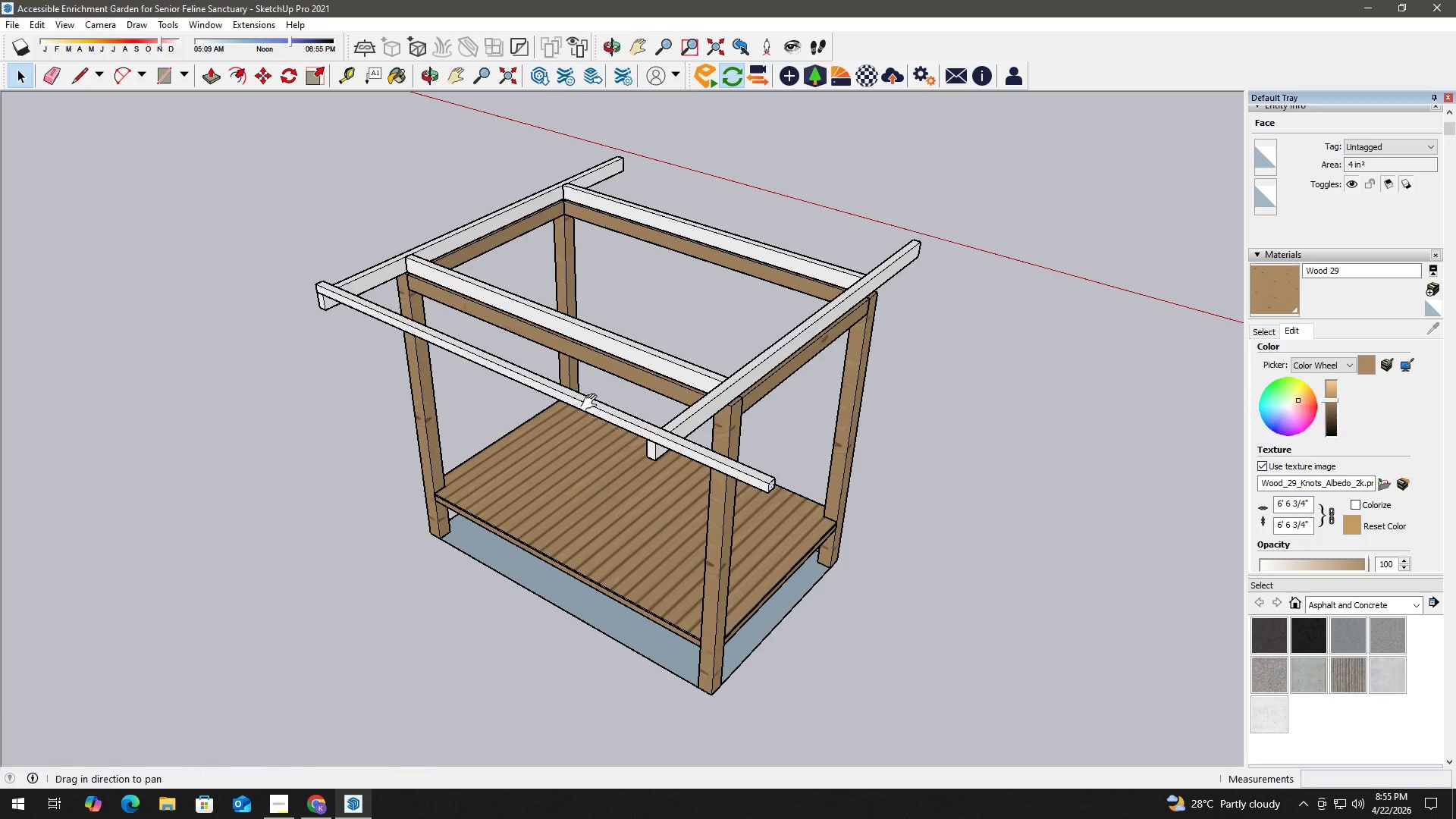 
left_click_drag(start_coordinate=[576, 403], to_coordinate=[833, 451])
 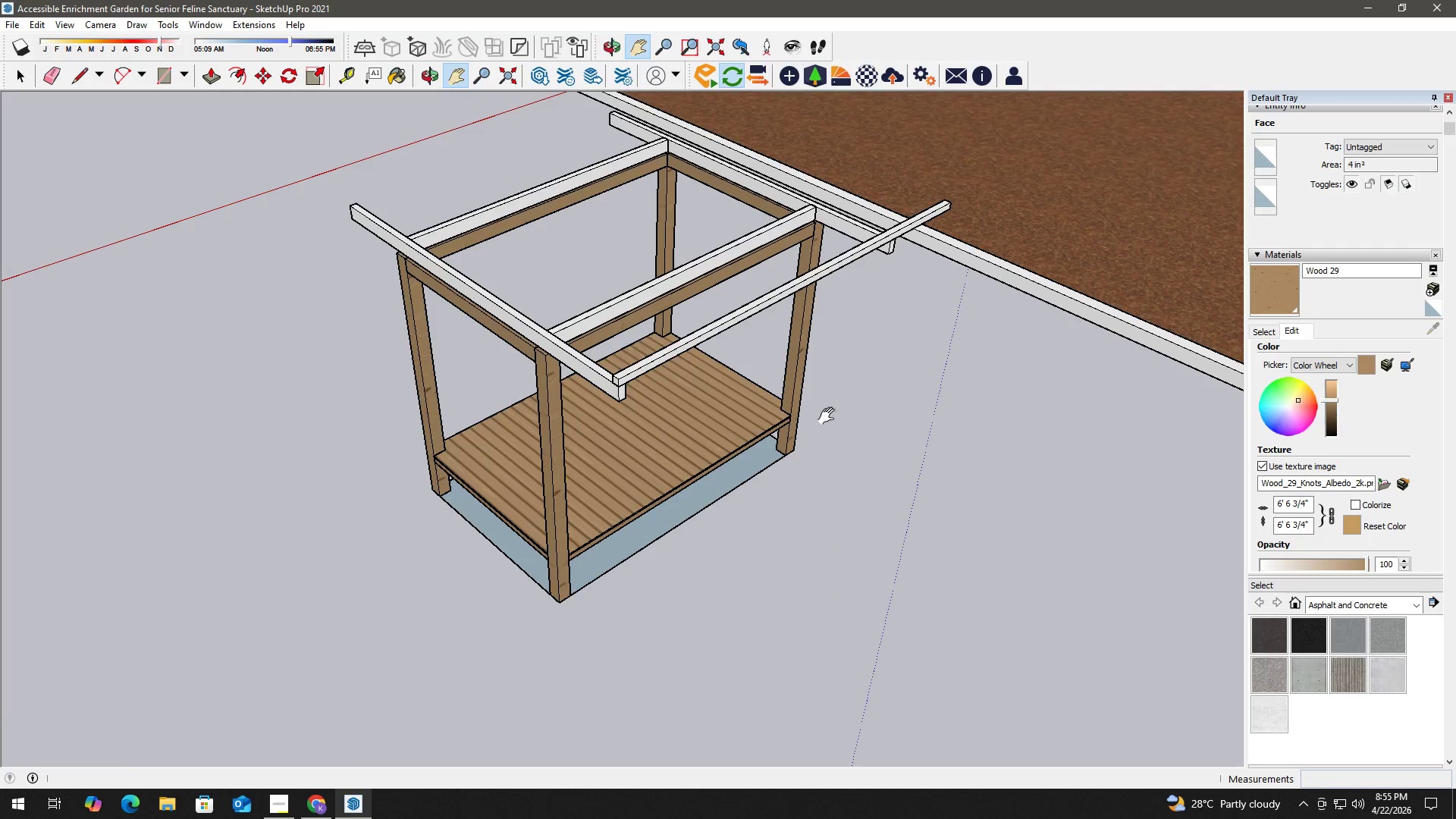 
scroll: coordinate [635, 402], scroll_direction: down, amount: 7.0
 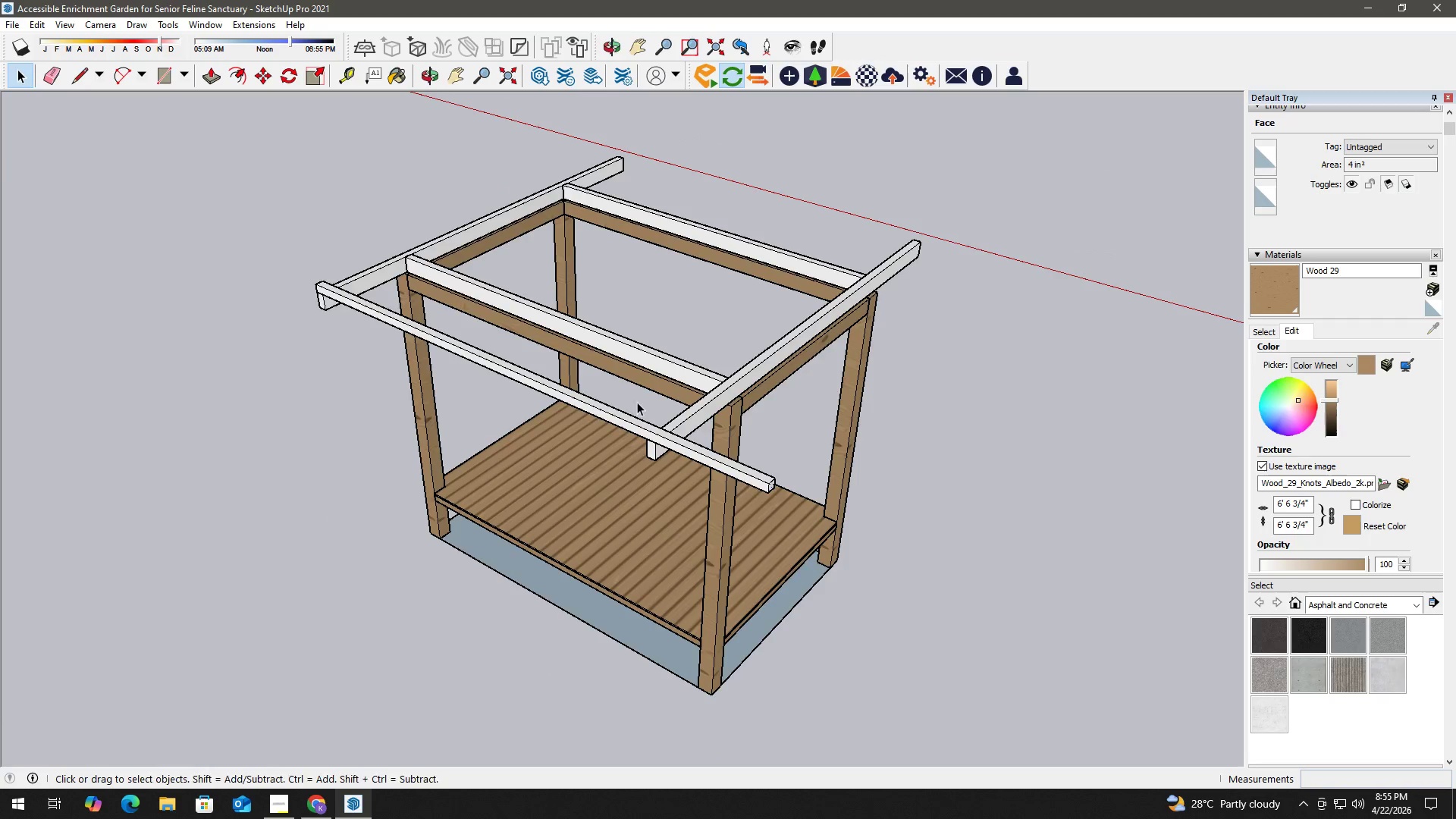 
key(Space)
 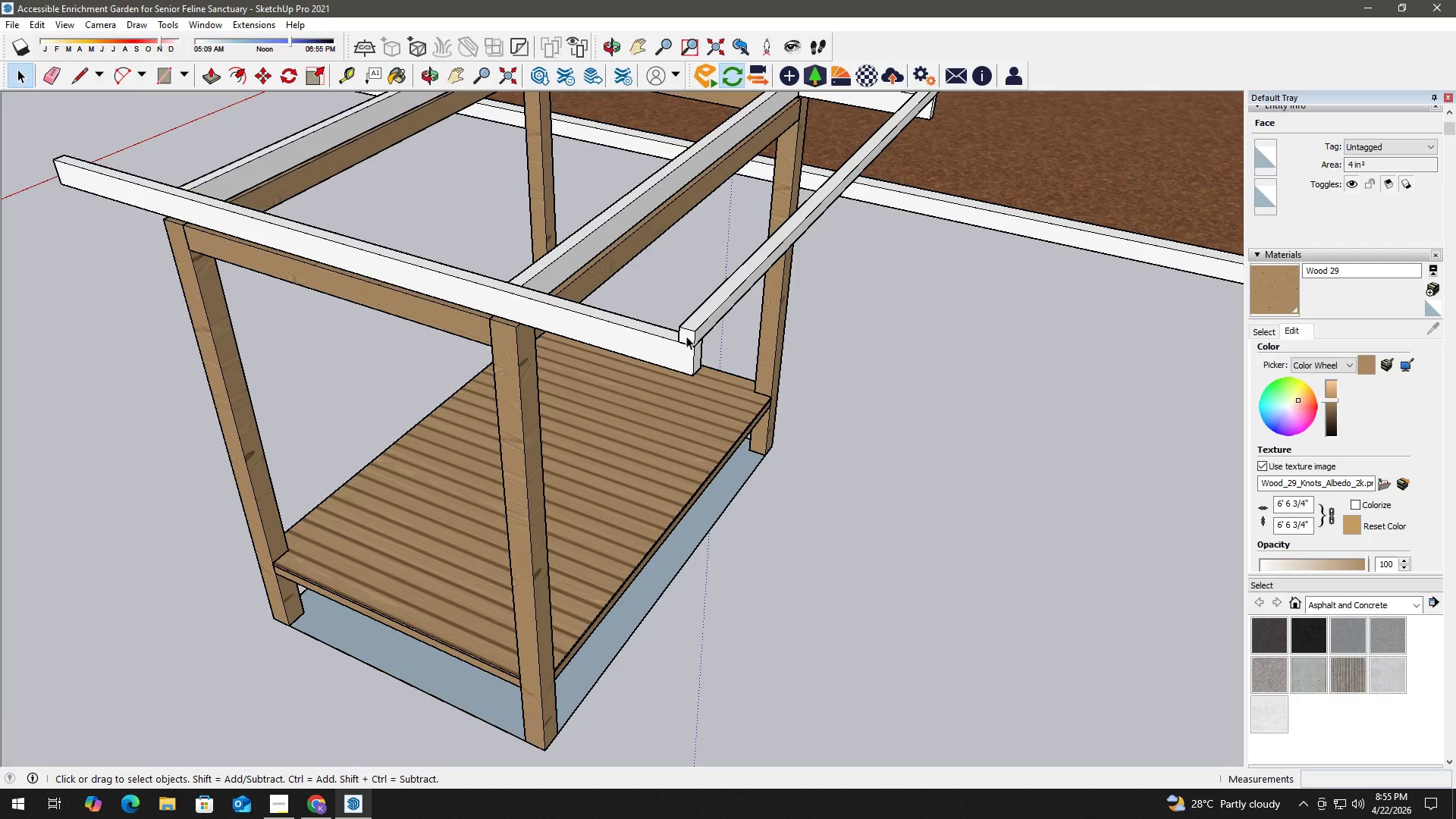 
left_click([686, 334])
 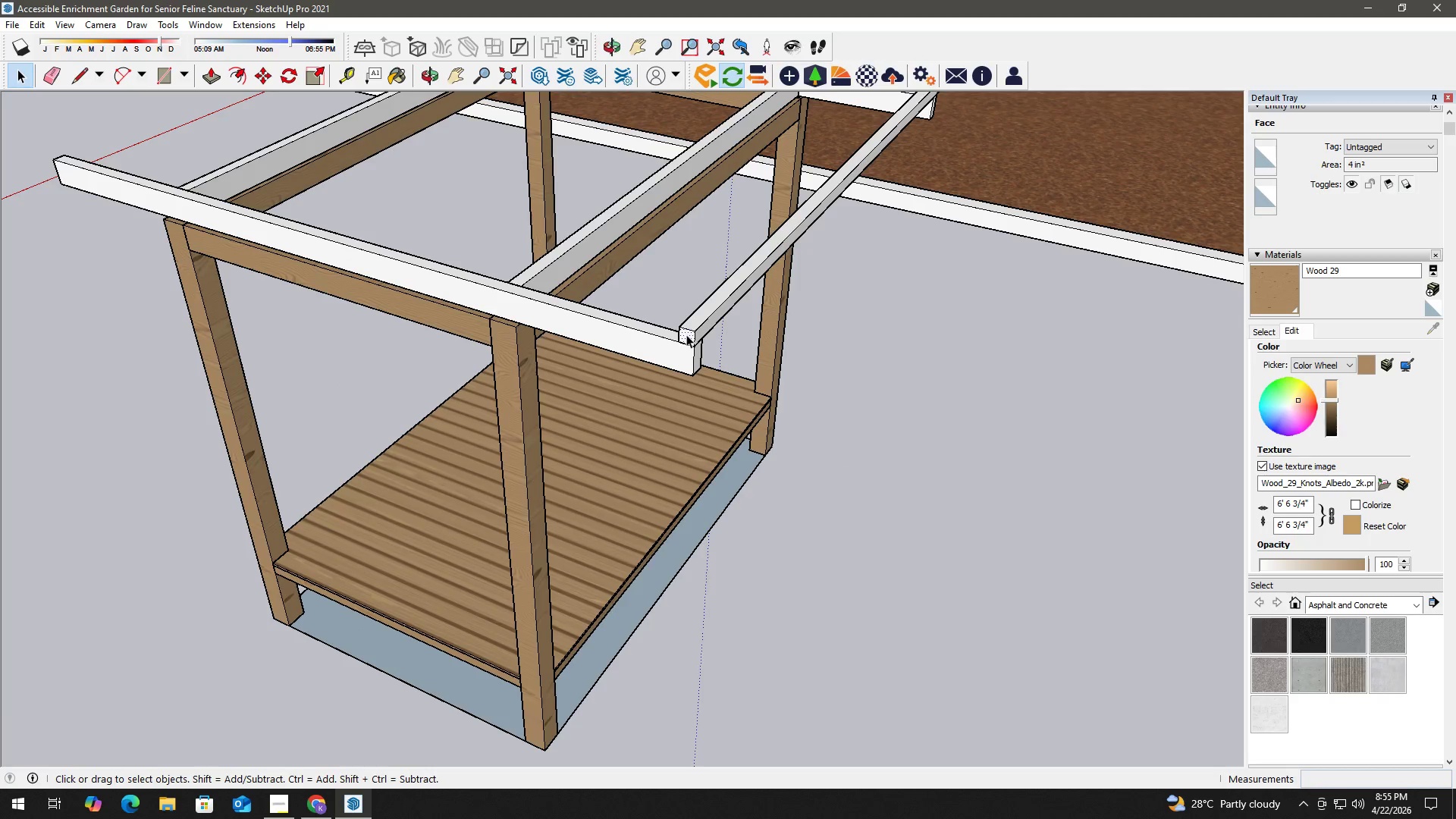 
scroll: coordinate [684, 347], scroll_direction: up, amount: 5.0
 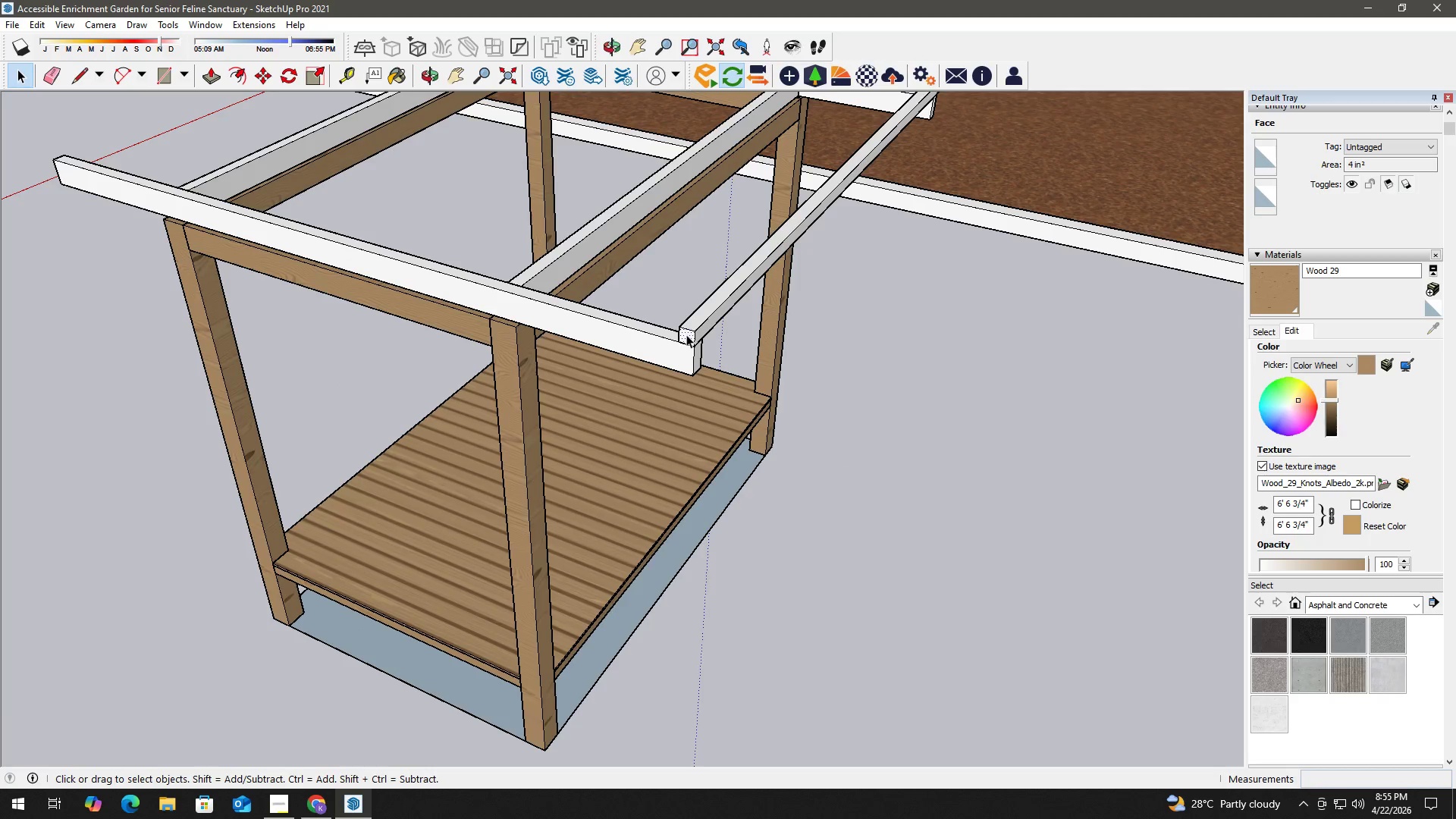 
double_click([686, 334])
 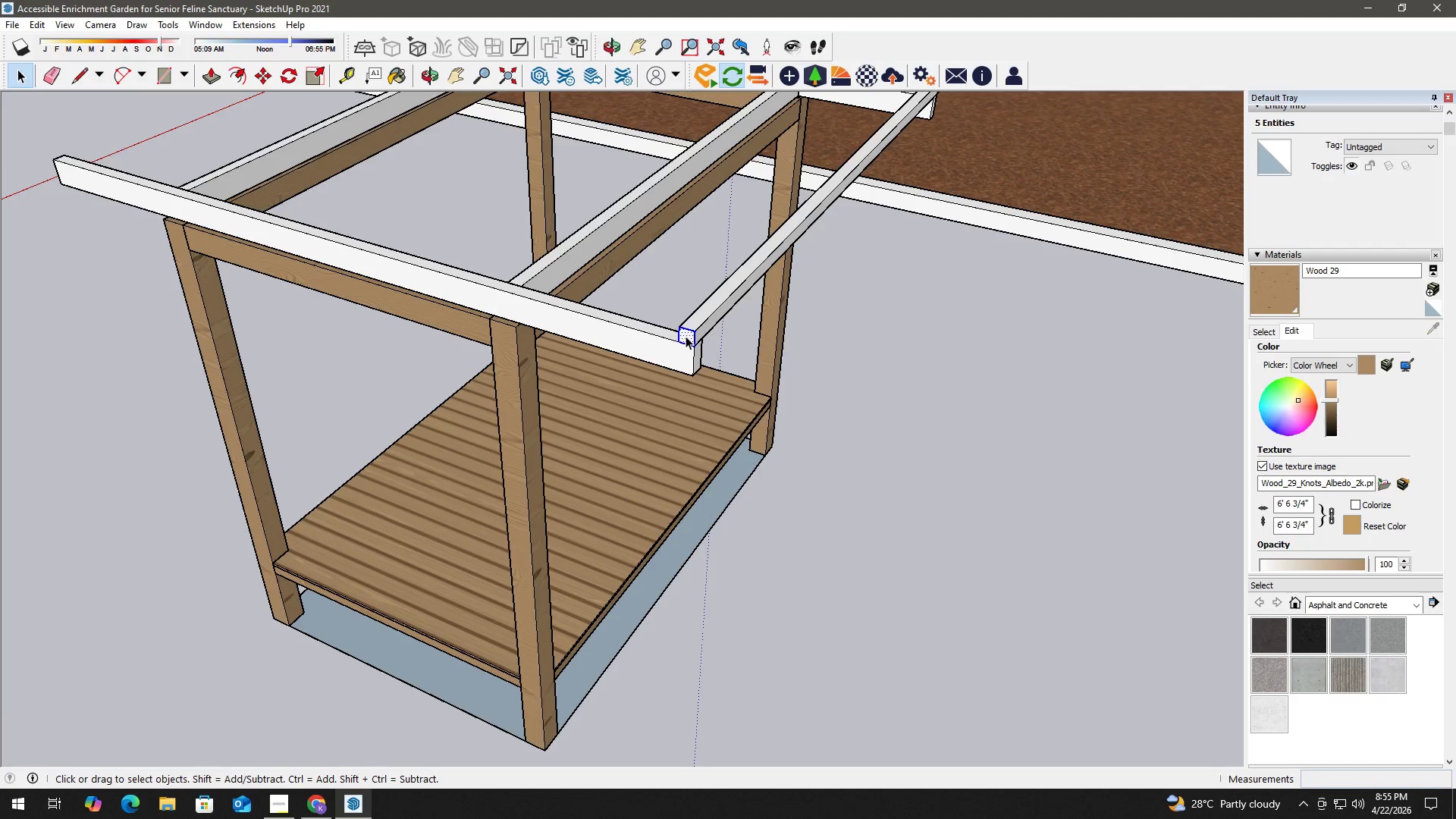 
key(P)
 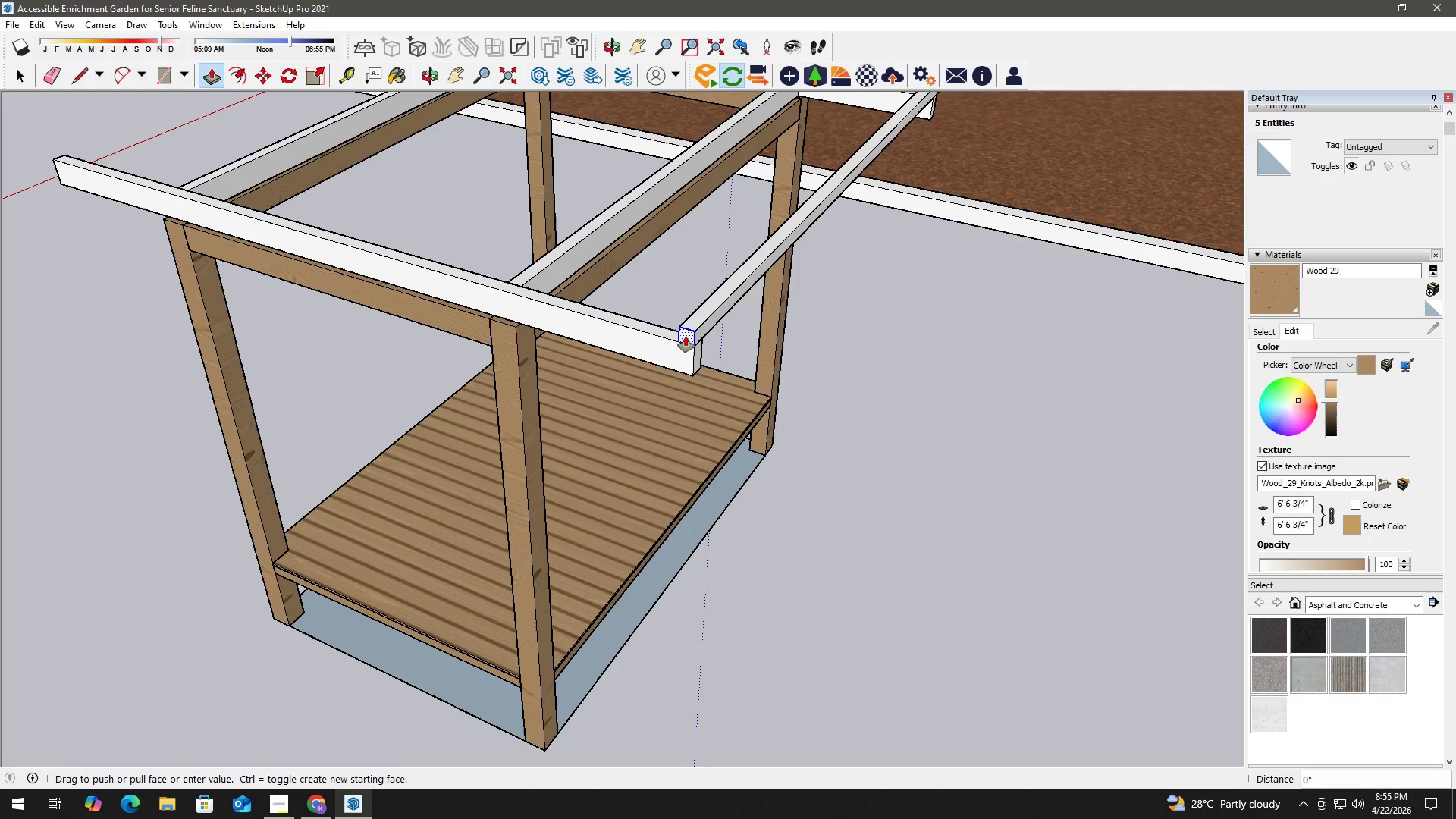 
left_click([686, 336])
 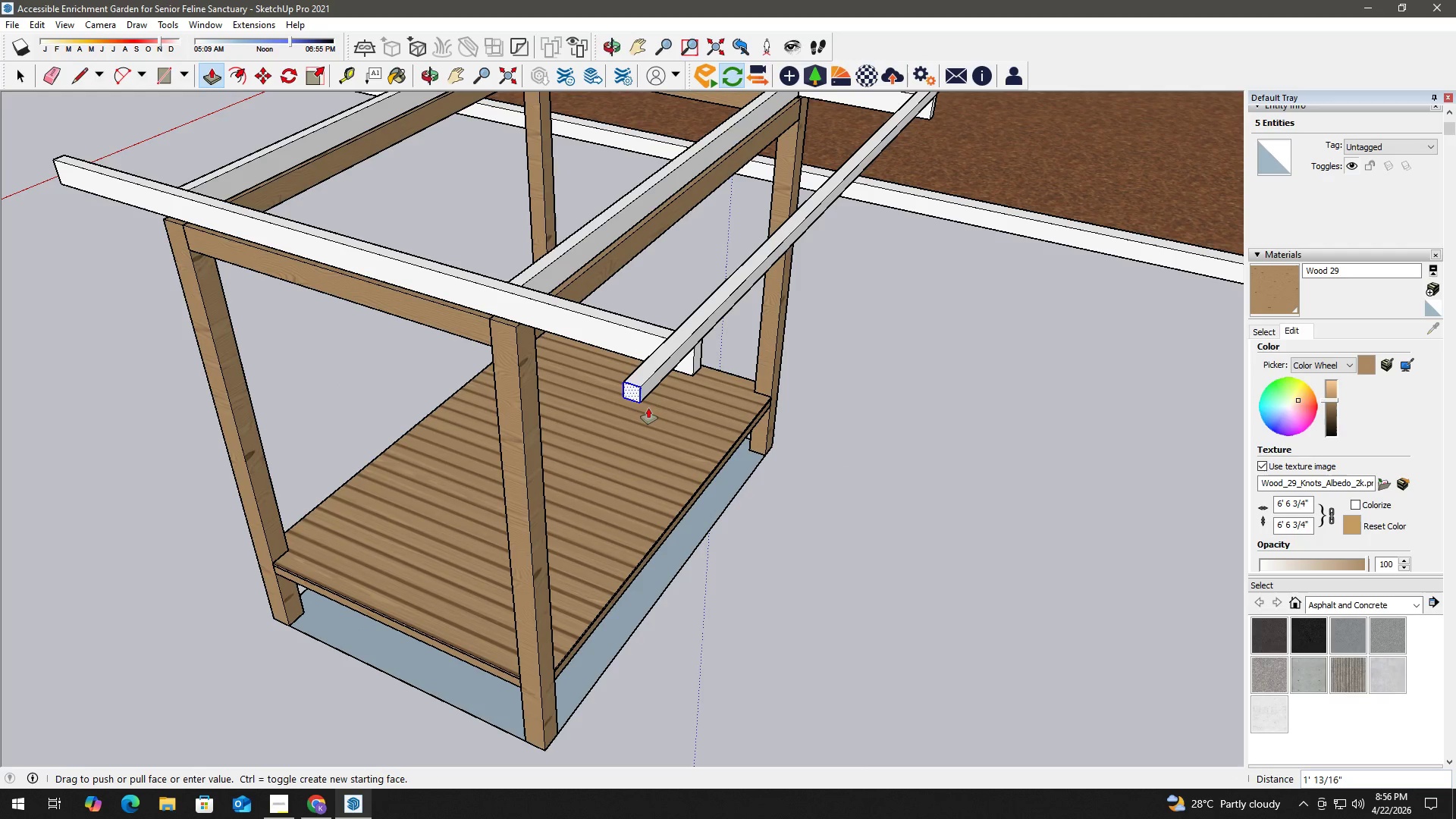 
key(Numpad2)
 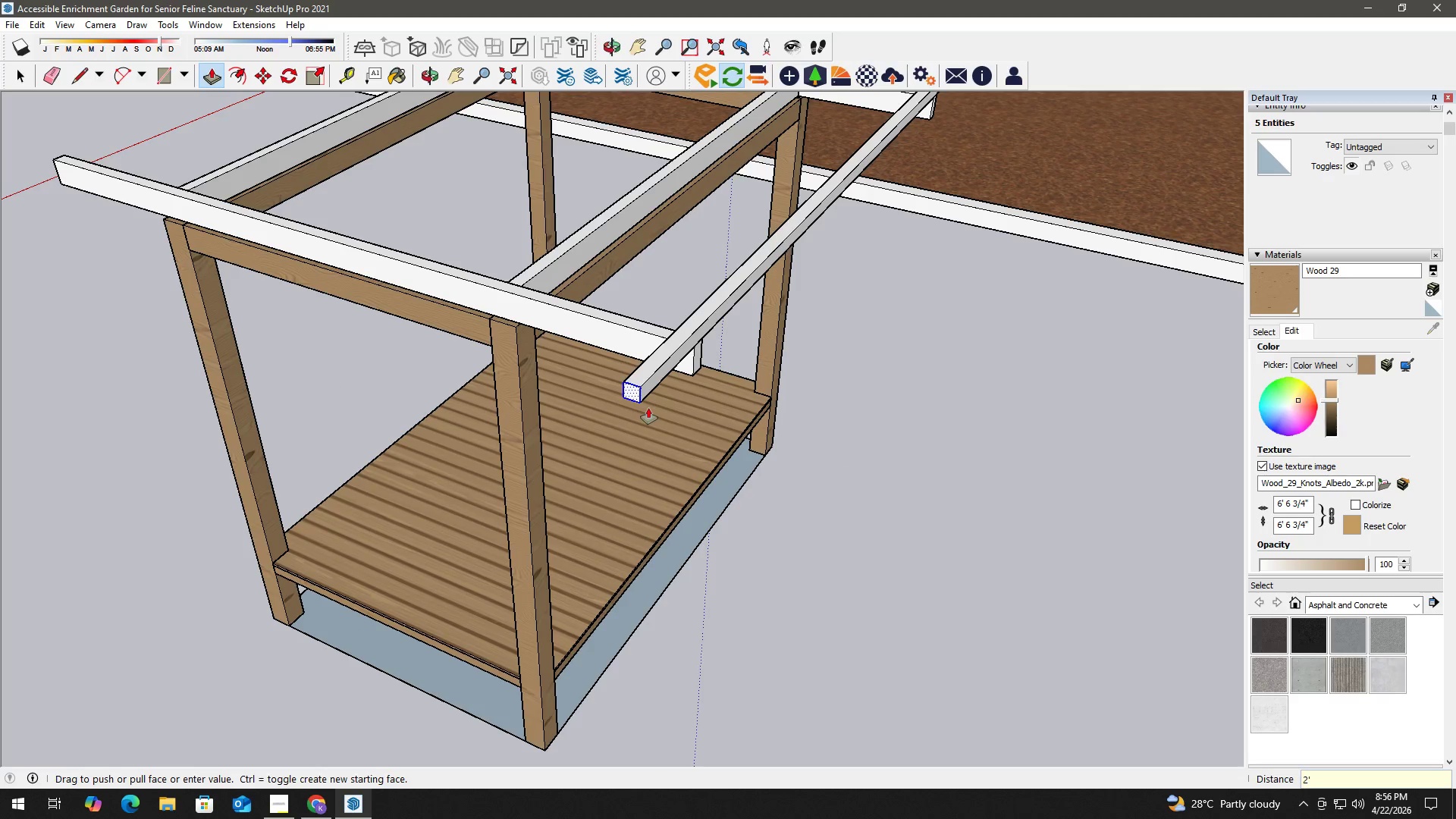 
key(Quote)
 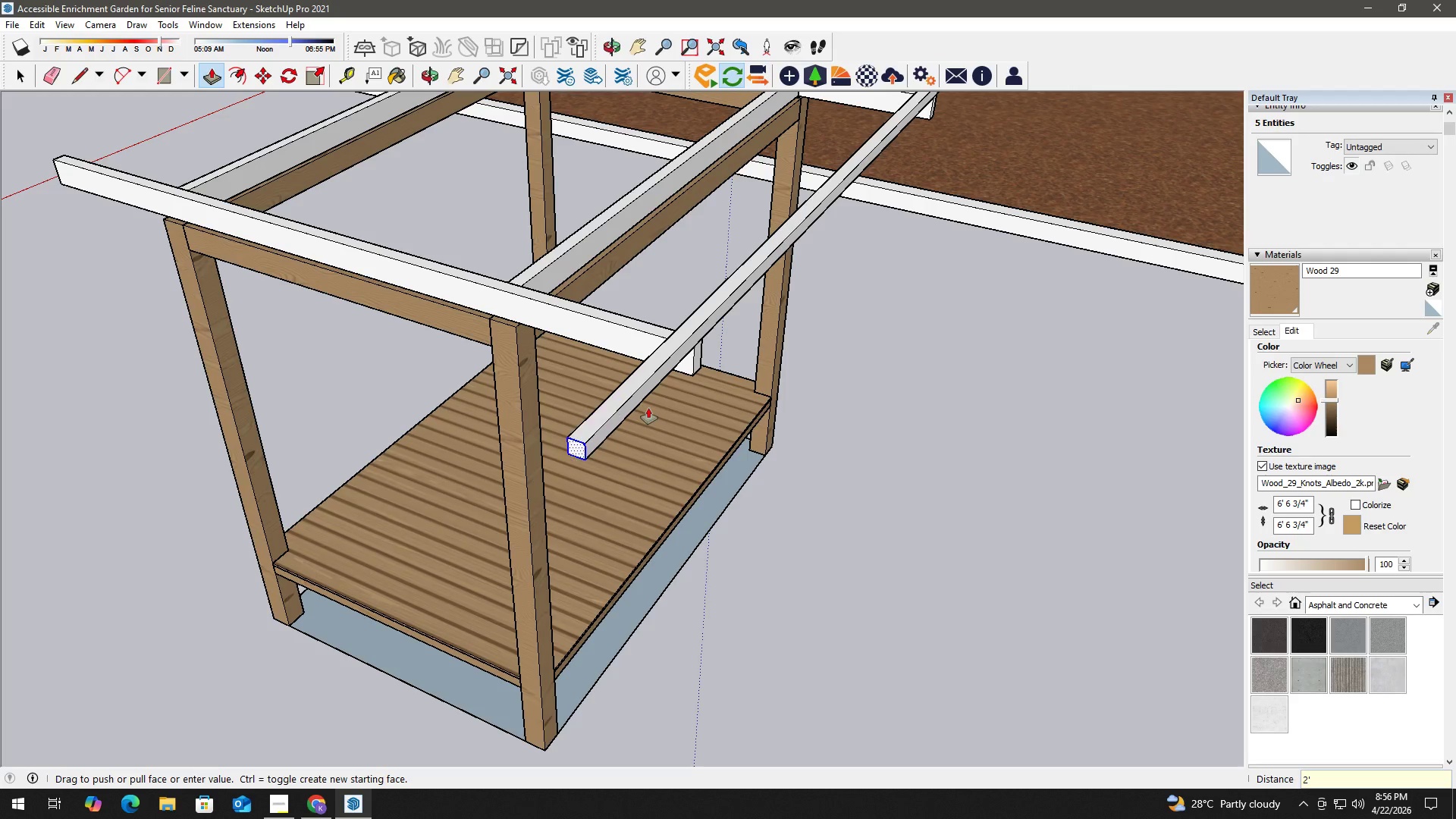 
key(NumpadEnter)
 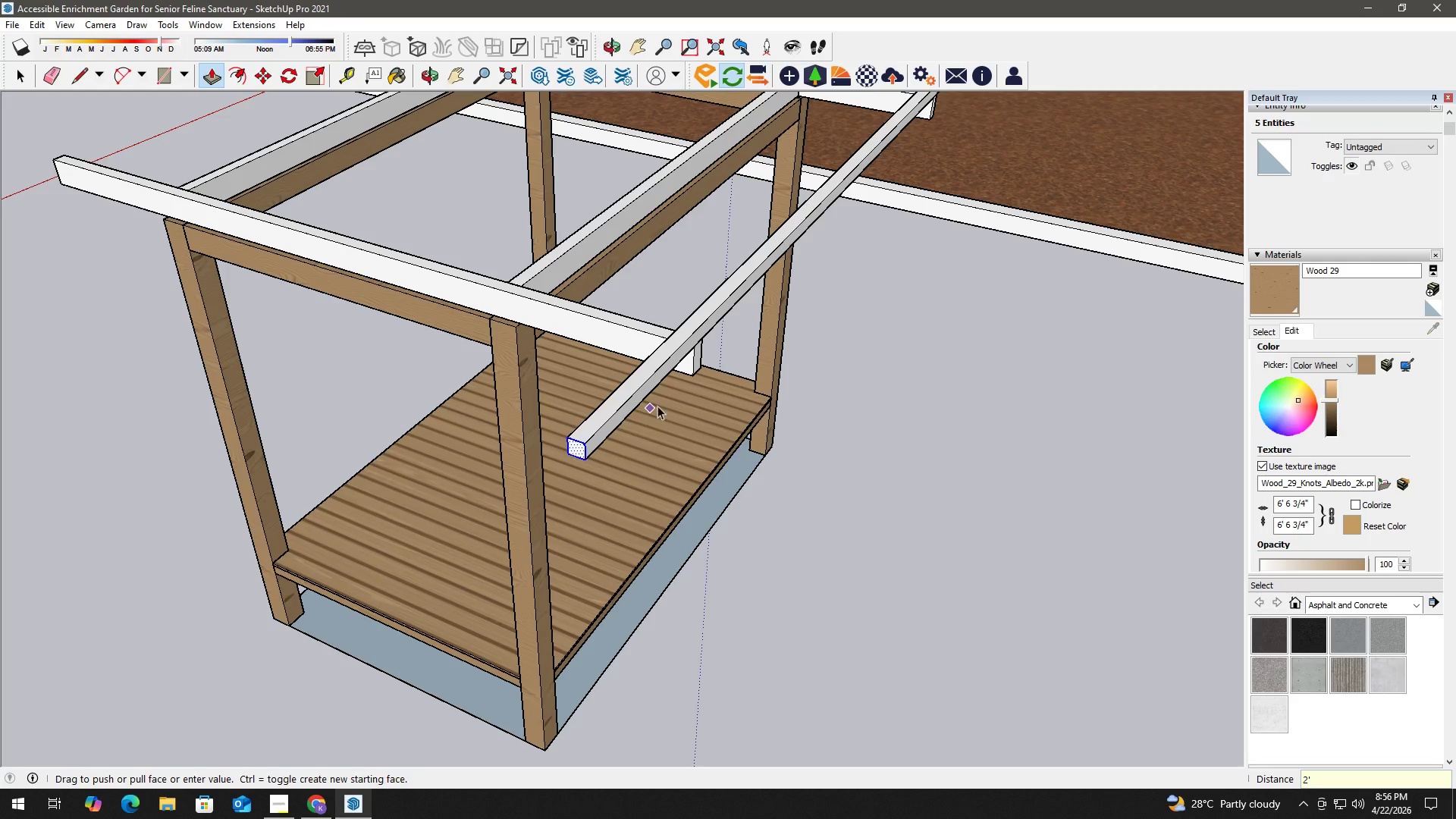 
key(Space)
 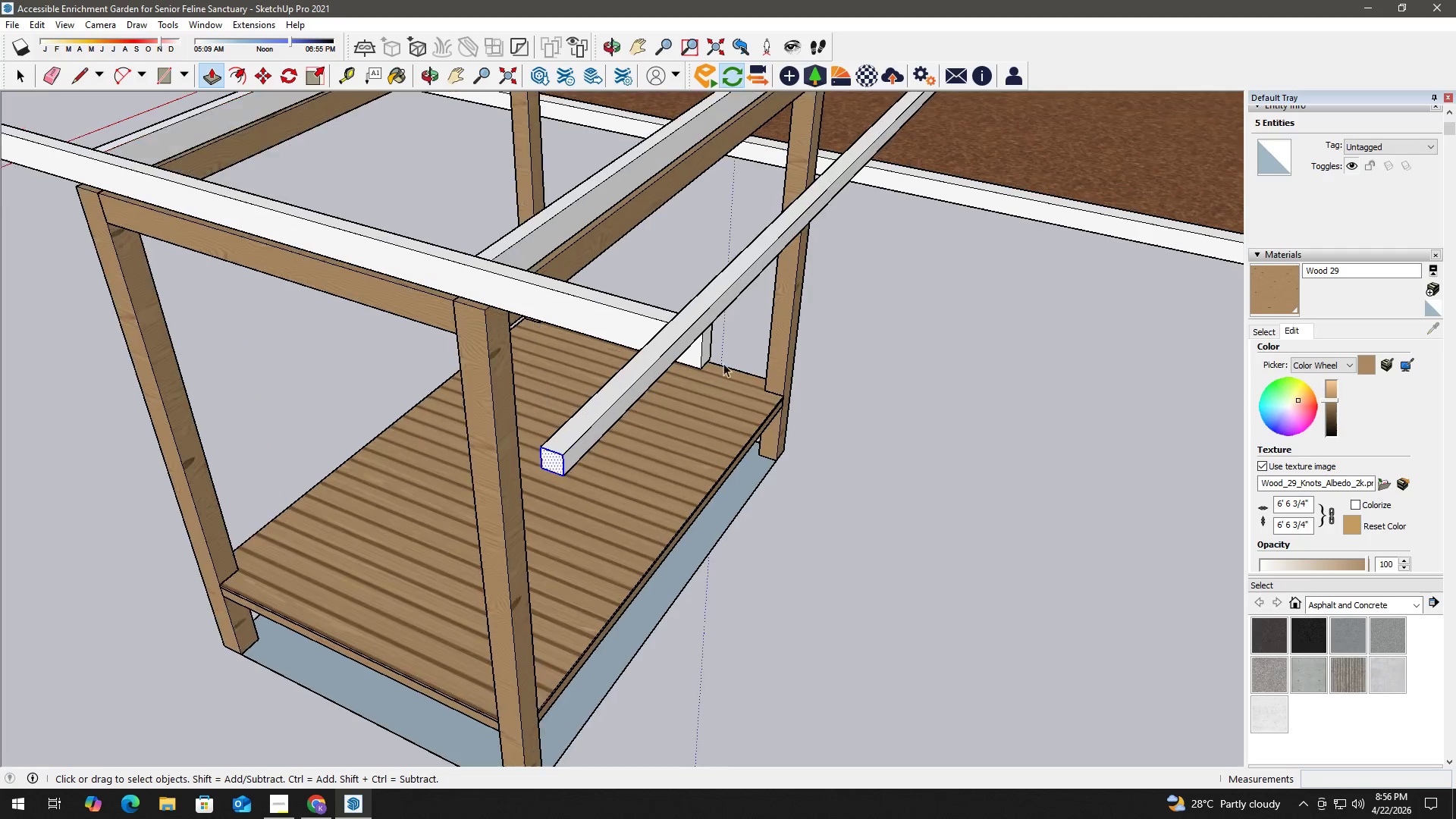 
scroll: coordinate [660, 405], scroll_direction: up, amount: 1.0
 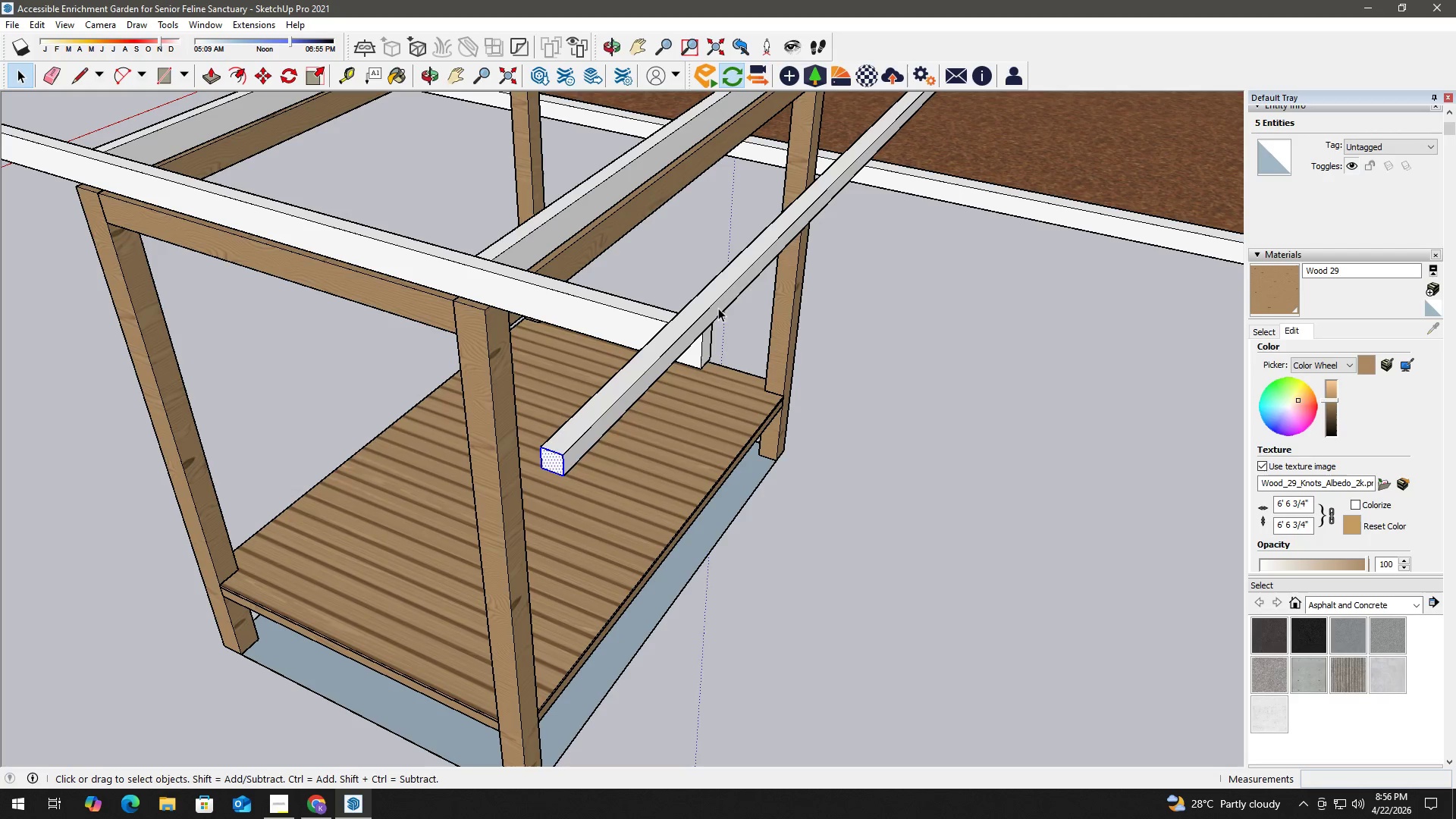 
double_click([718, 307])
 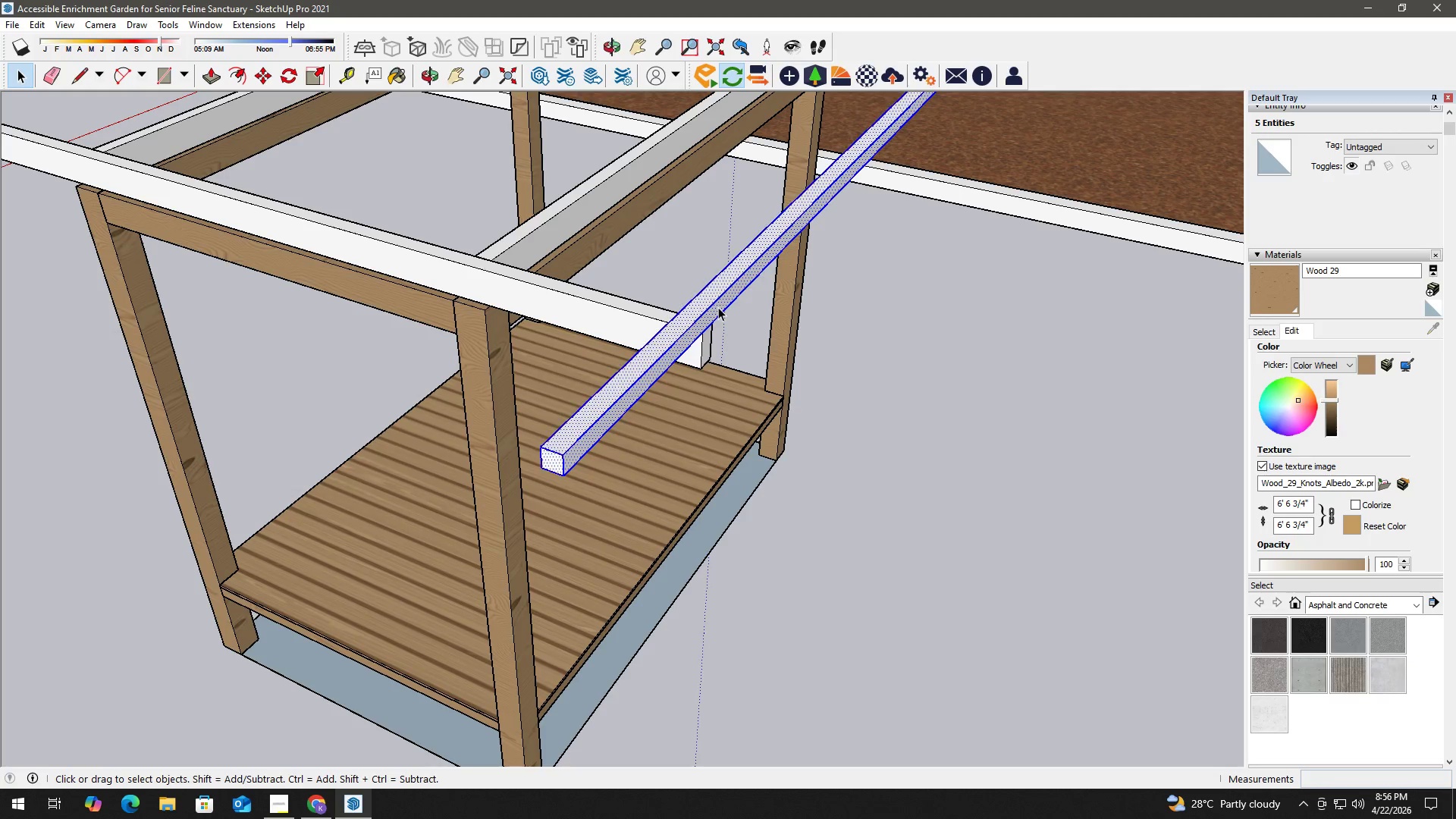 
triple_click([718, 307])
 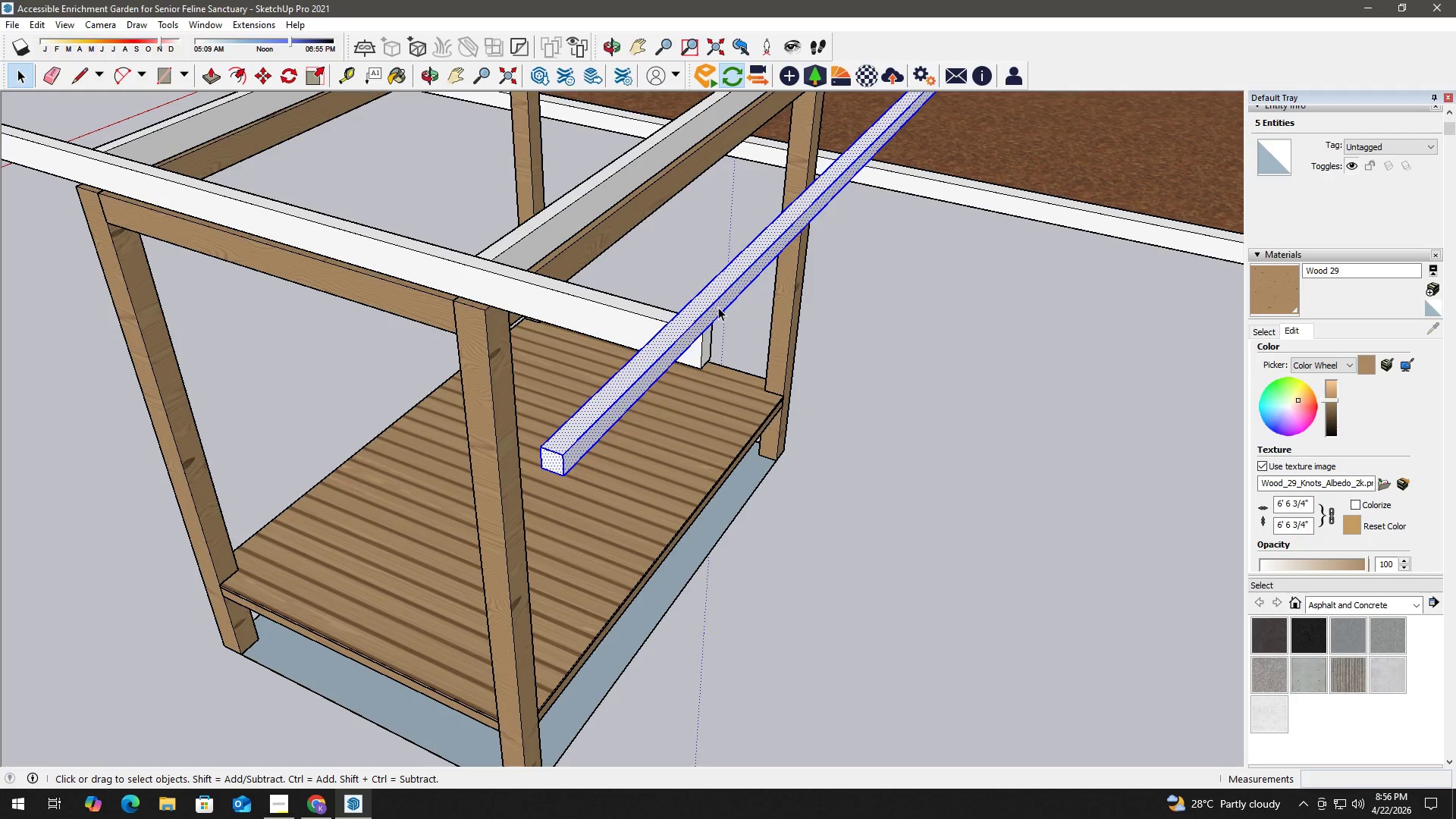 
triple_click([718, 307])
 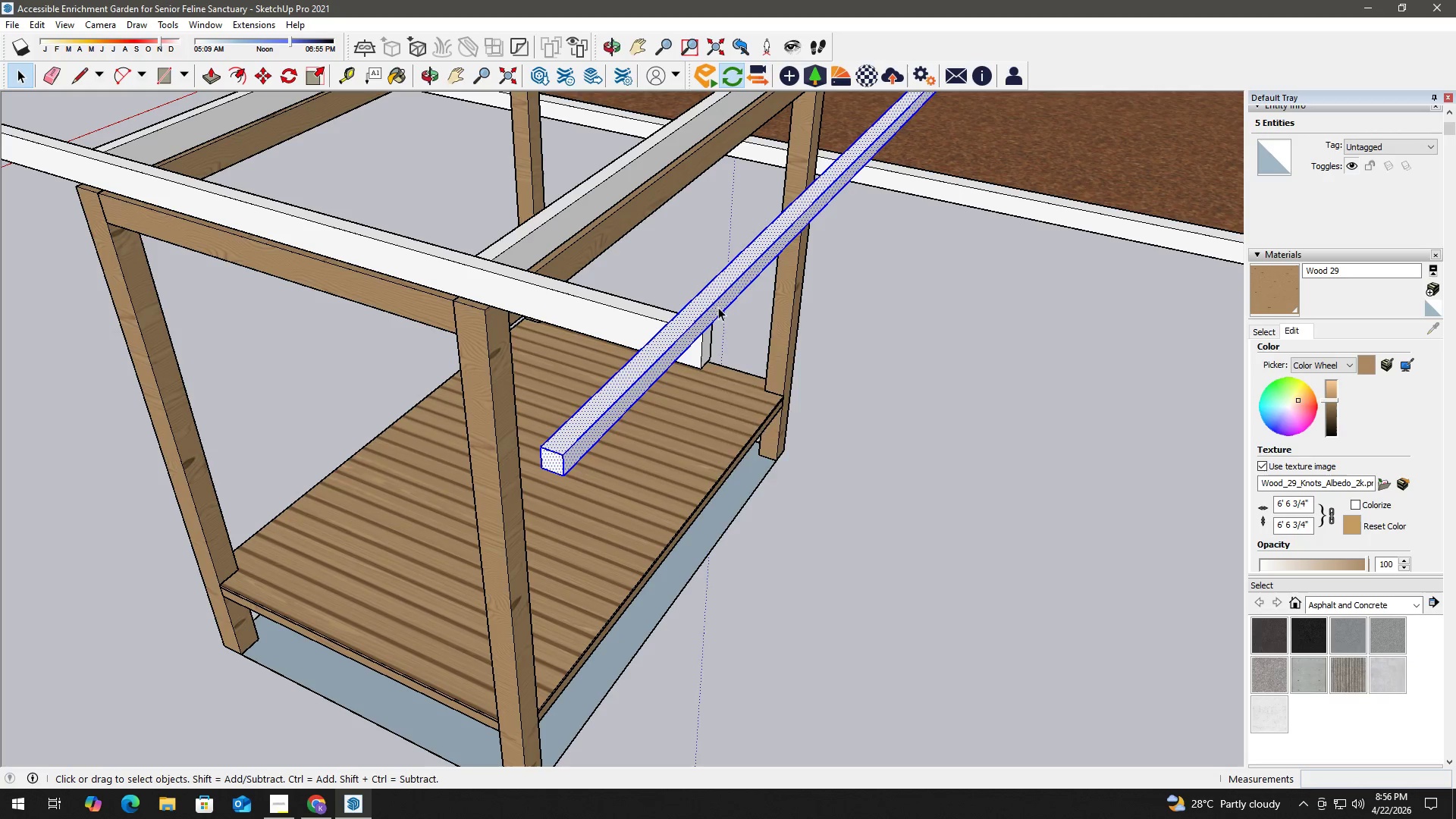 
right_click([718, 307])
 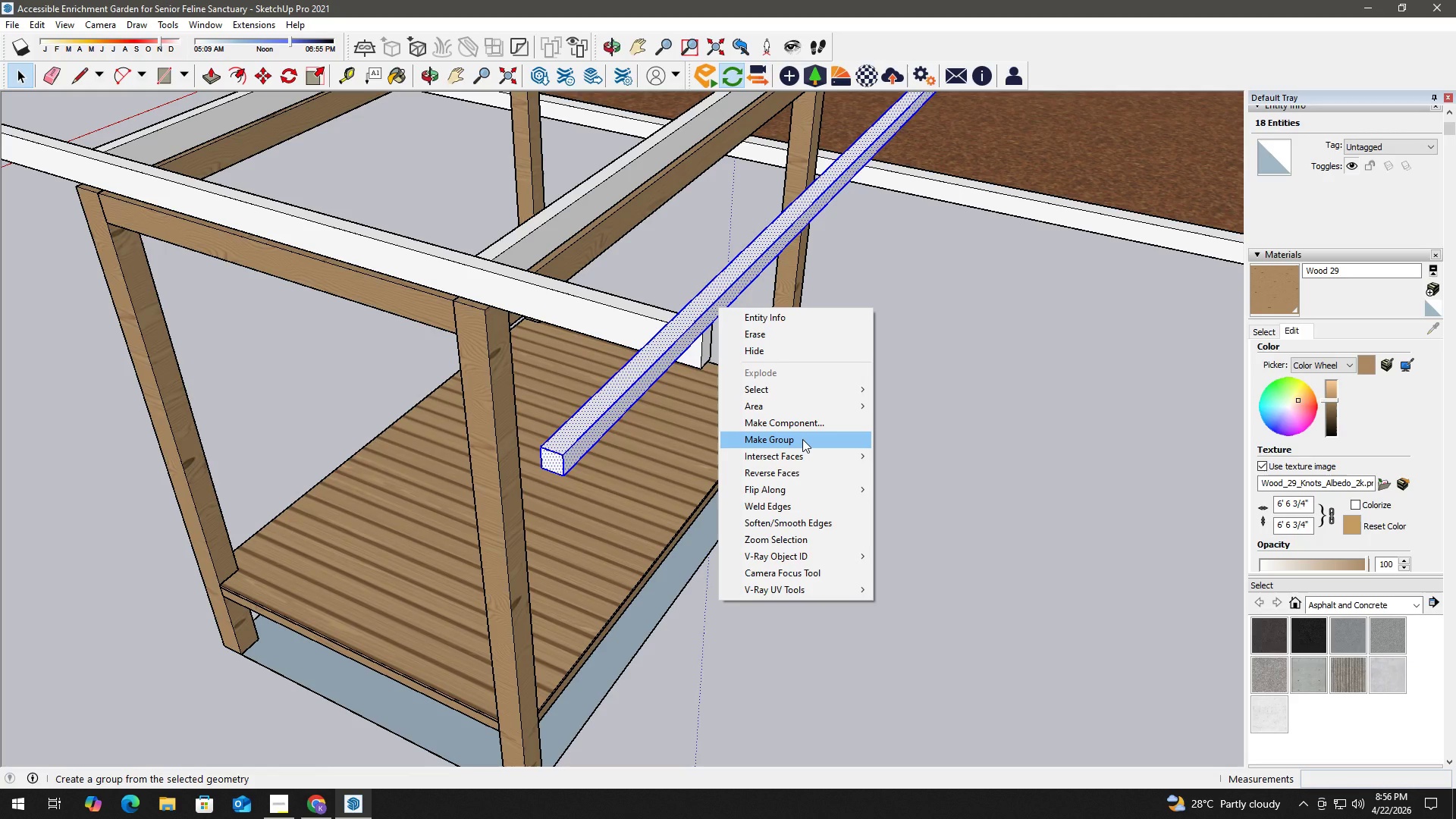 
left_click([805, 425])
 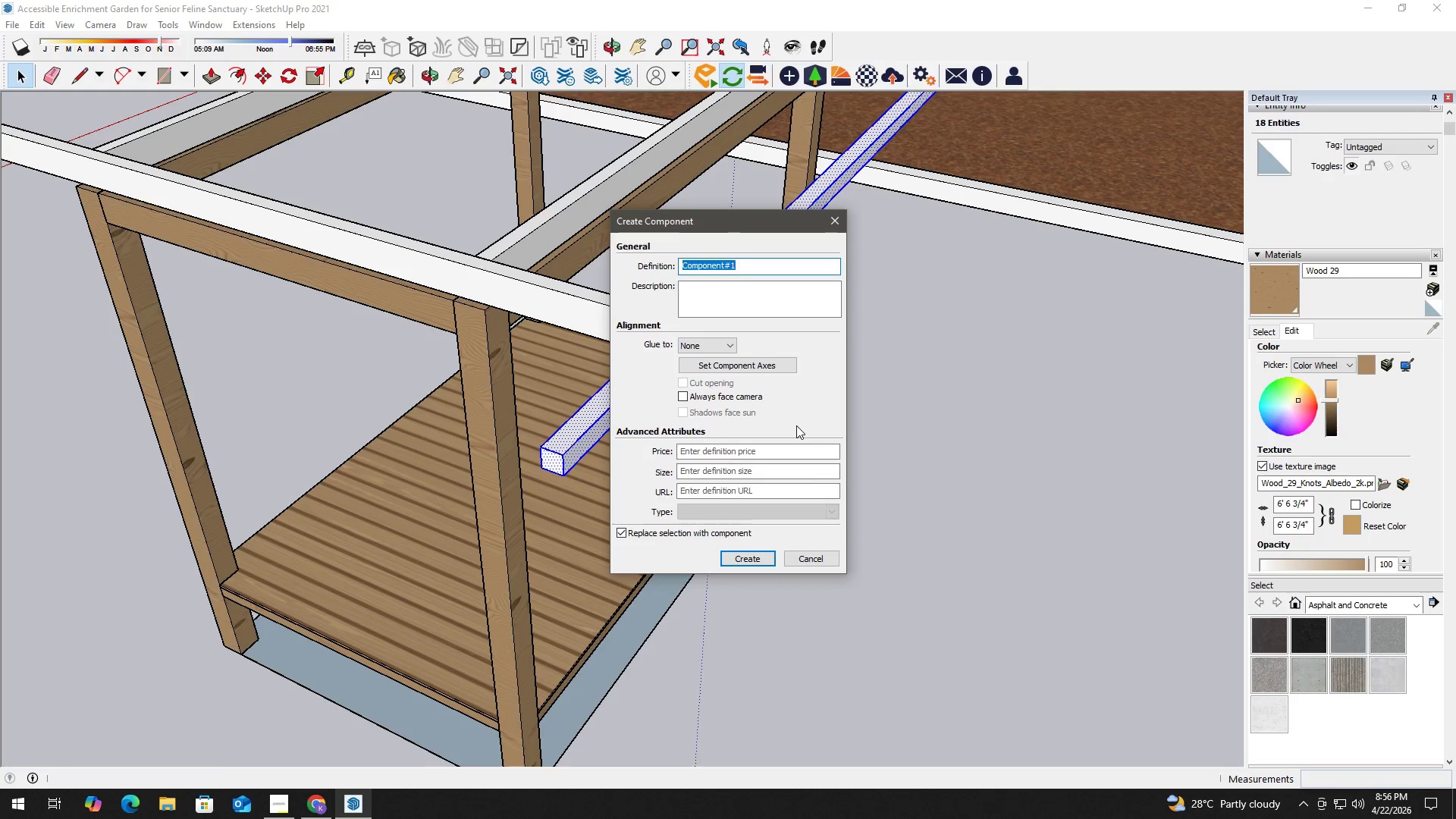 
type(purlins)
 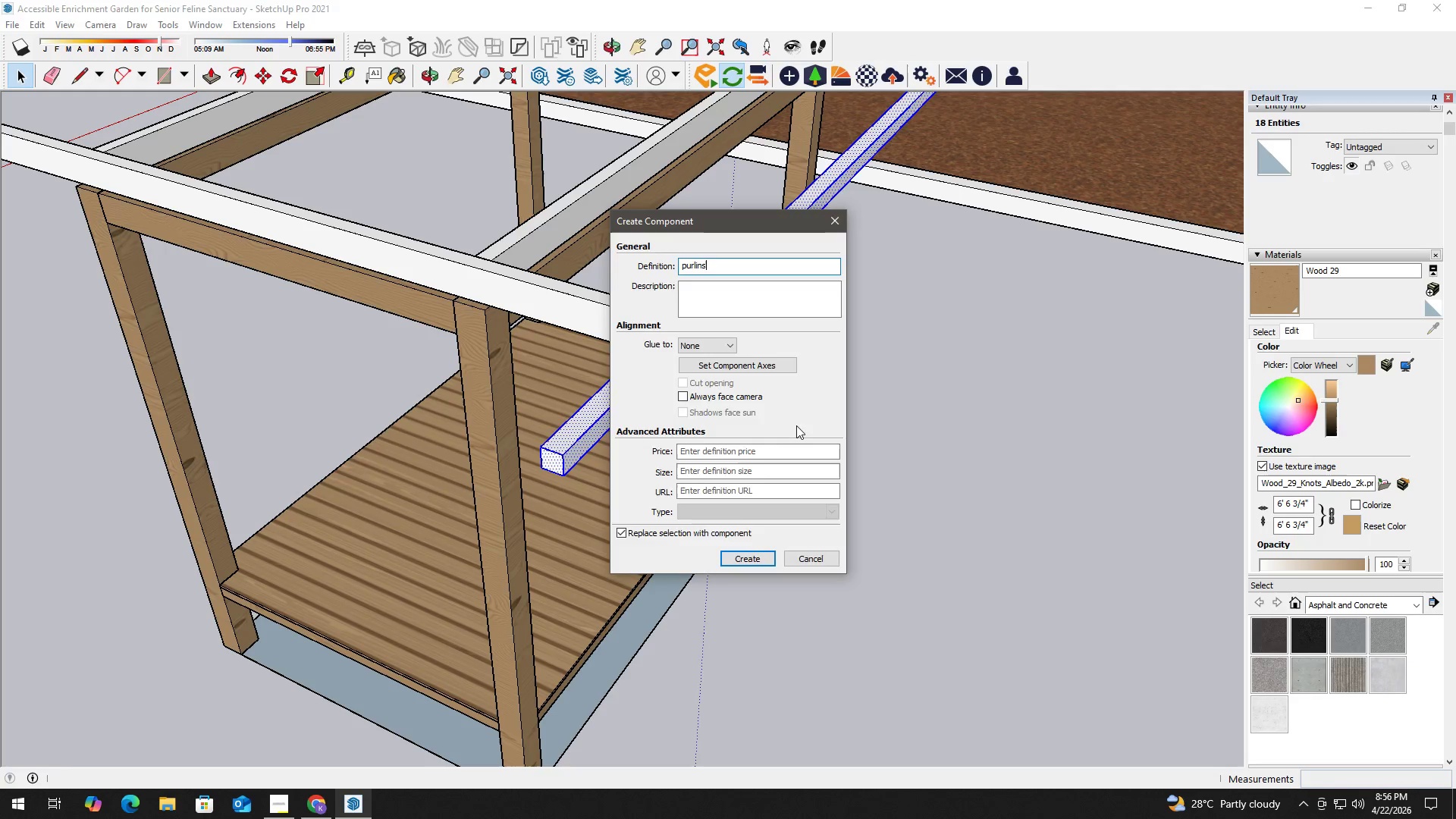 
key(Enter)
 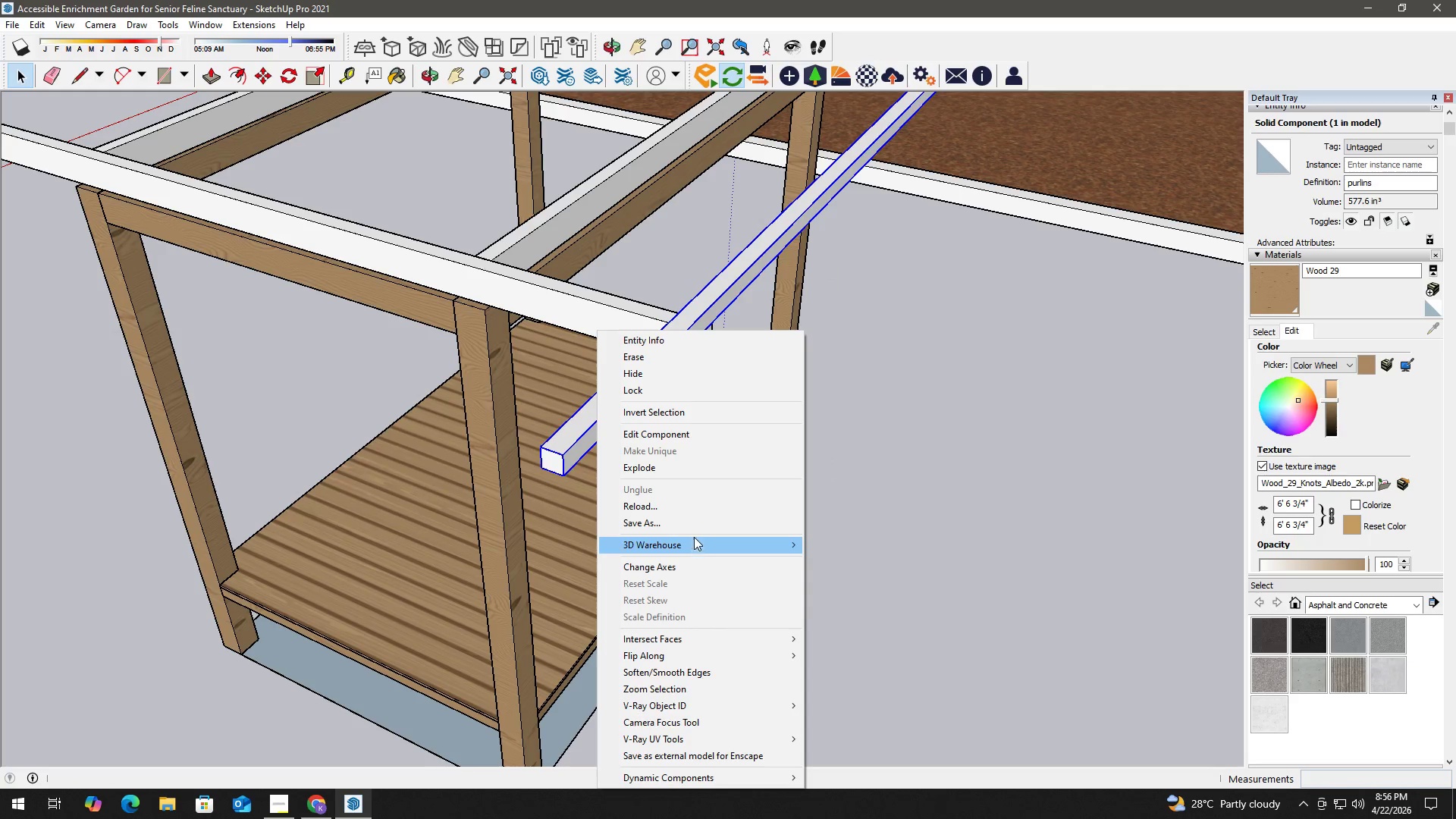 
double_click([580, 425])
 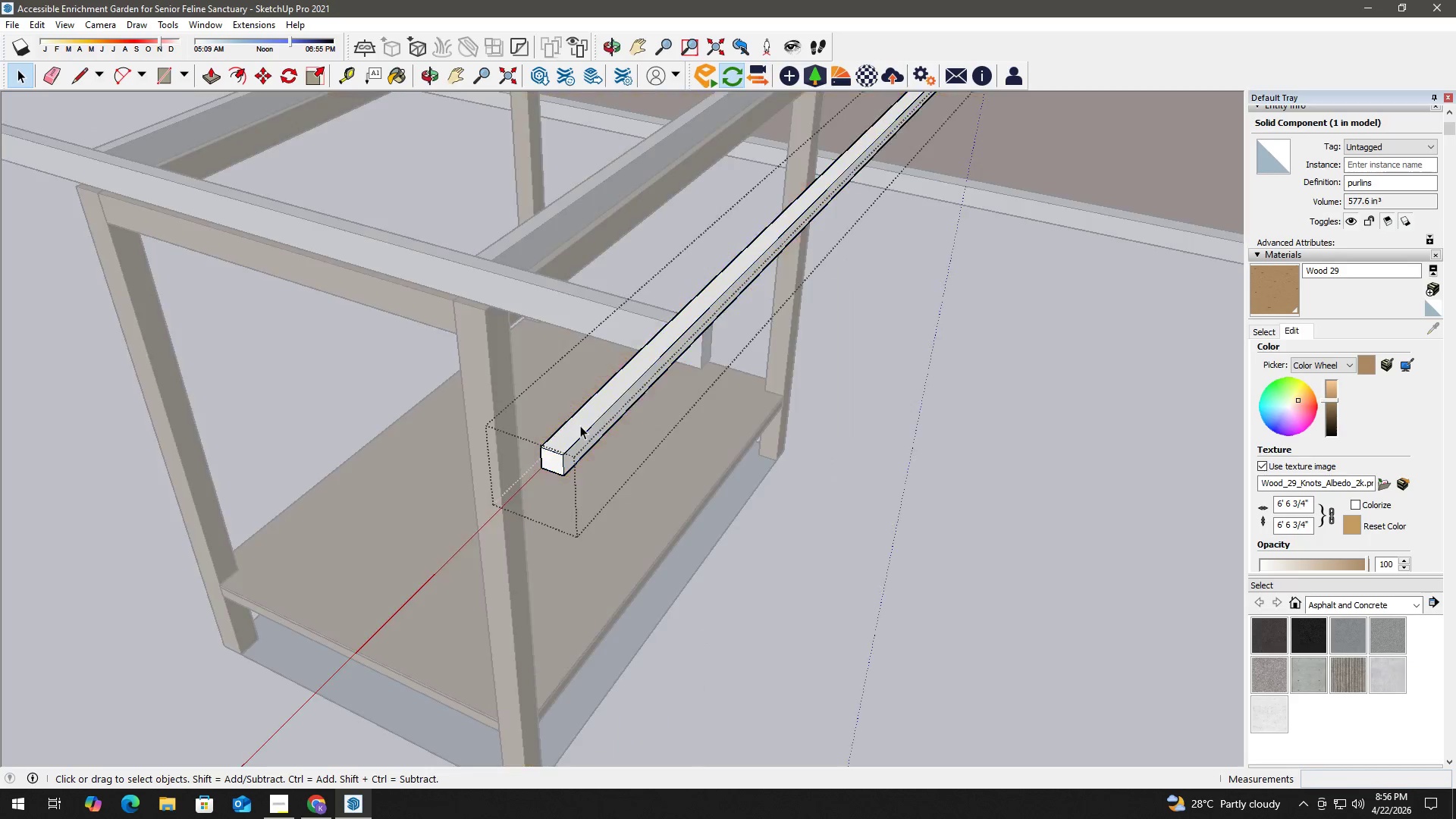 
triple_click([580, 425])
 